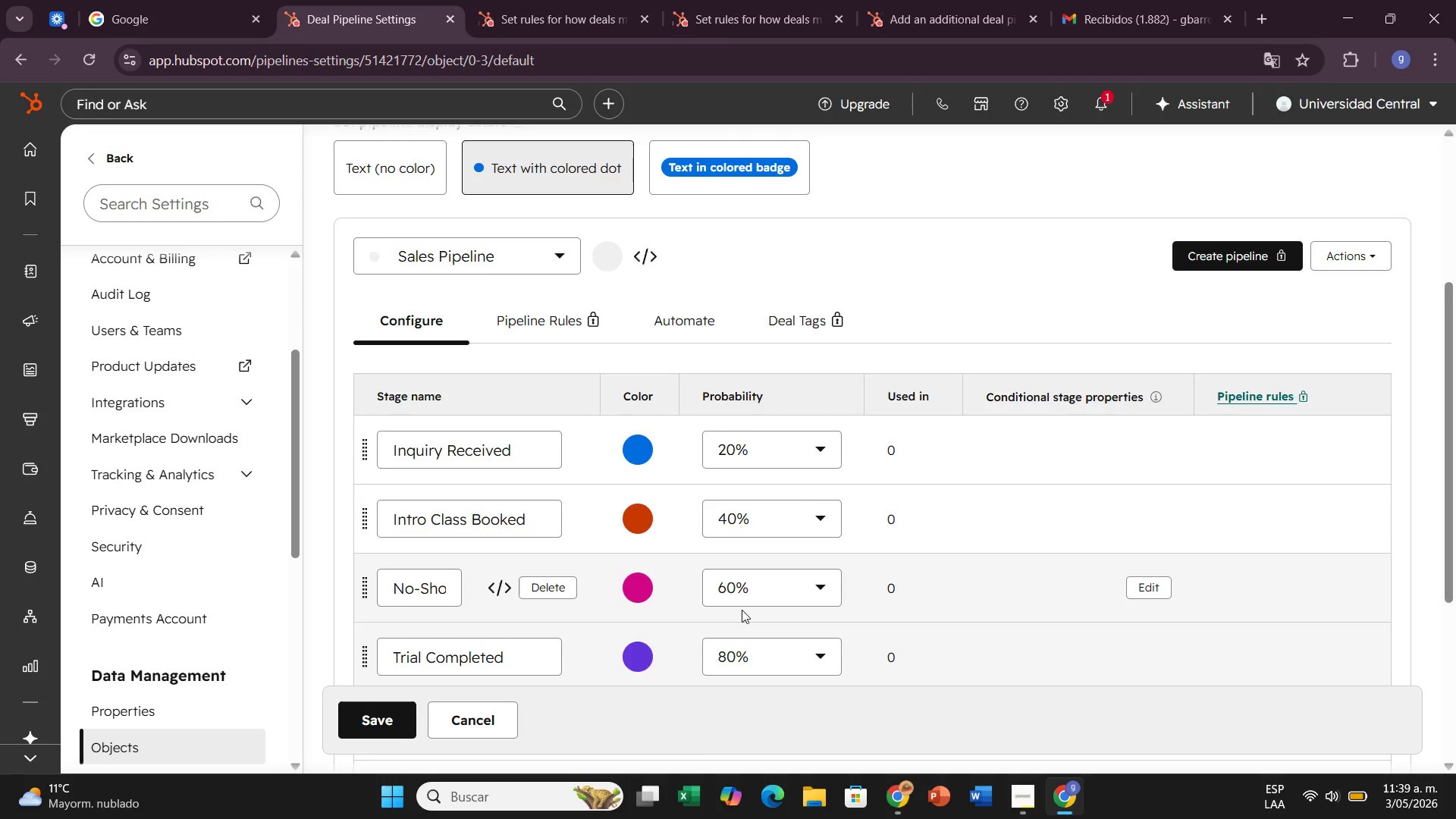 
scroll: coordinate [708, 610], scroll_direction: down, amount: 1.0
 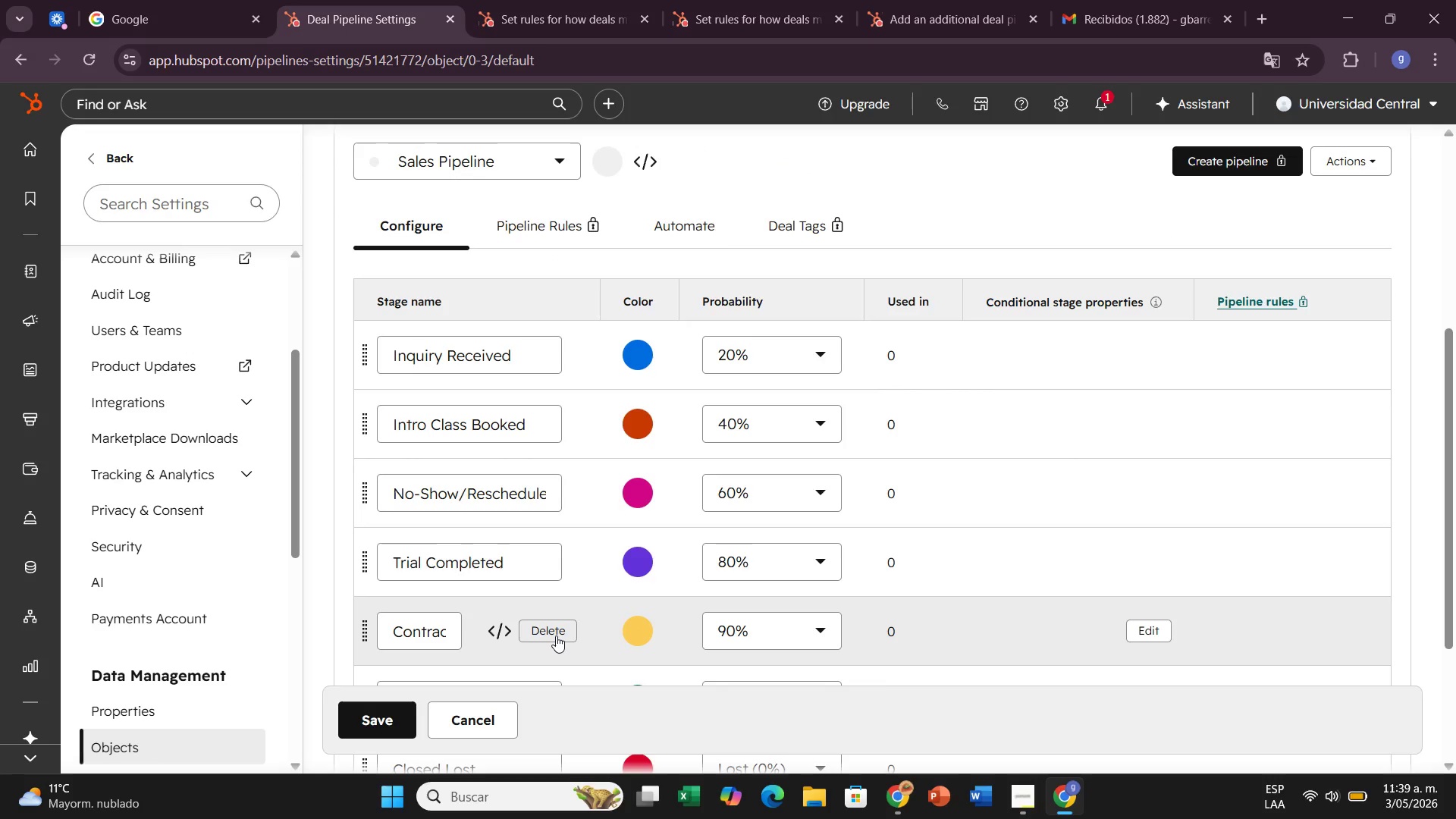 
left_click([554, 633])
 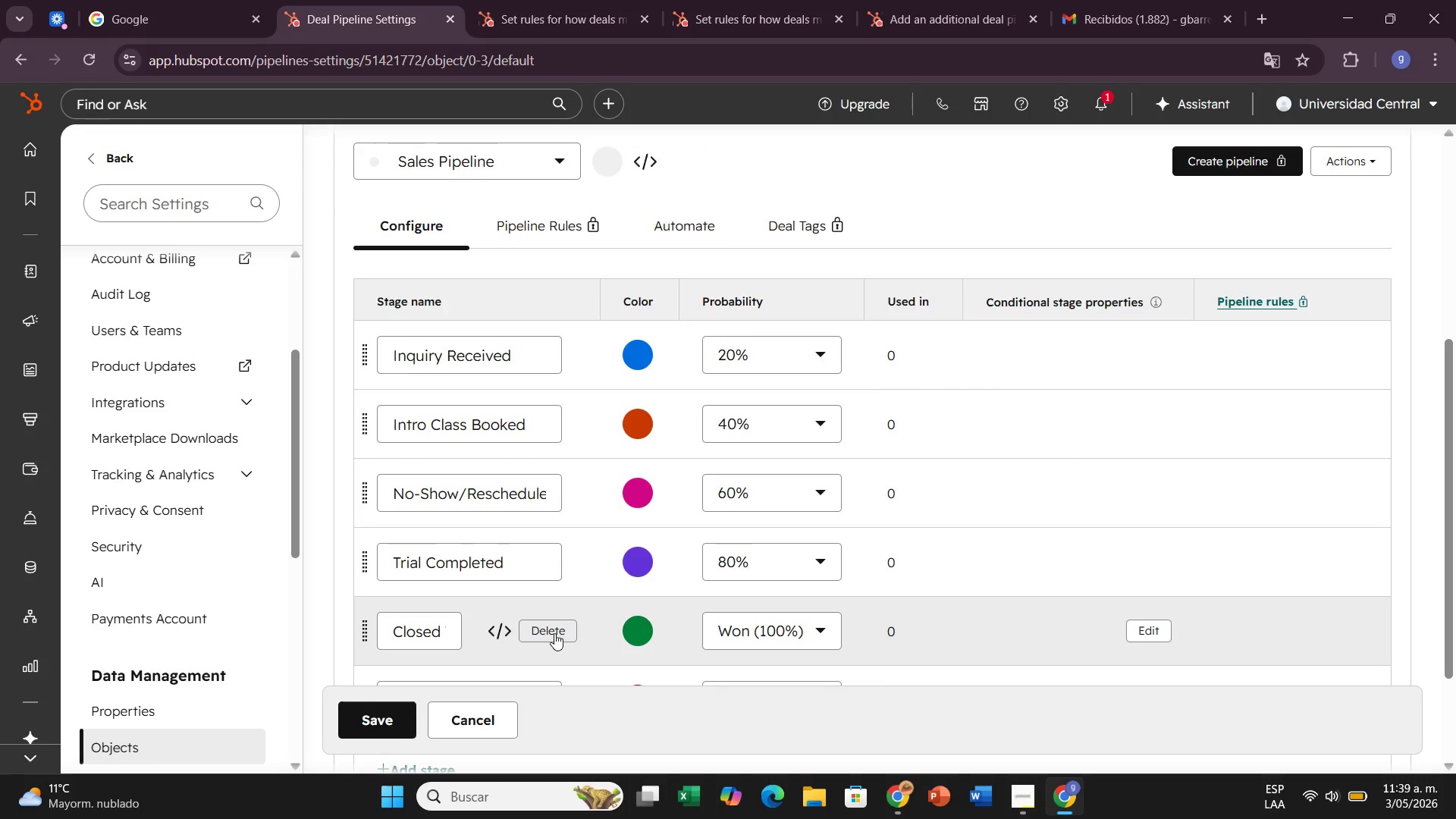 
left_click([554, 633])
 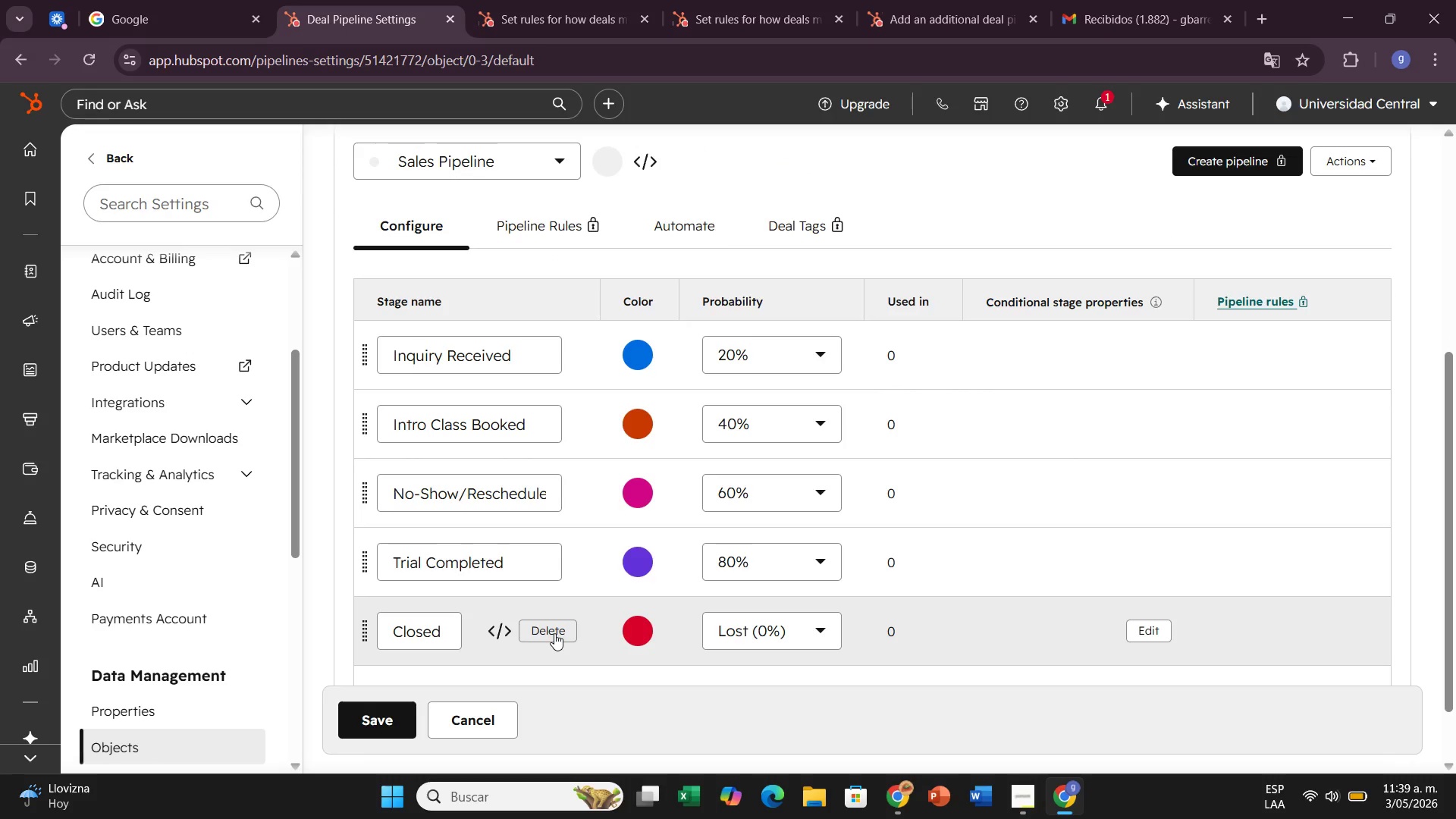 
wait(5.45)
 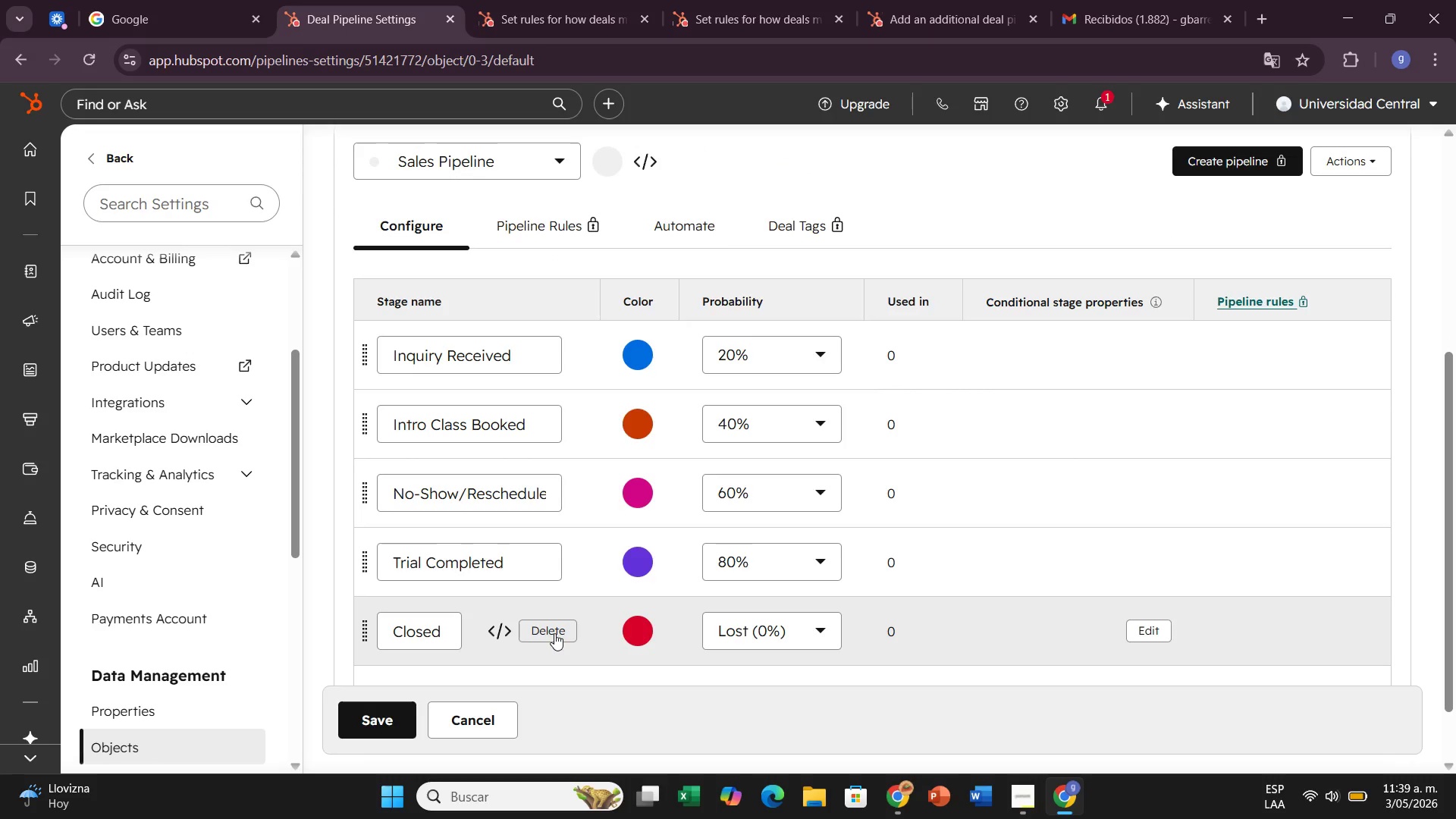 
left_click([554, 633])
 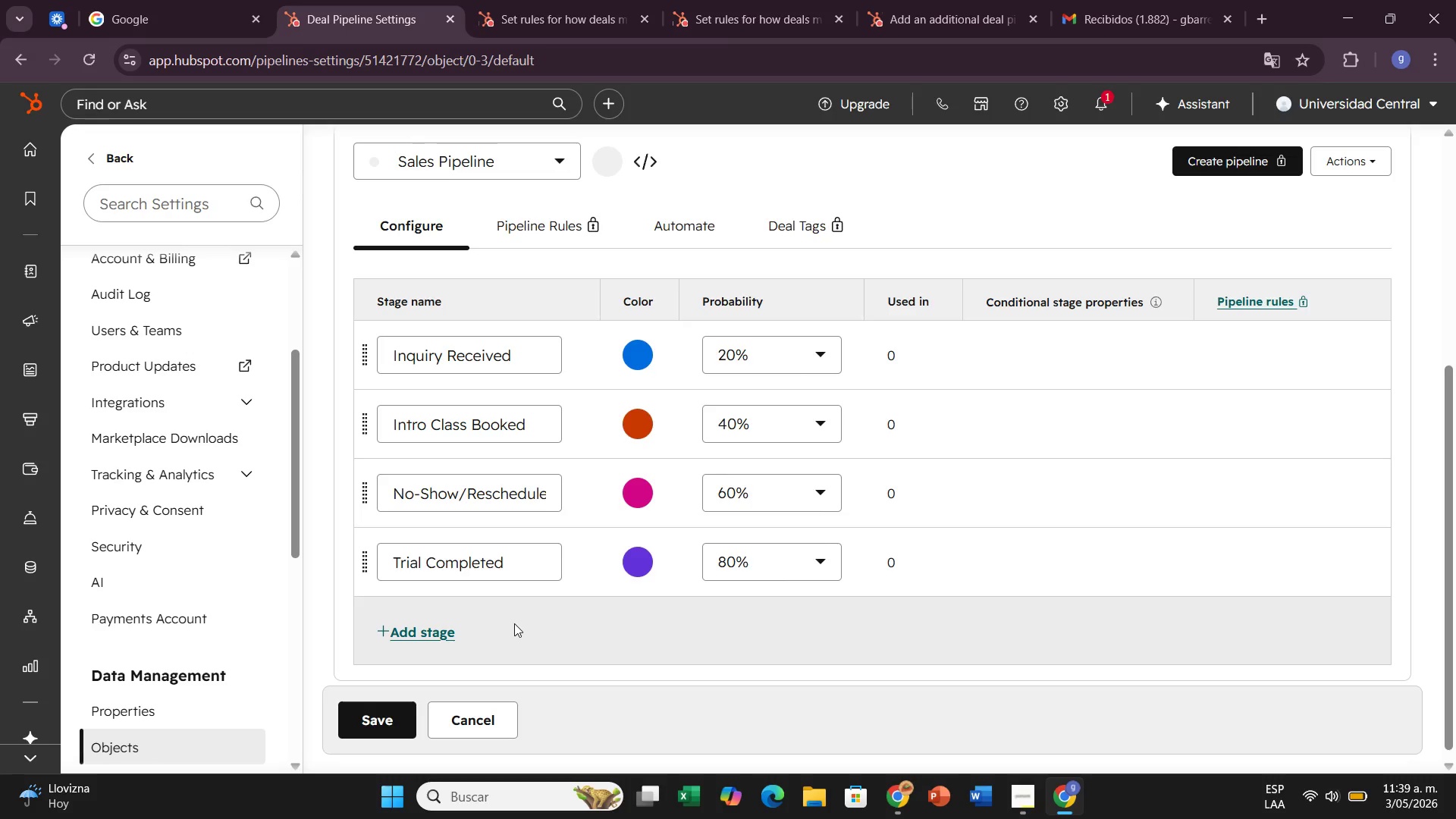 
wait(10.44)
 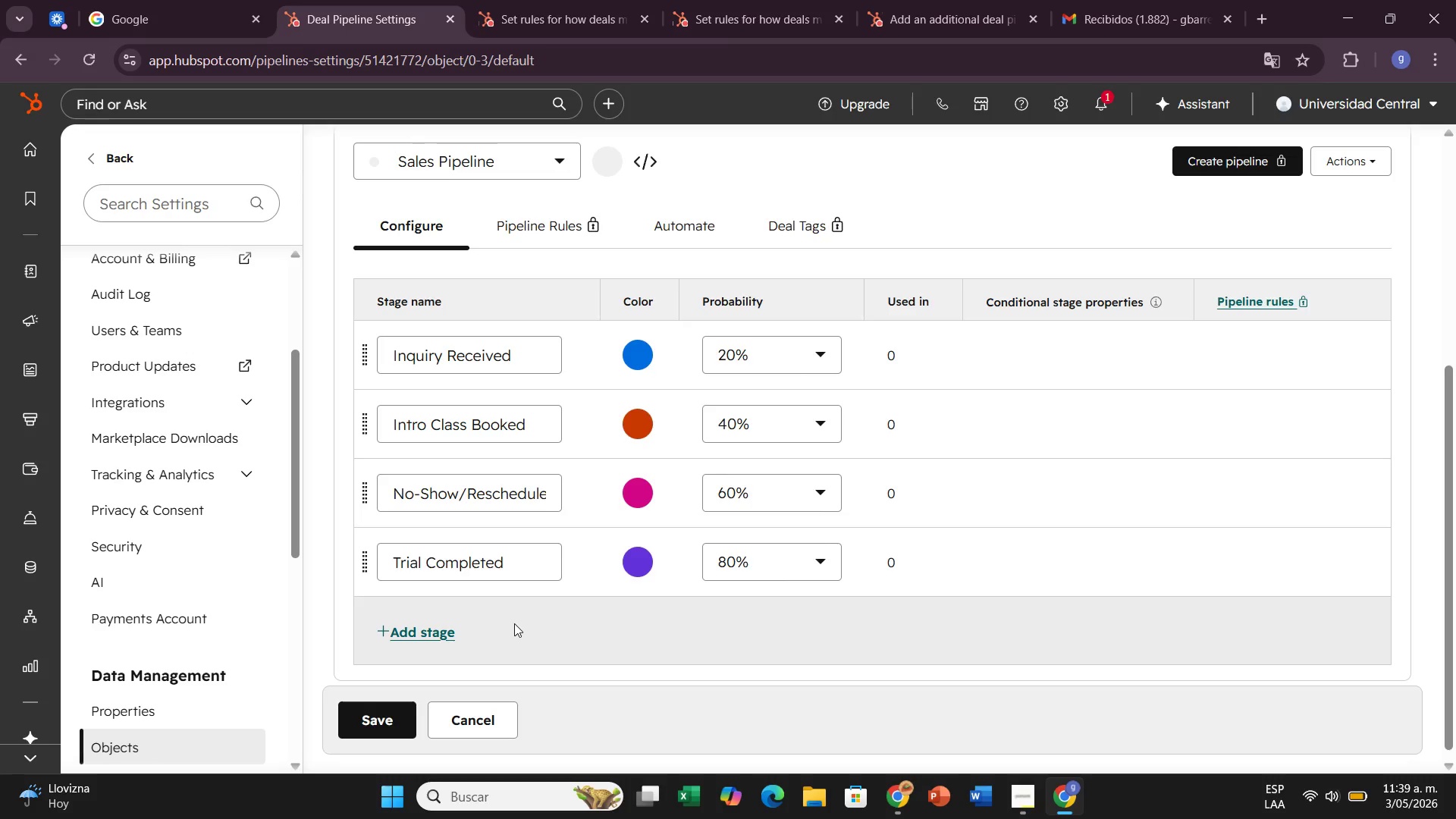 
left_click([426, 630])
 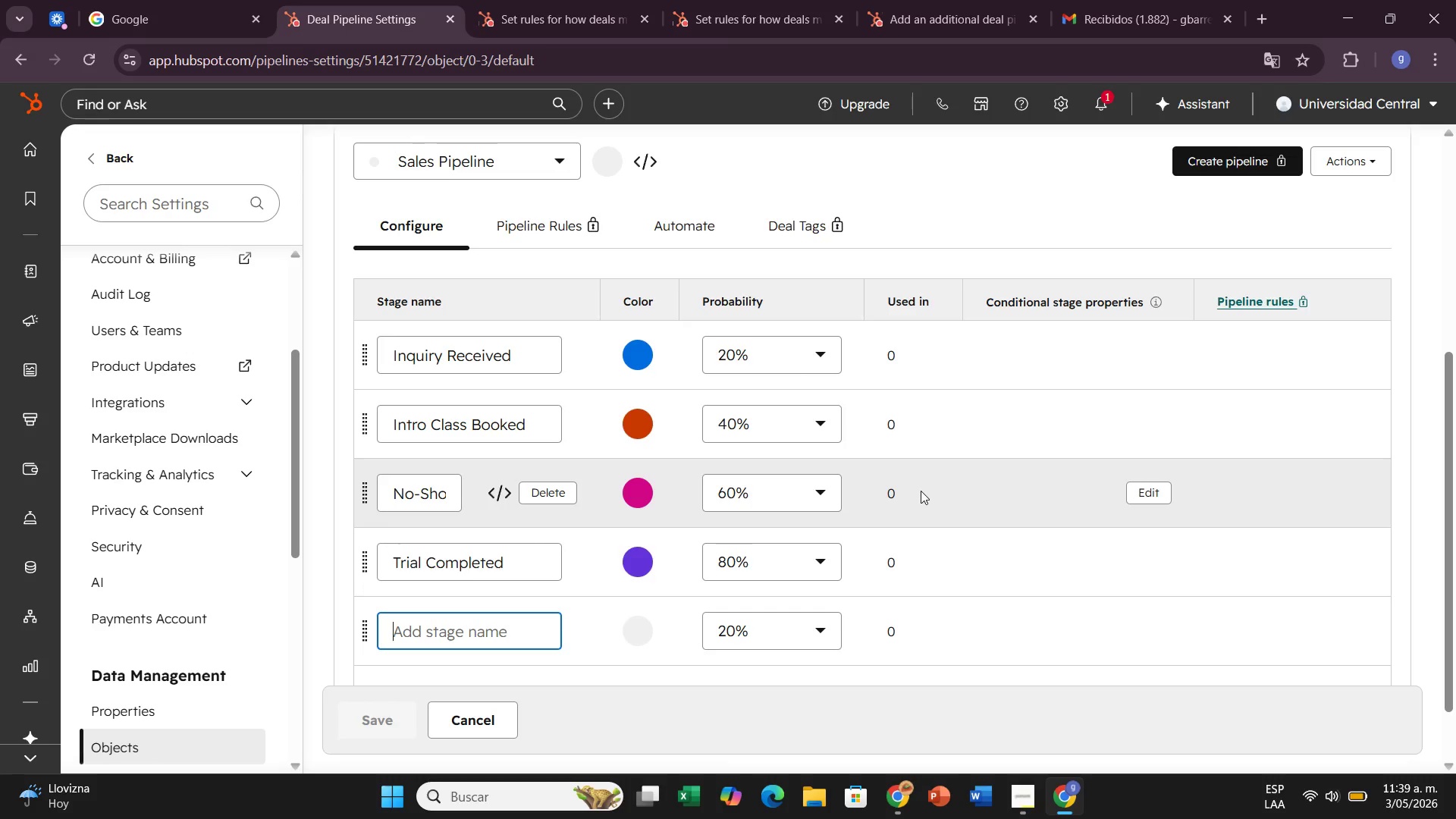 
wait(11.78)
 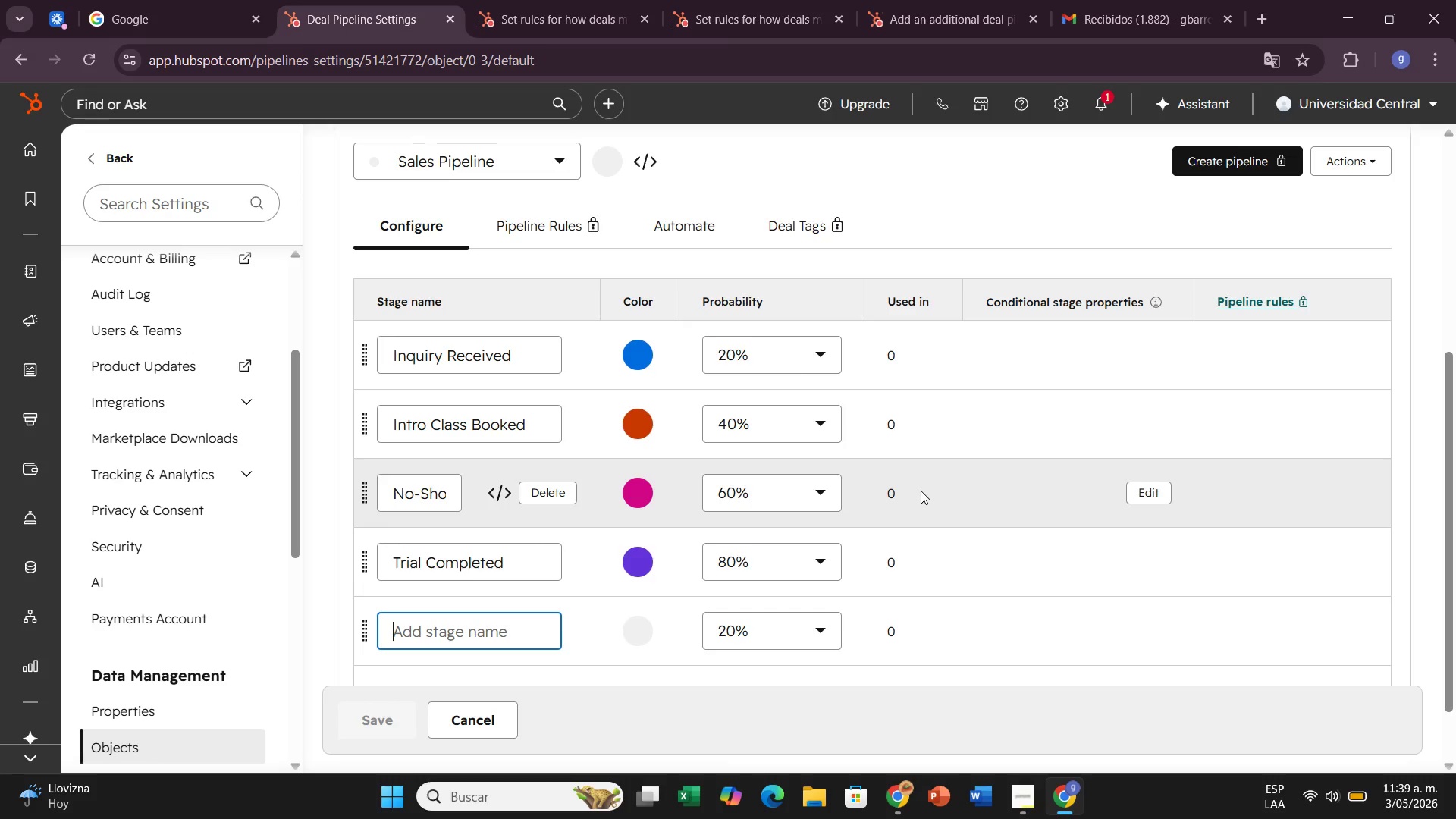 
type(Membeship Proporsal Set)
key(Backspace)
type(nt)
 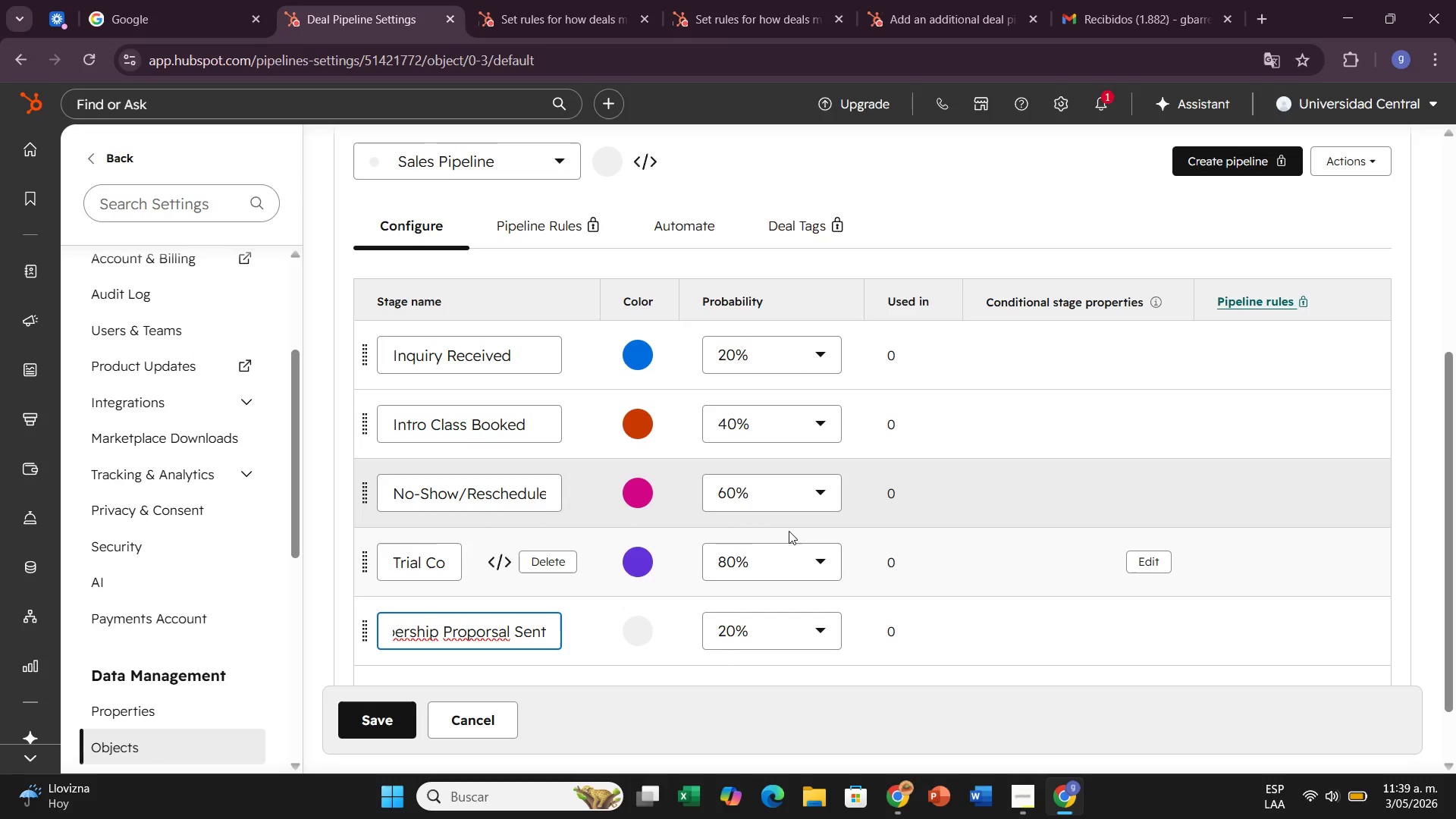 
scroll: coordinate [755, 563], scroll_direction: down, amount: 2.0
 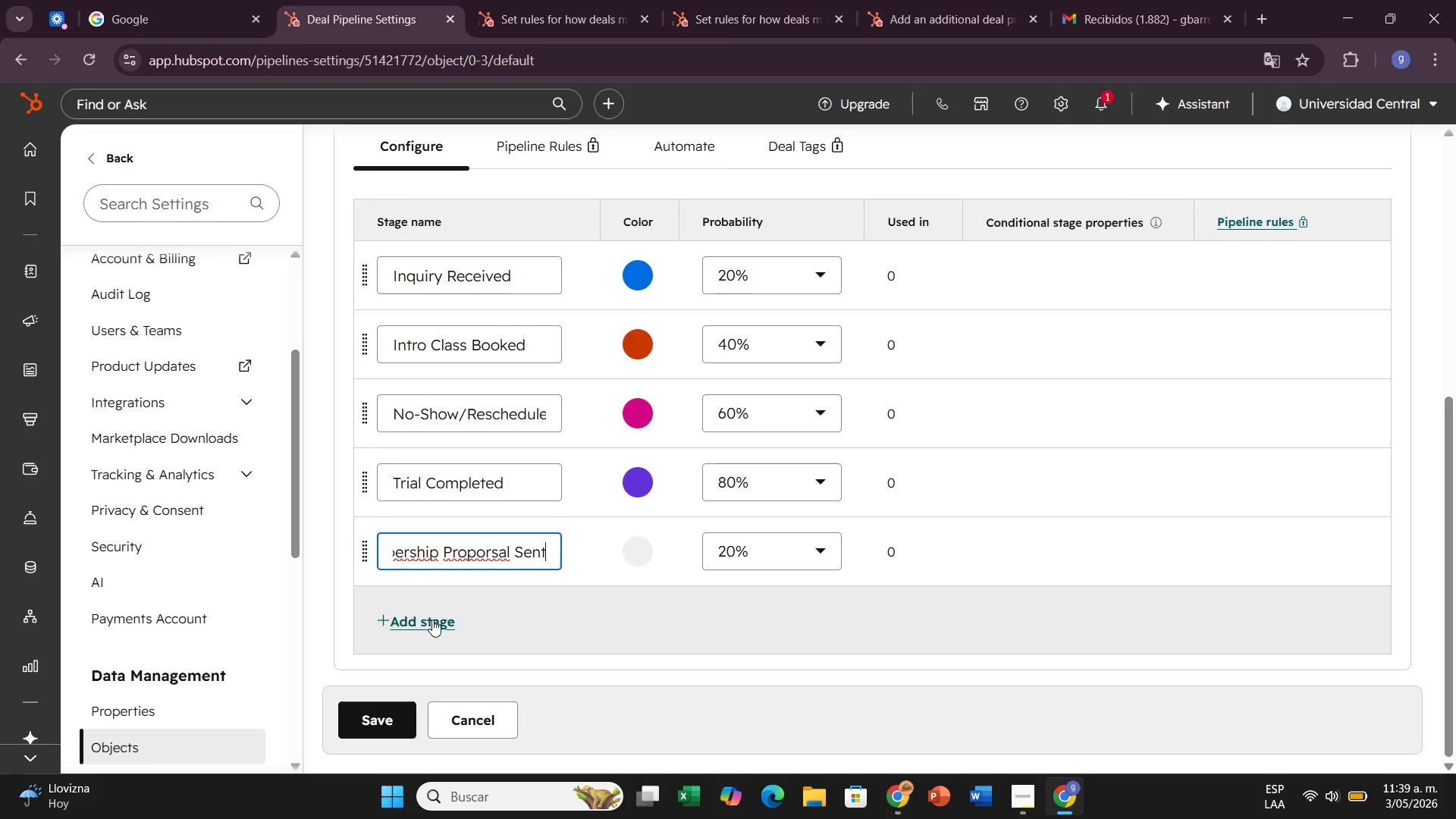 
left_click([433, 618])
 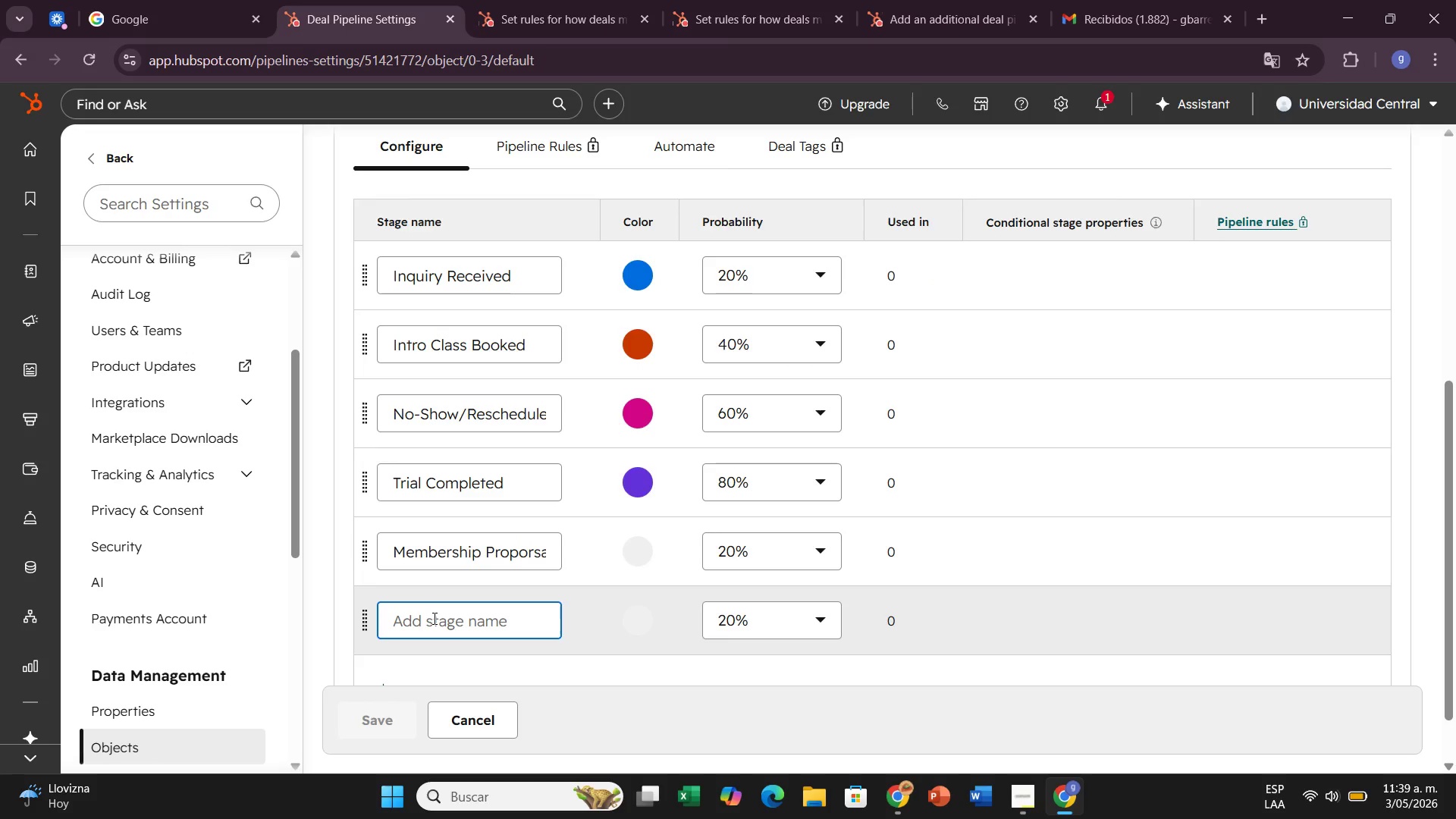 
type(Closed Won *Member()
 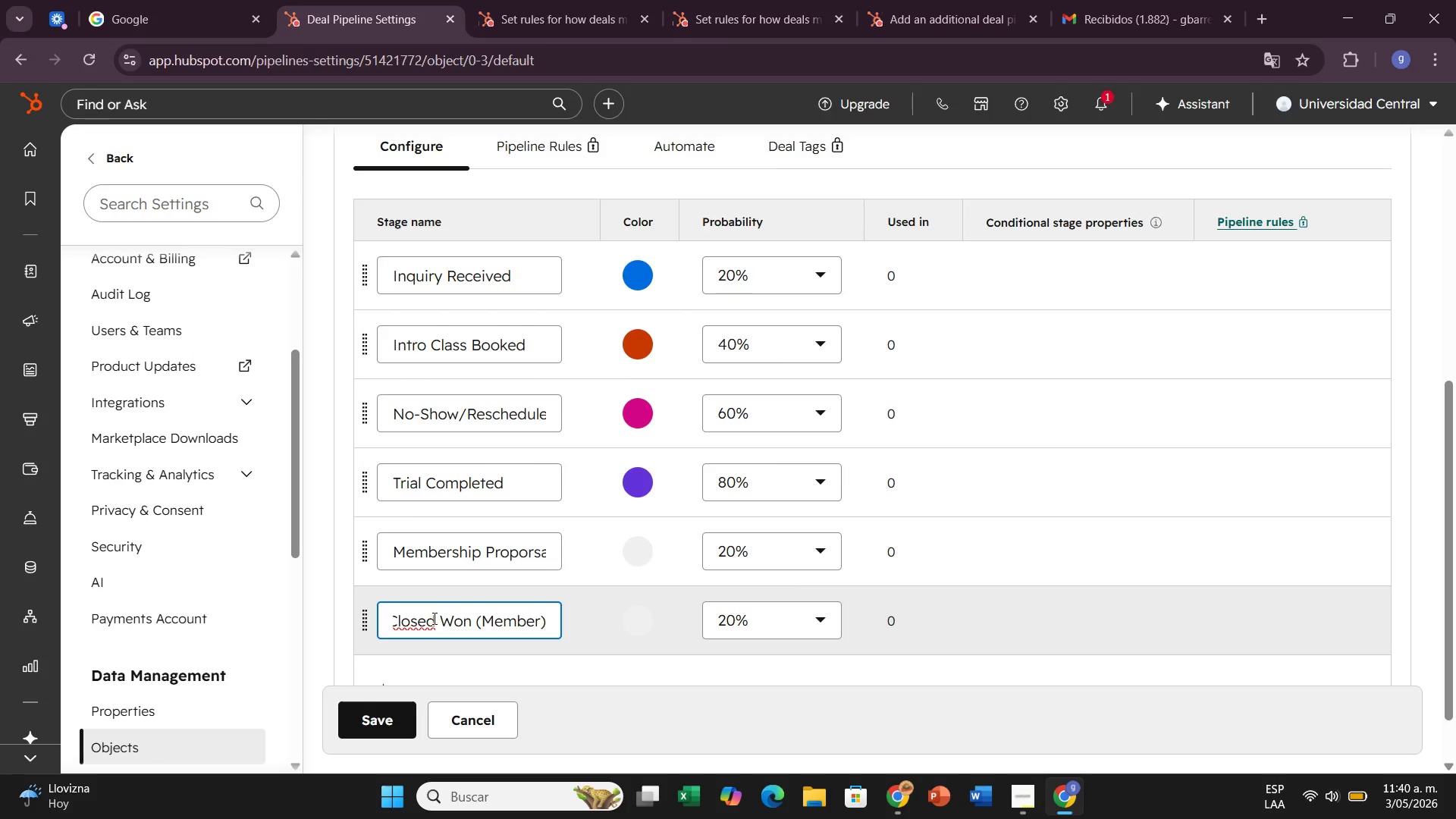 
scroll: coordinate [503, 614], scroll_direction: down, amount: 2.0
 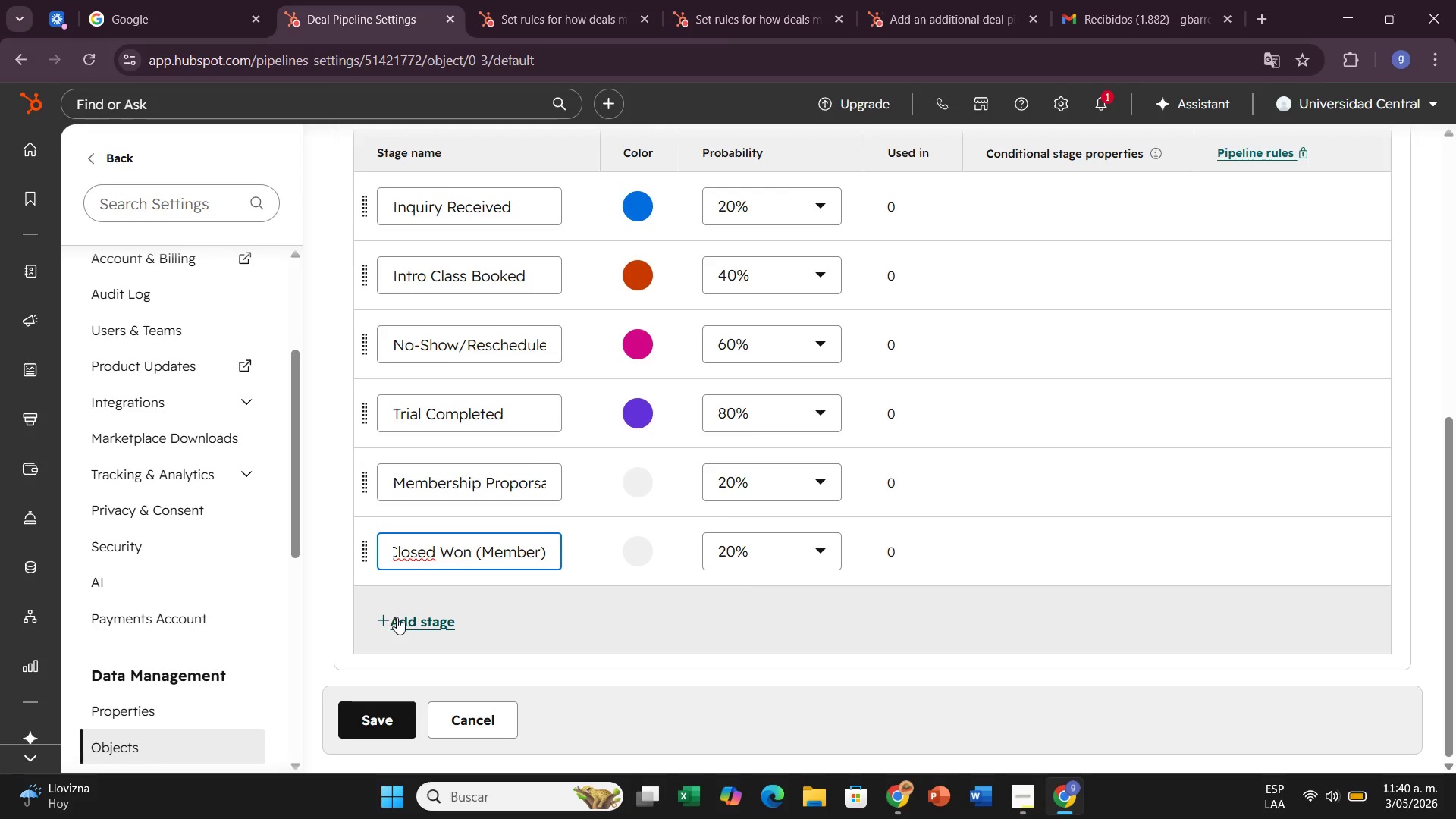 
left_click([397, 617])
 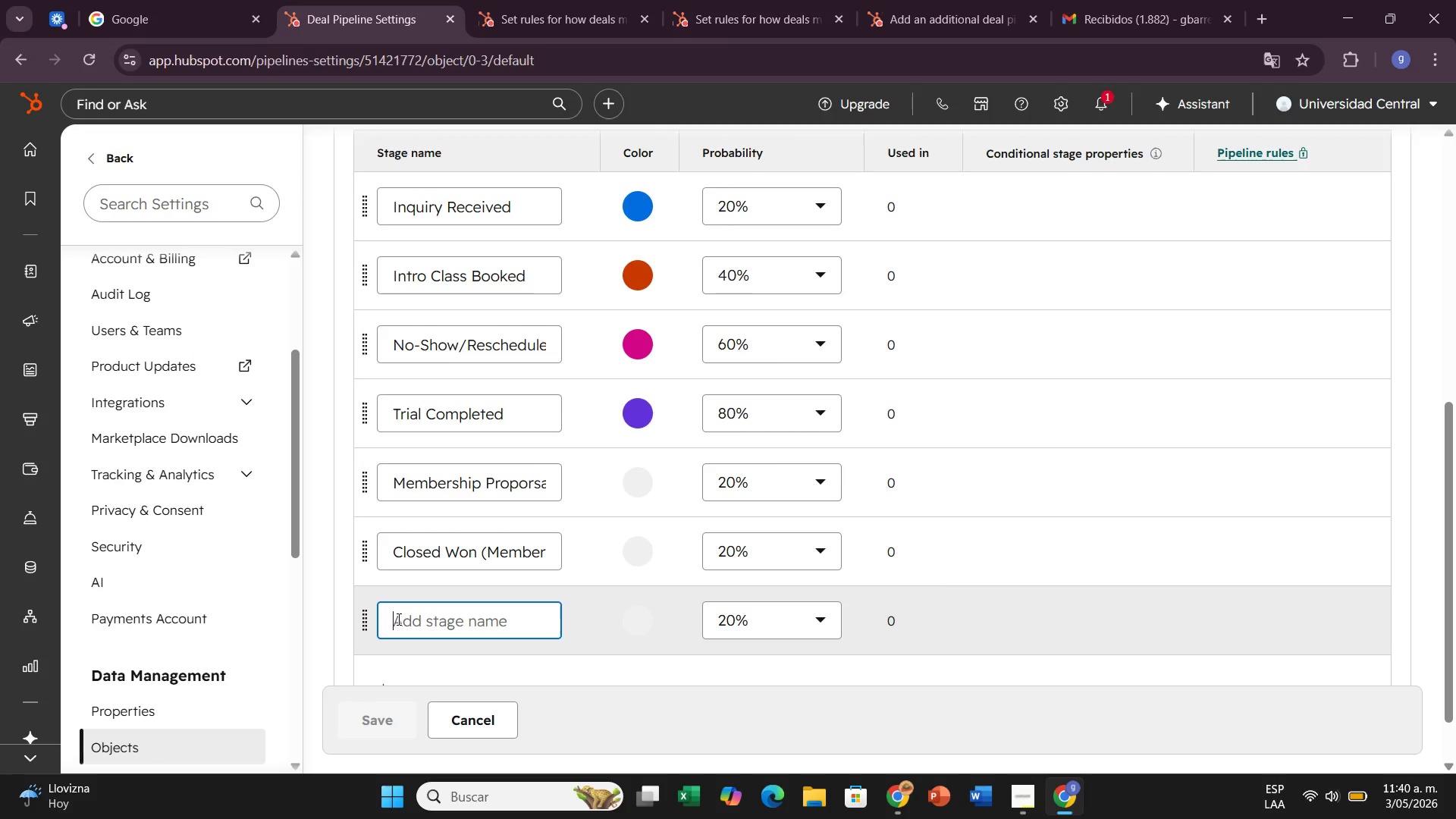 
type(Closed Lost *Unqualified&No Interest()
 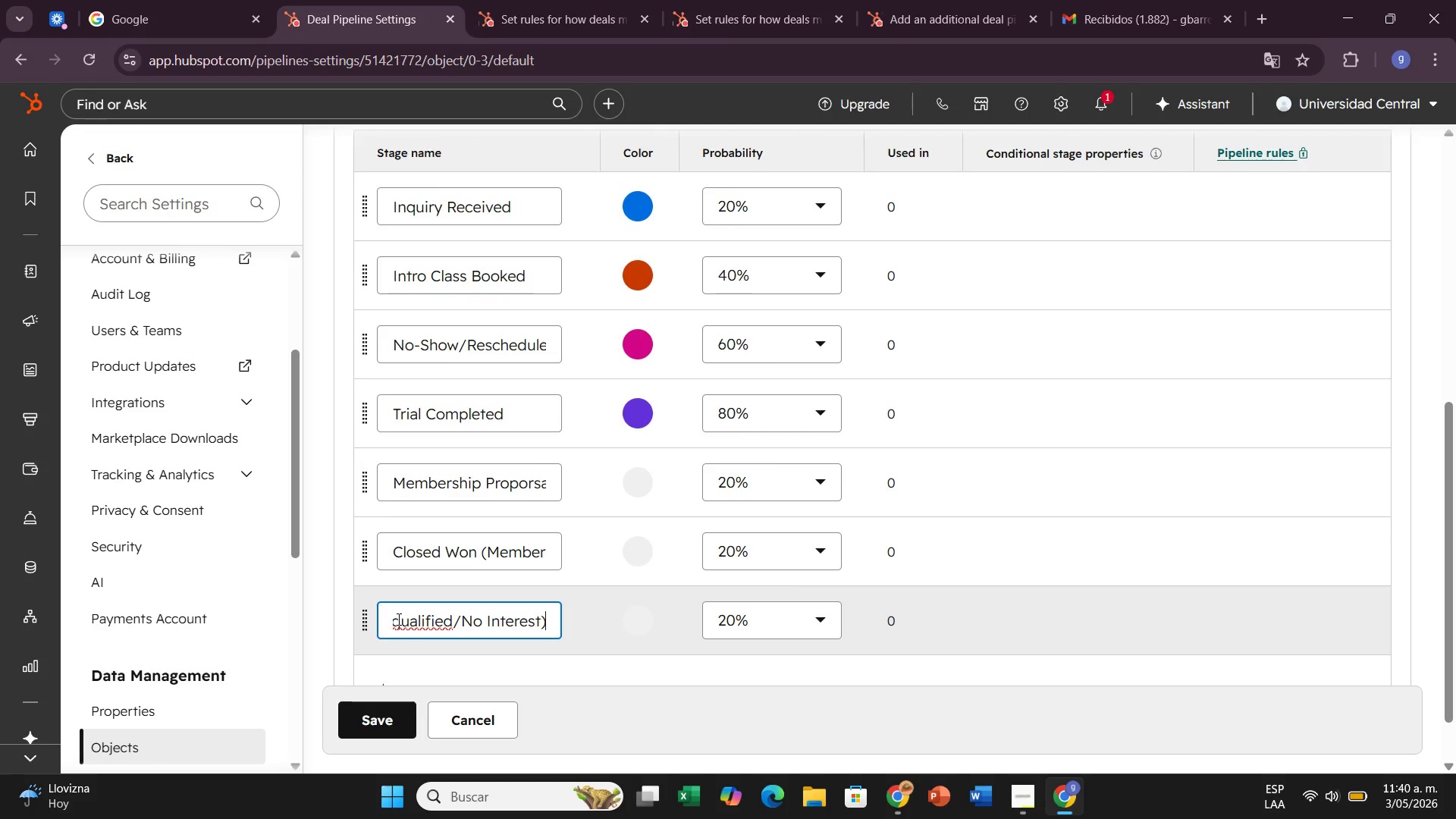 
wait(9.59)
 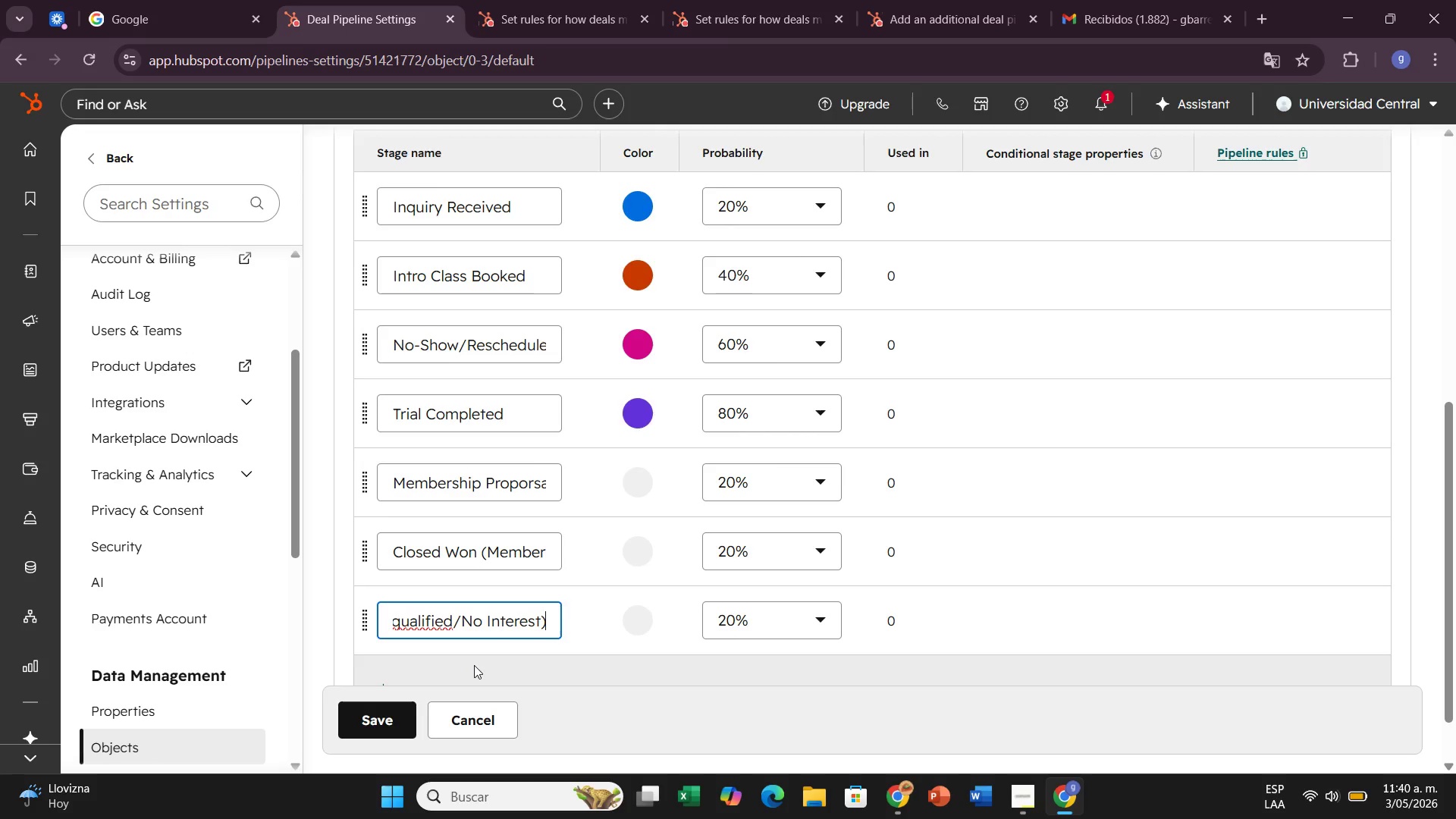 
scroll: coordinate [665, 650], scroll_direction: down, amount: 2.0
 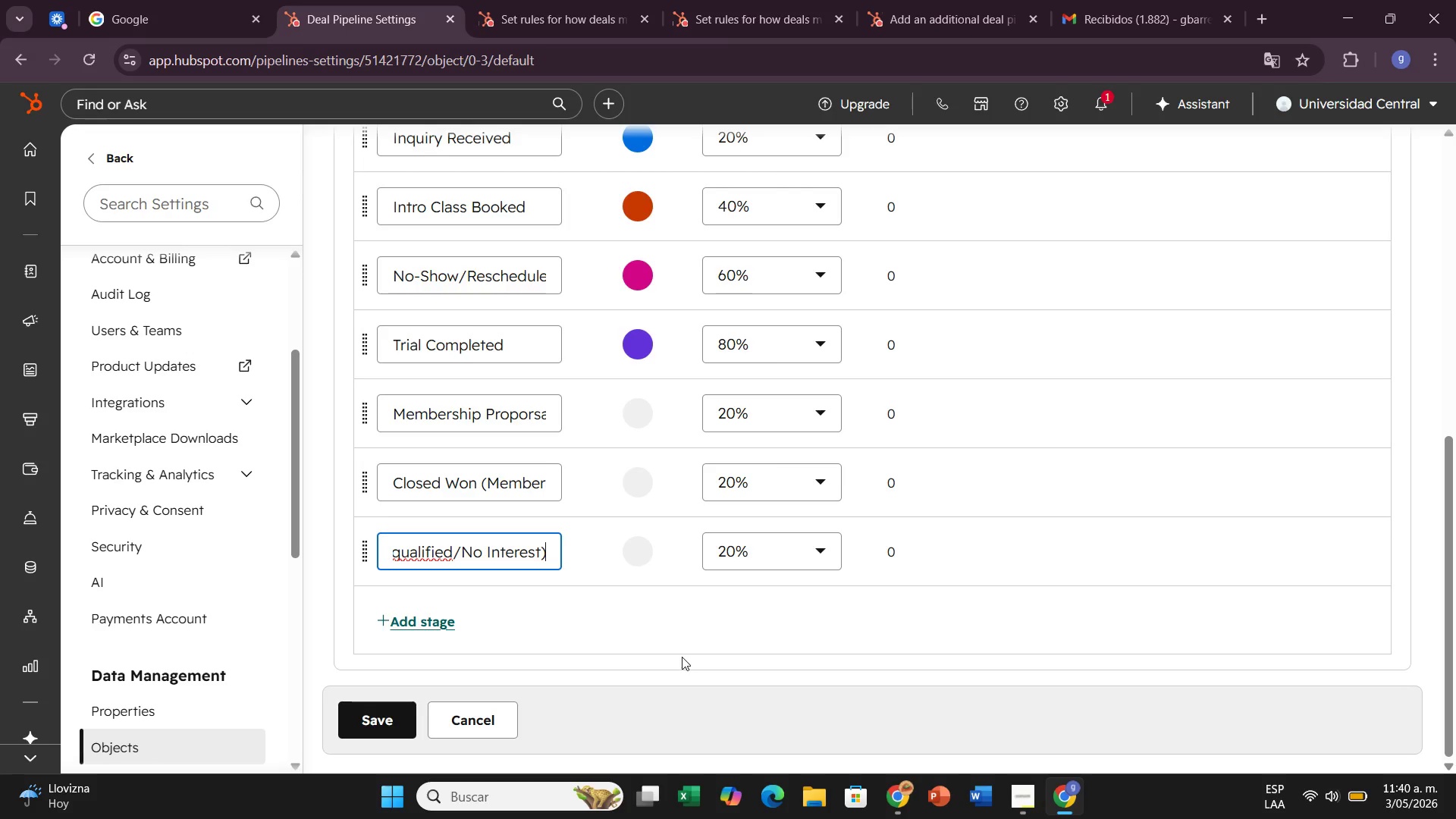 
wait(7.24)
 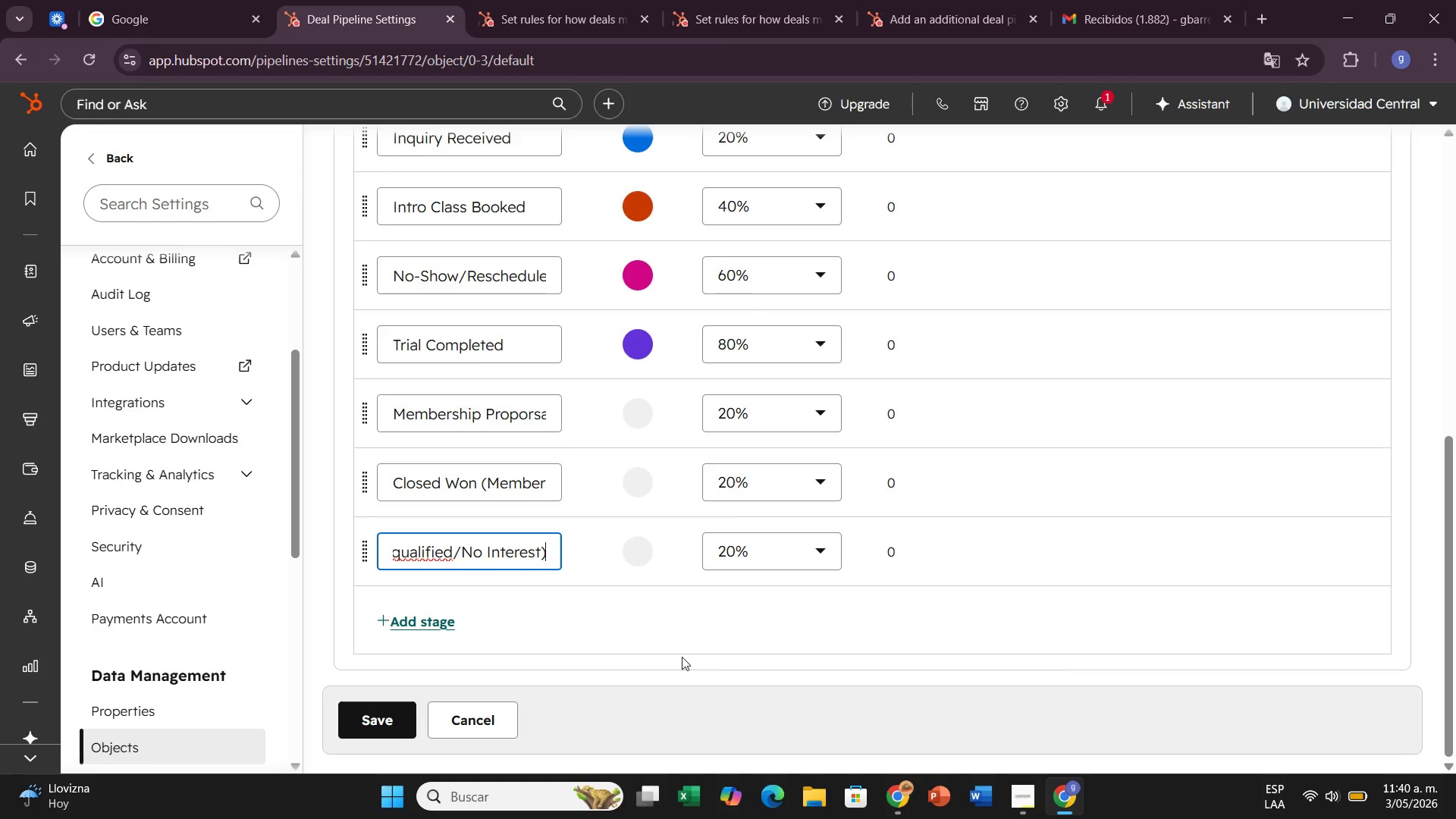 
left_click([372, 704])
 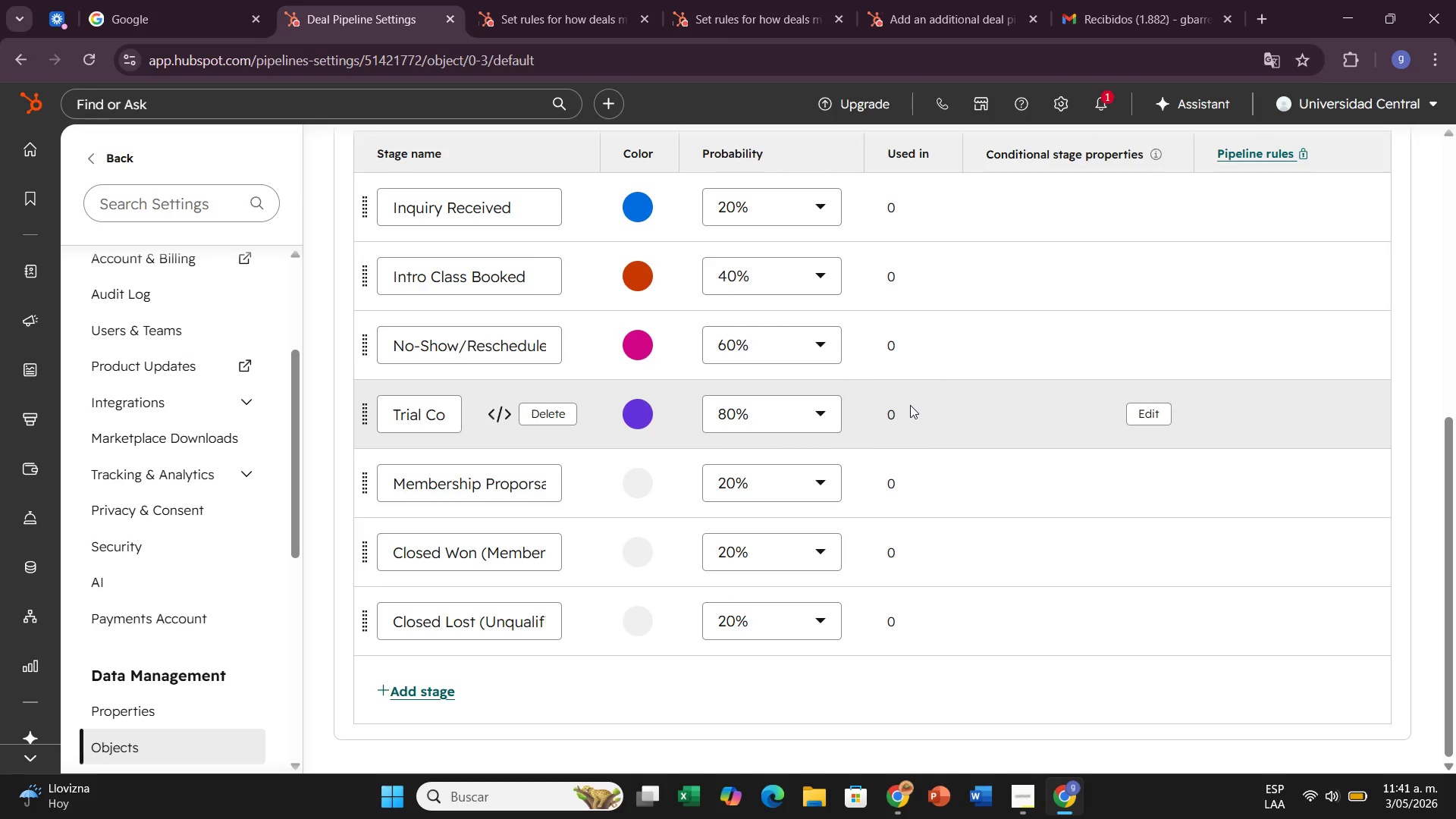 
wait(24.55)
 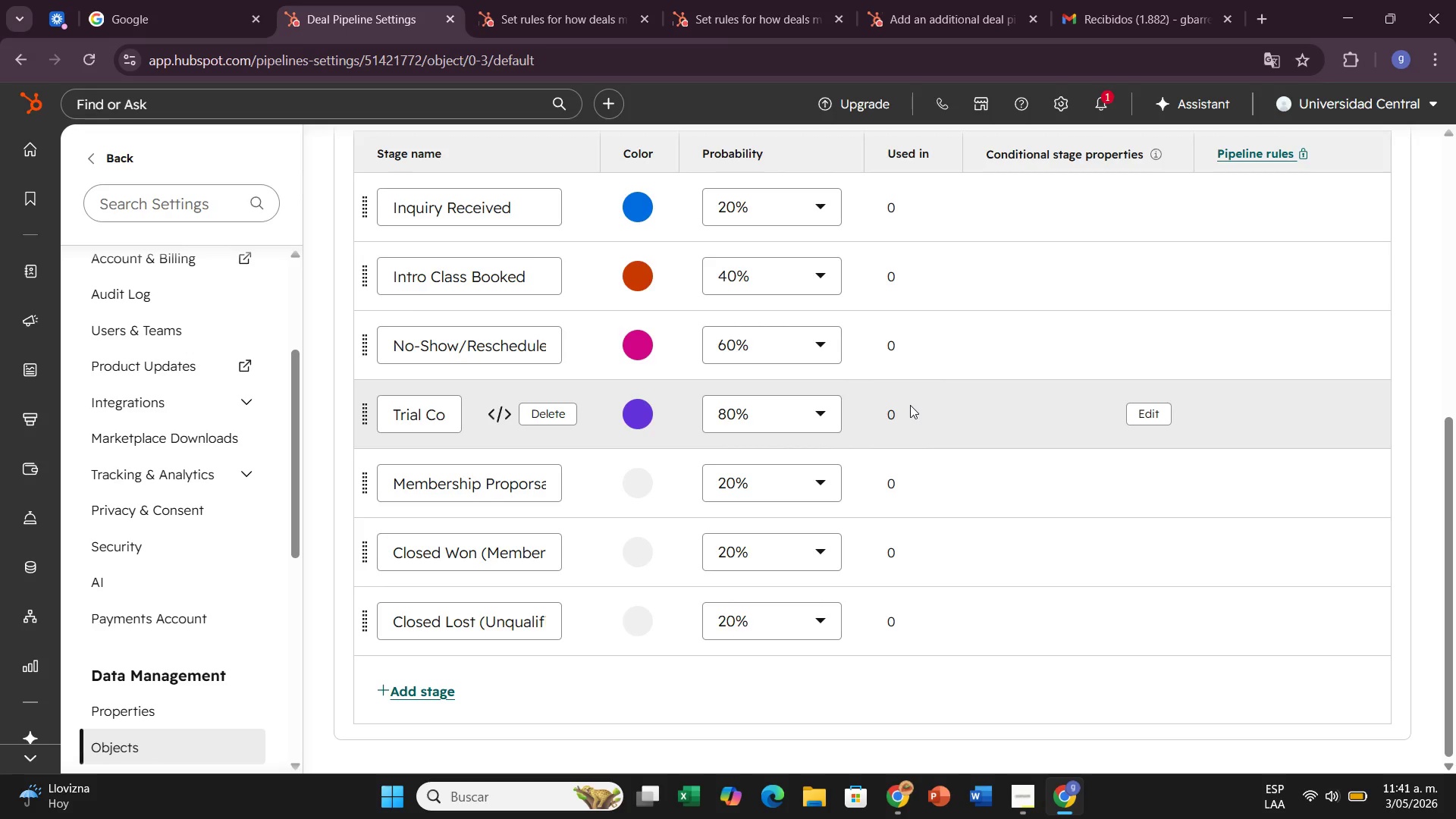 
scroll: coordinate [748, 394], scroll_direction: up, amount: 1.0
 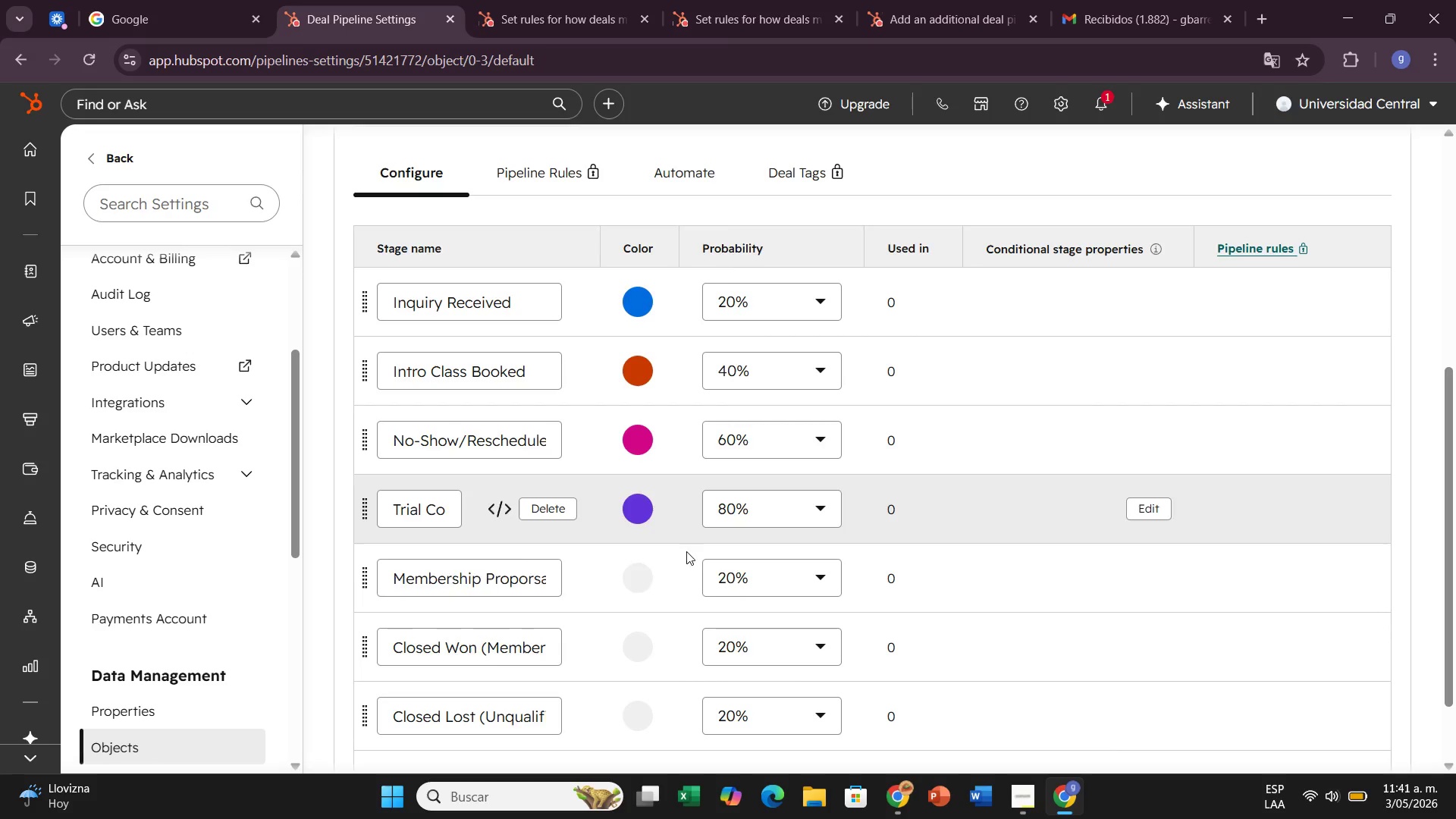 
mouse_move([642, 555])
 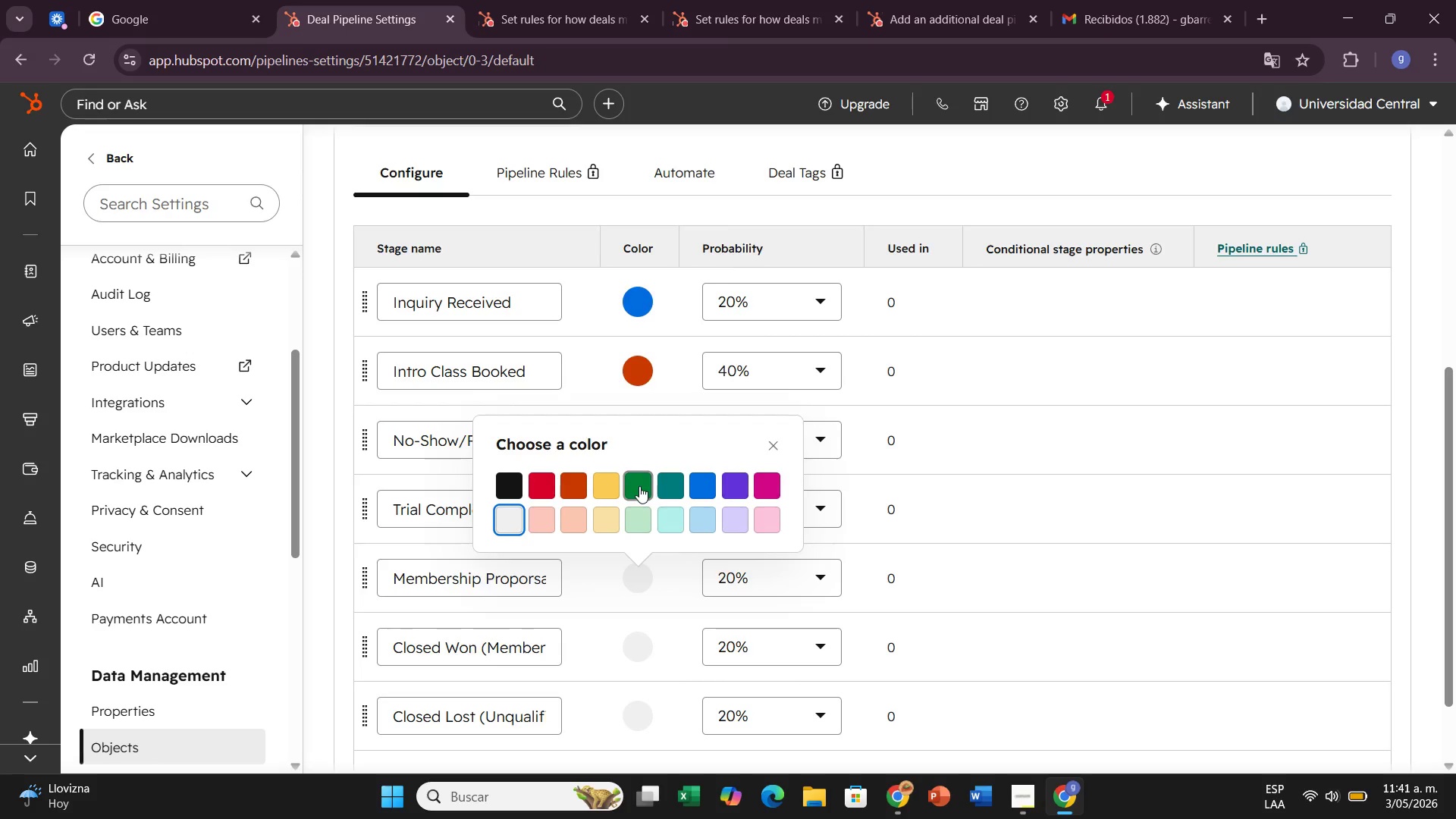 
left_click([639, 485])
 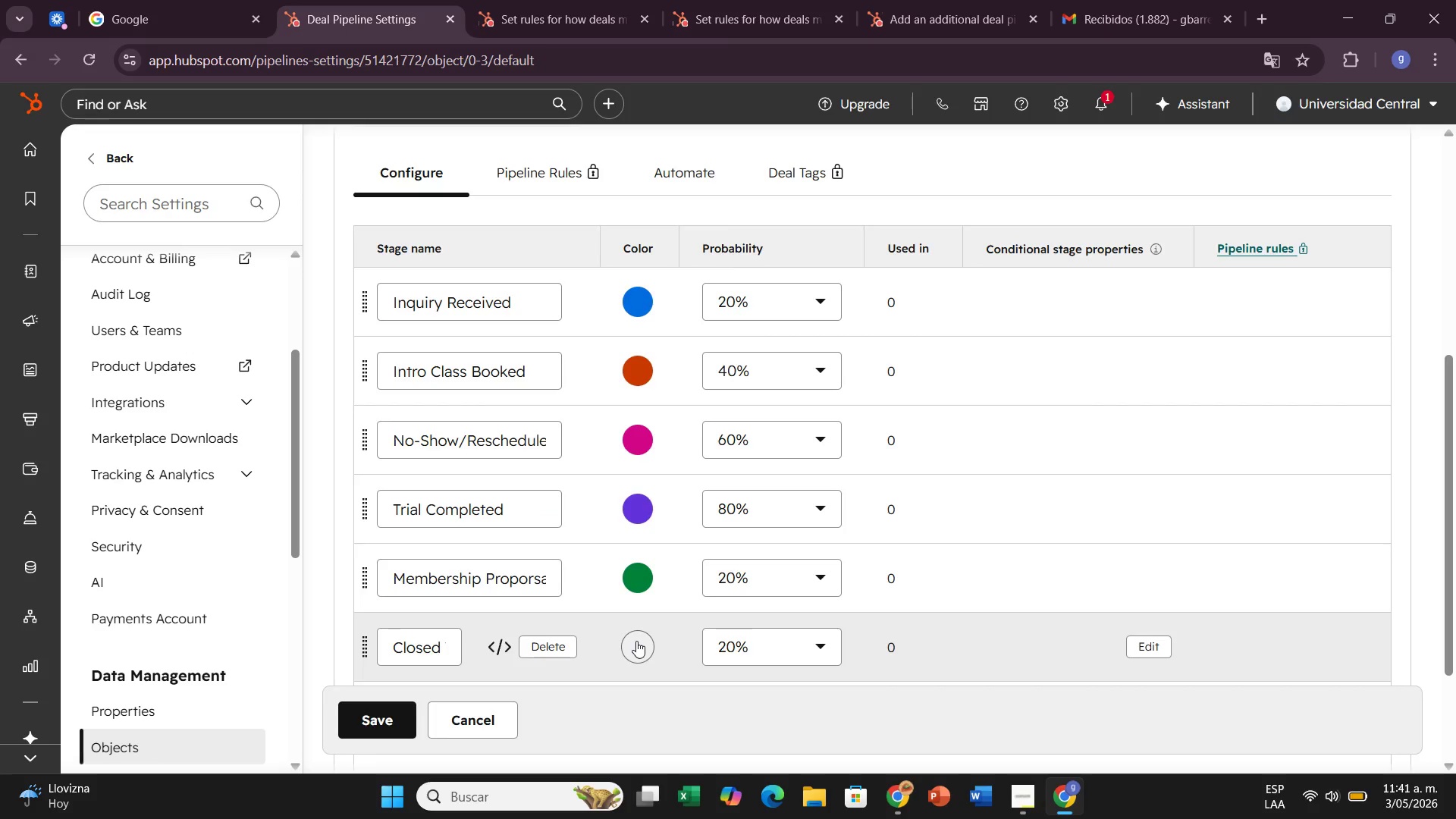 
left_click([636, 641])
 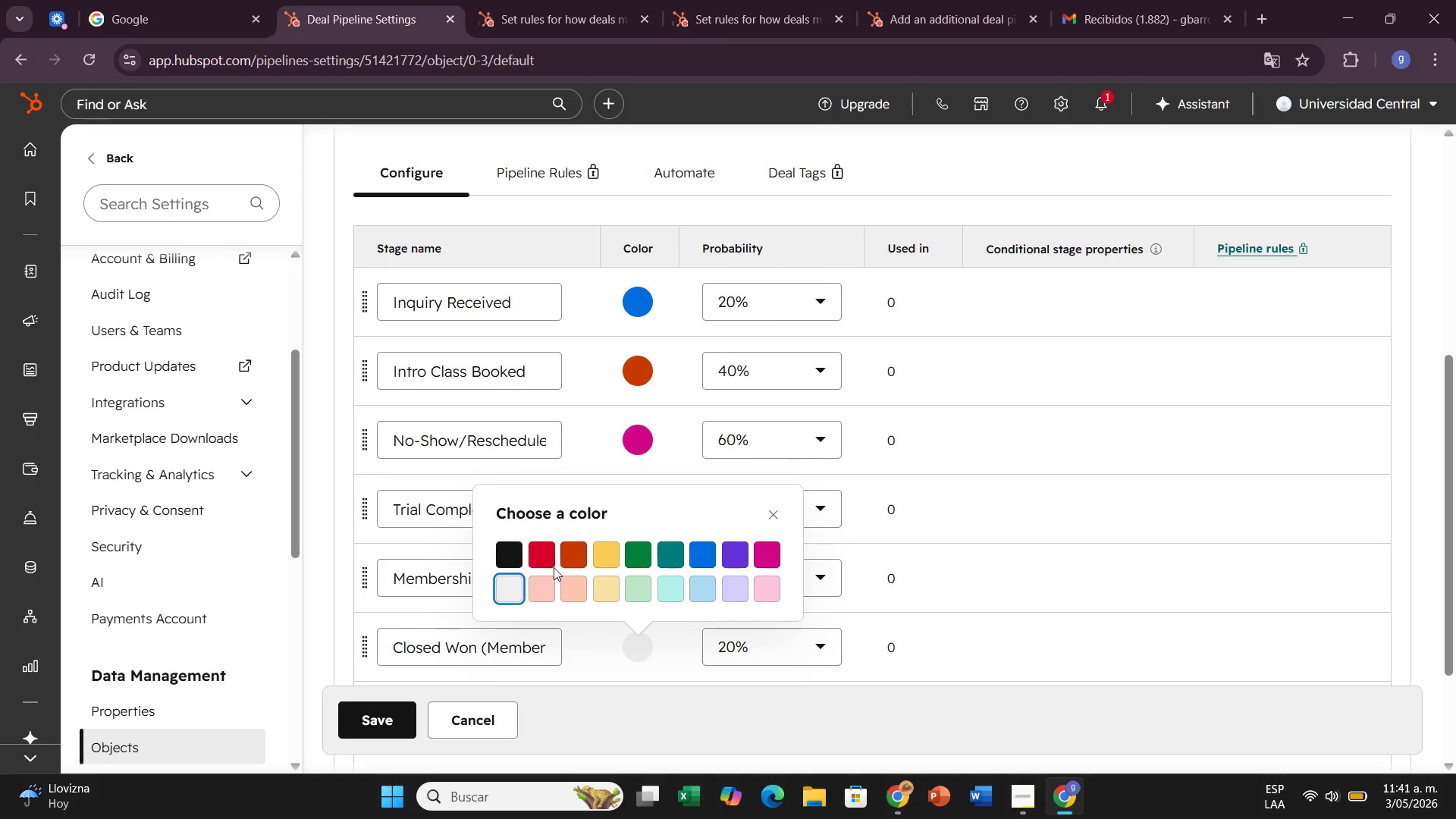 
left_click([544, 562])
 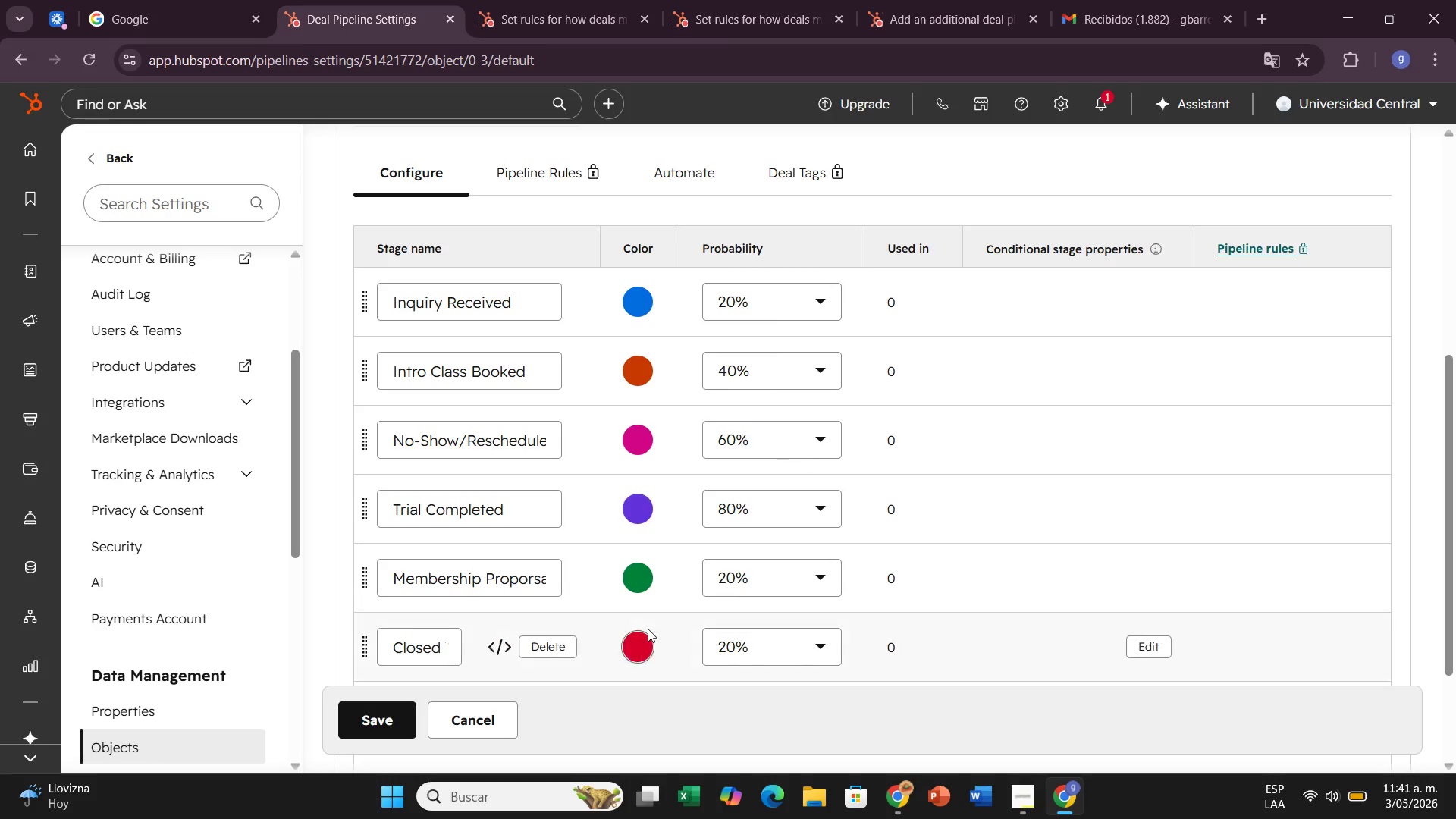 
scroll: coordinate [649, 623], scroll_direction: down, amount: 1.0
 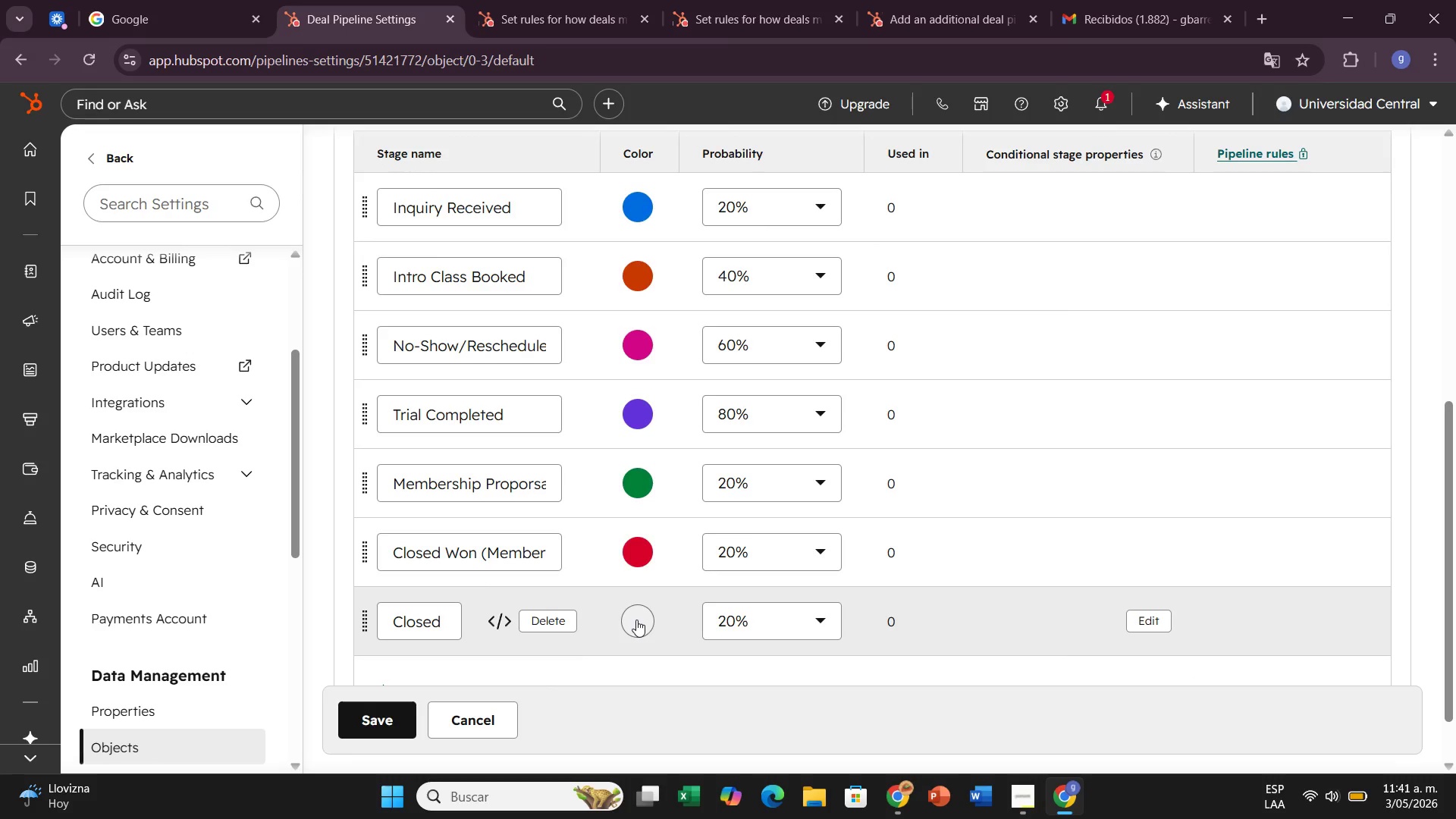 
left_click([636, 620])
 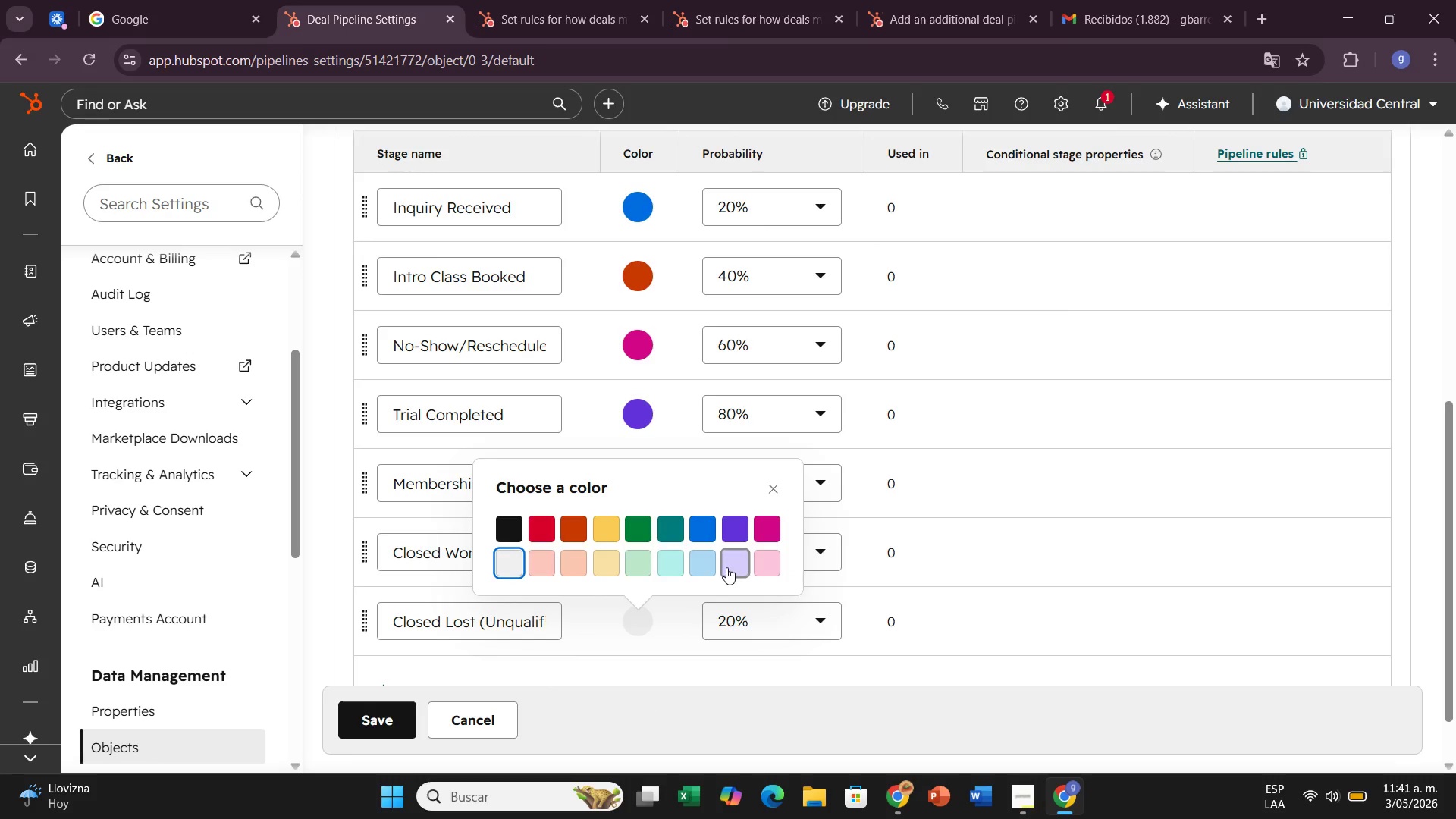 
wait(5.64)
 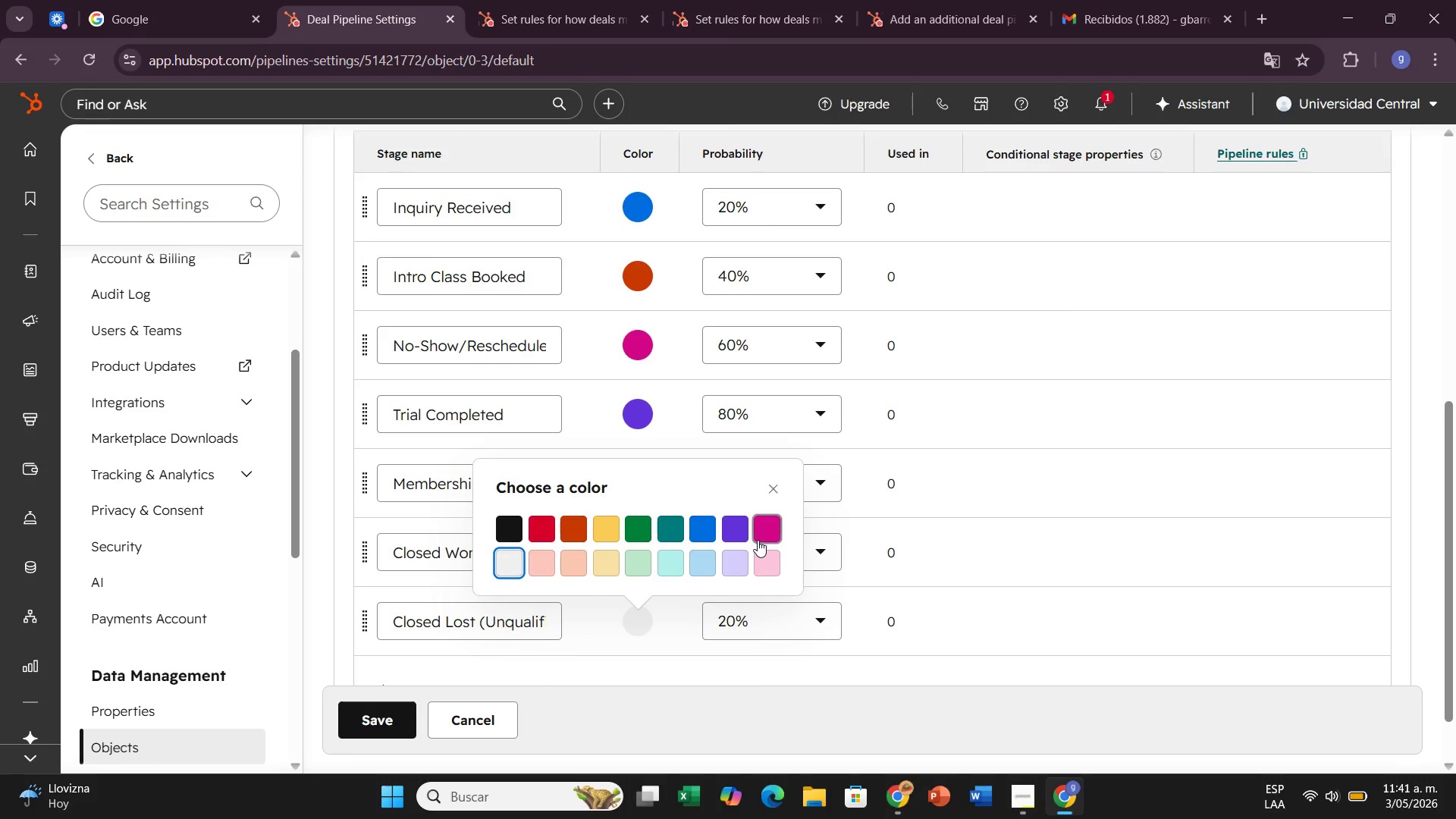 
left_click([673, 532])
 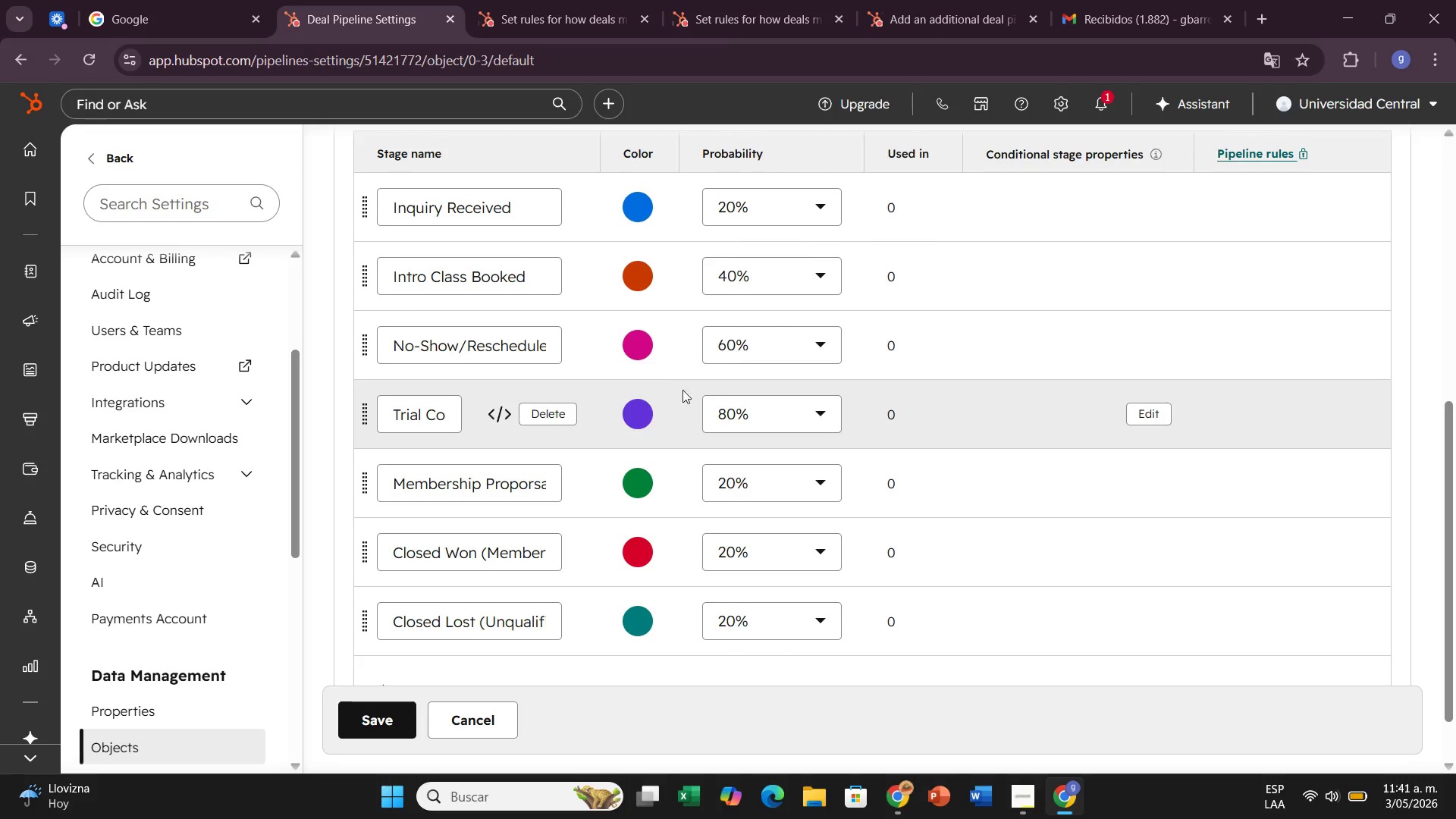 
scroll: coordinate [665, 384], scroll_direction: up, amount: 1.0
 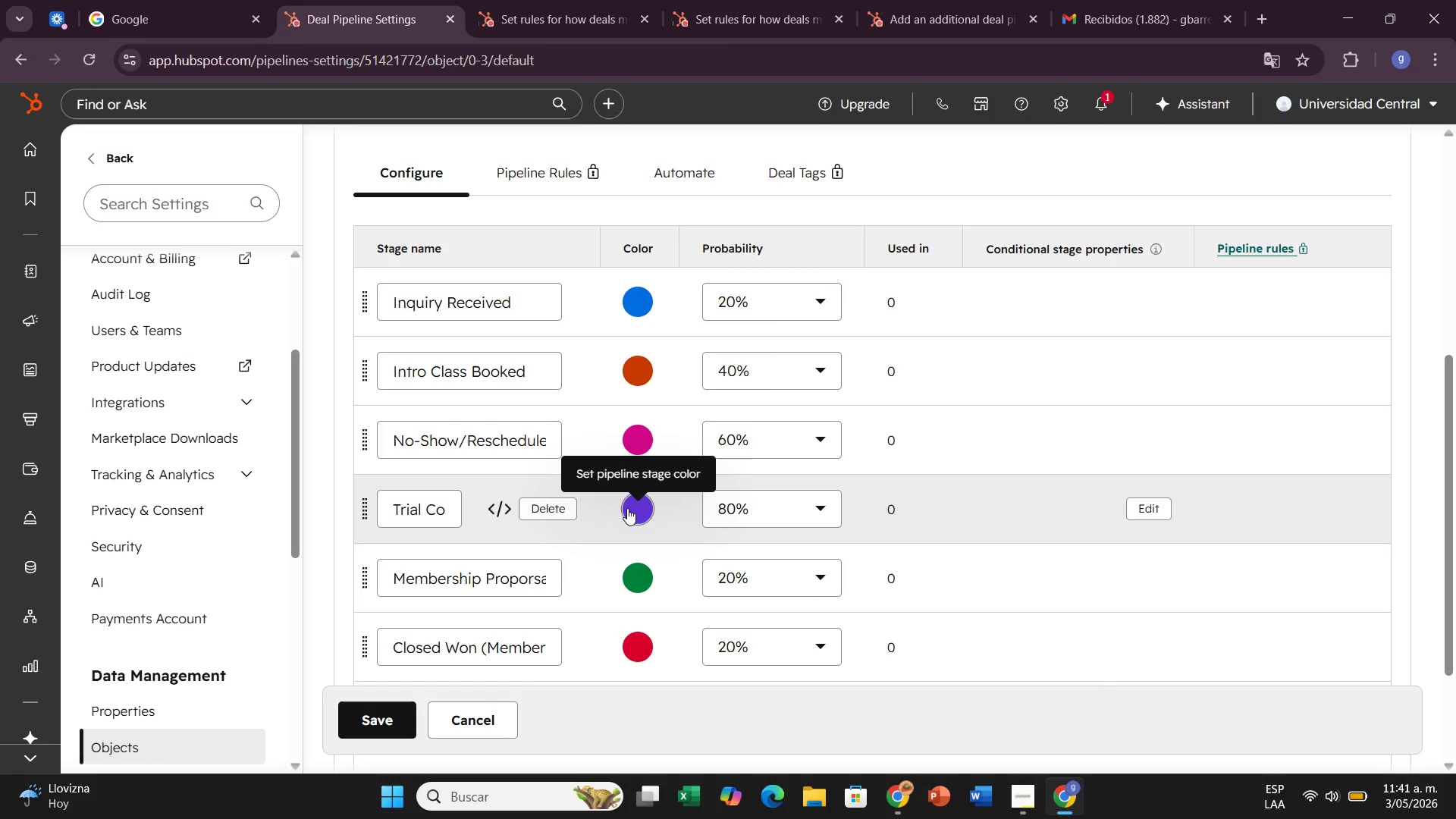 
wait(22.48)
 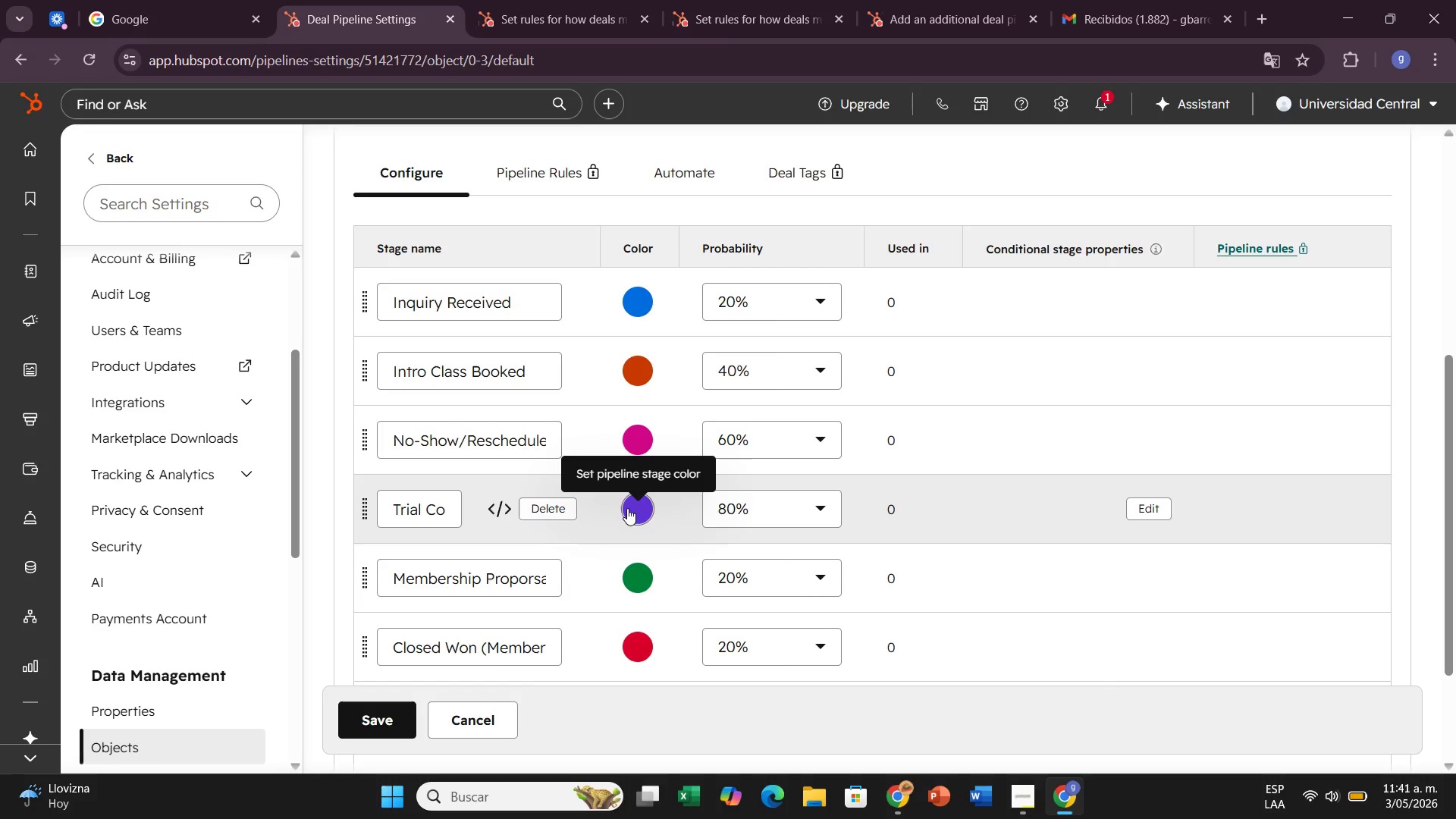 
left_click([627, 508])
 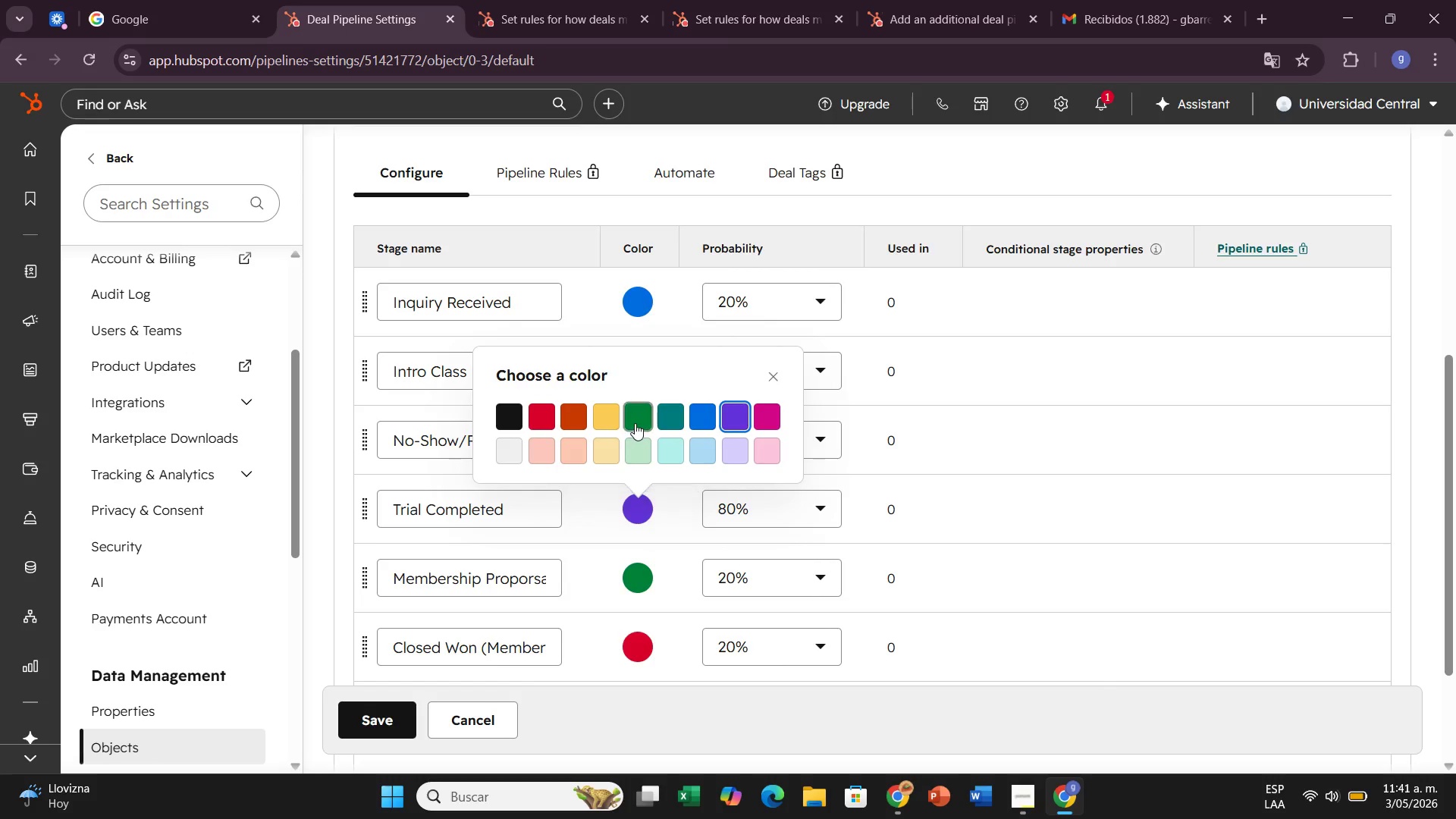 
left_click([635, 423])
 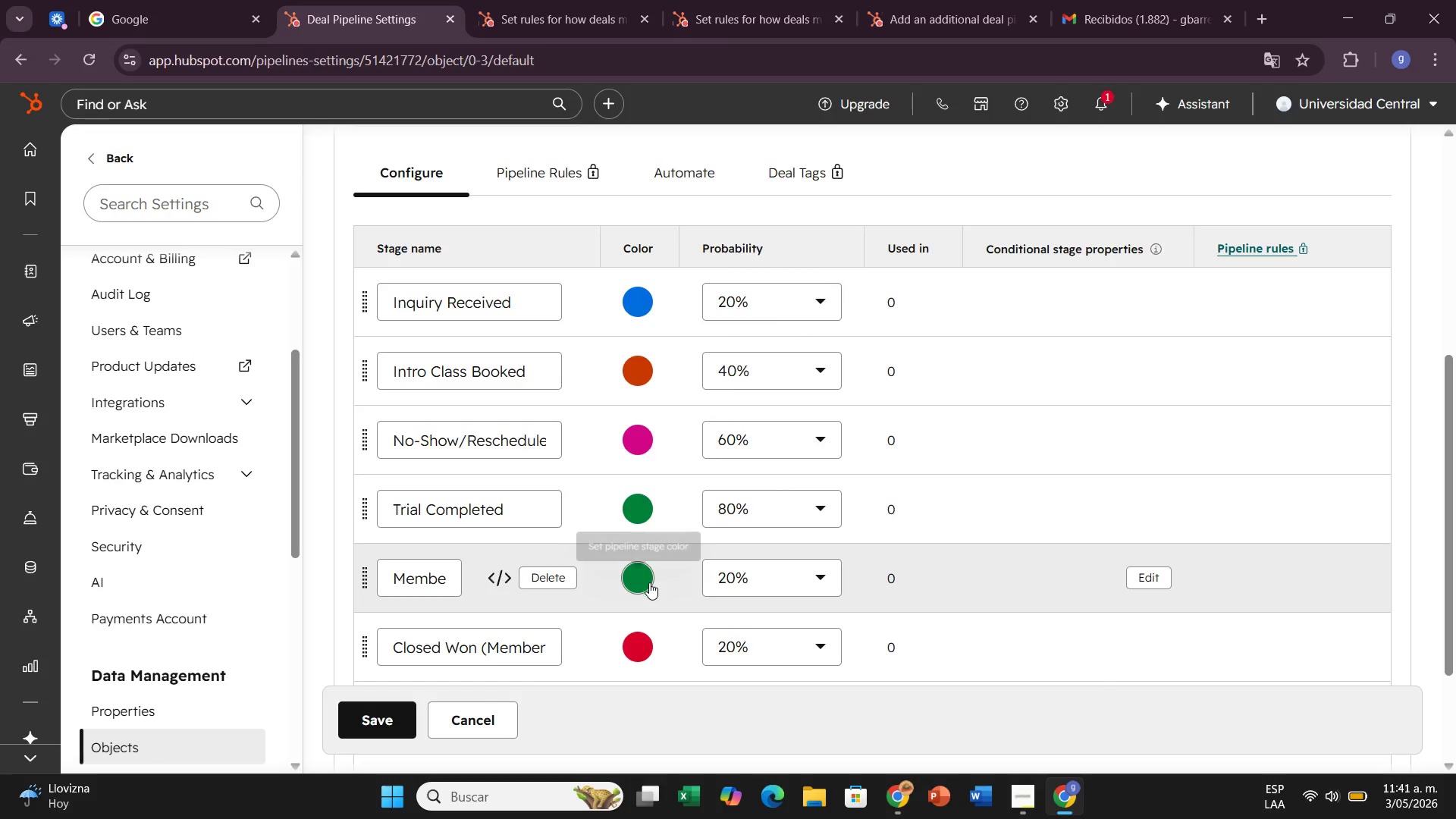 
left_click([649, 582])
 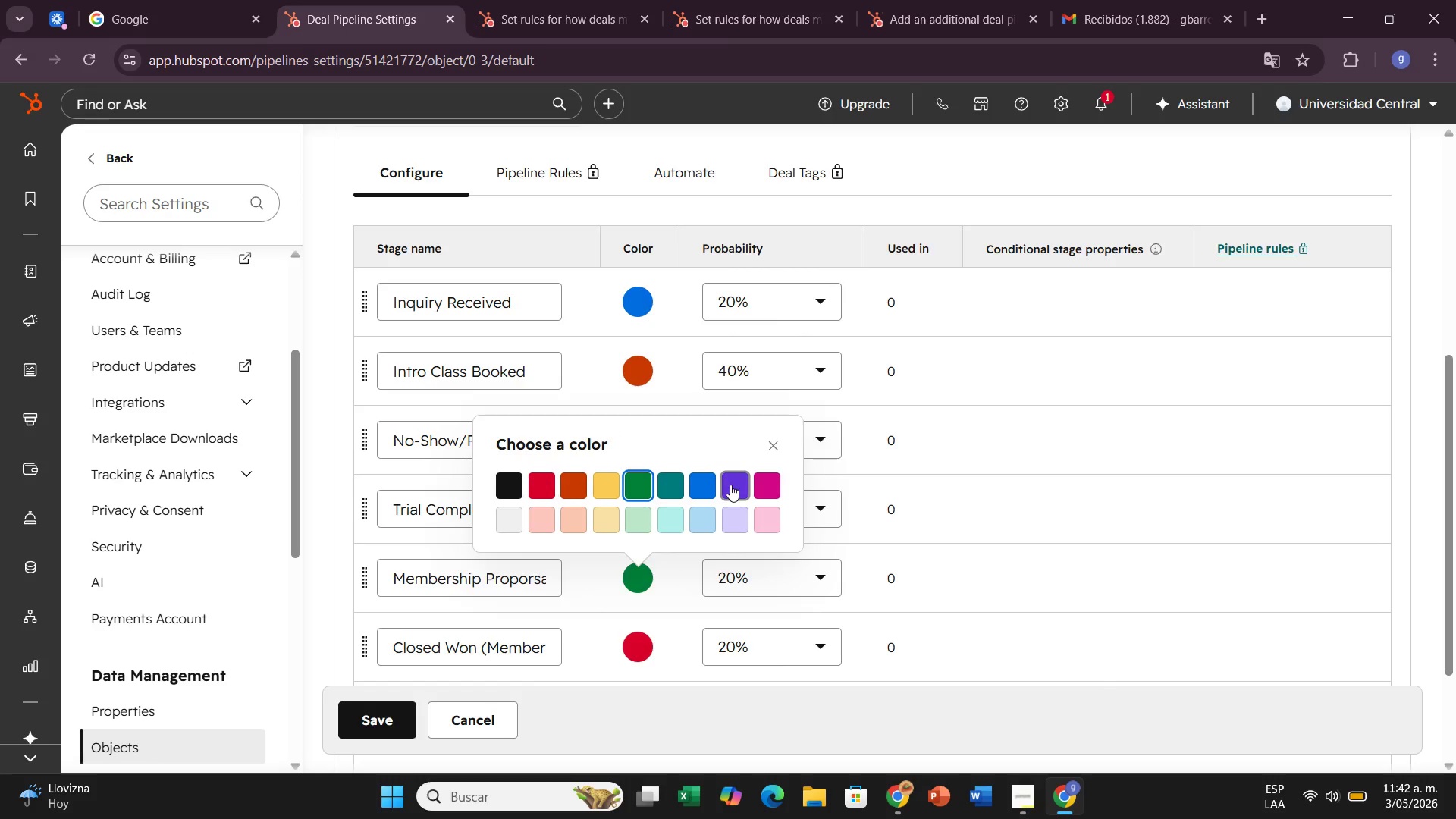 
left_click([730, 485])
 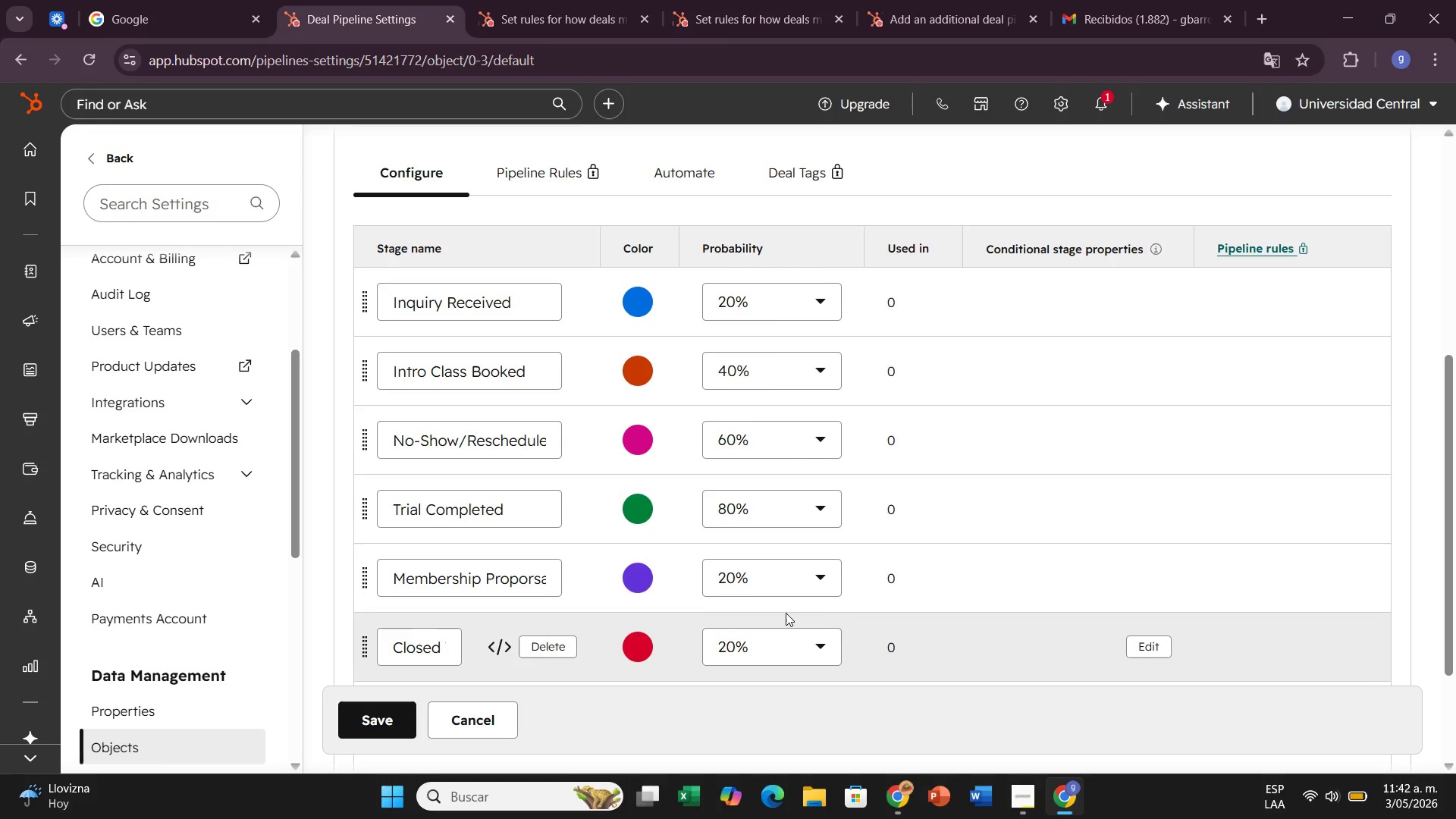 
wait(5.92)
 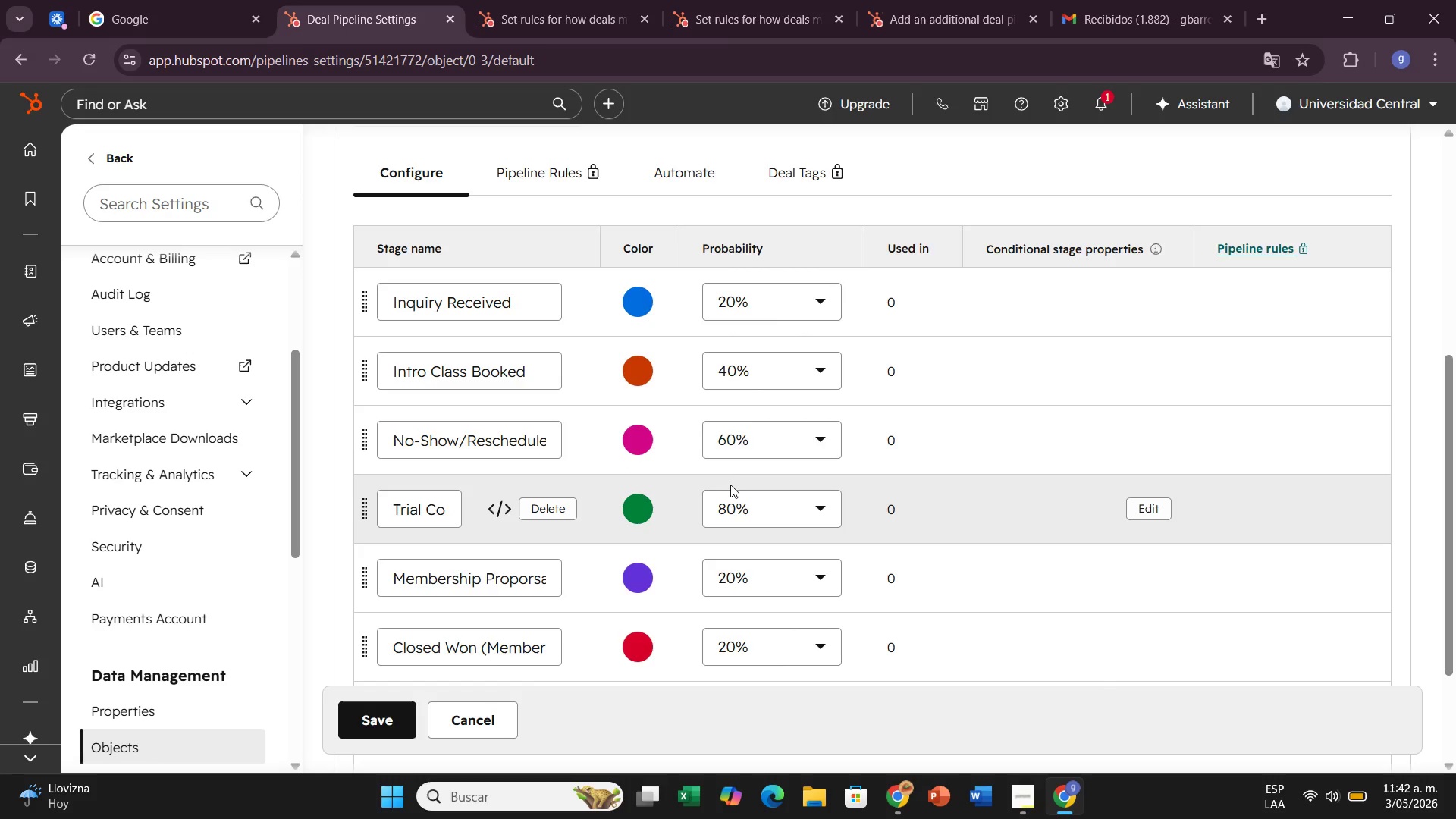 
scroll: coordinate [755, 588], scroll_direction: down, amount: 2.0
 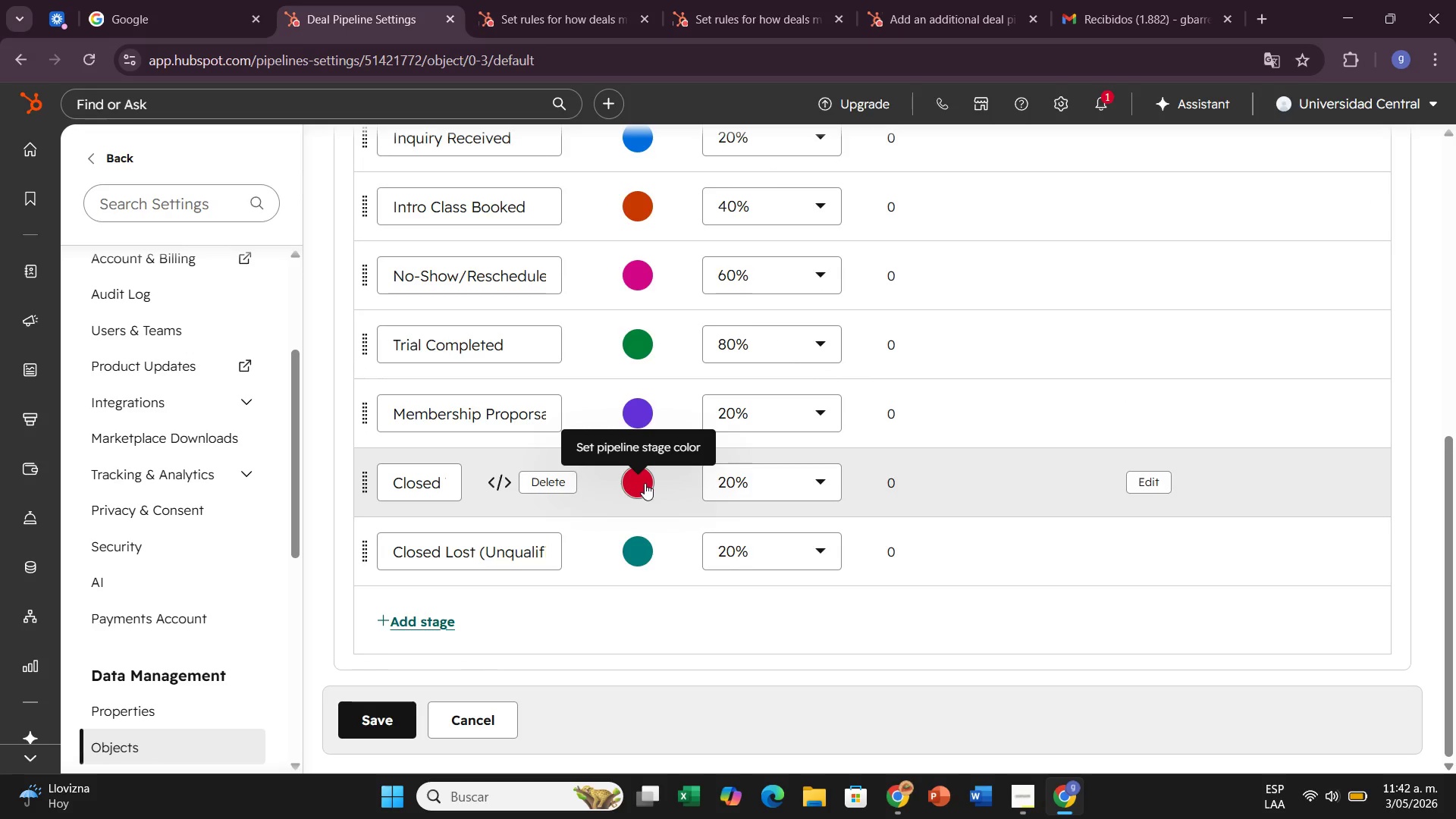 
left_click([644, 482])
 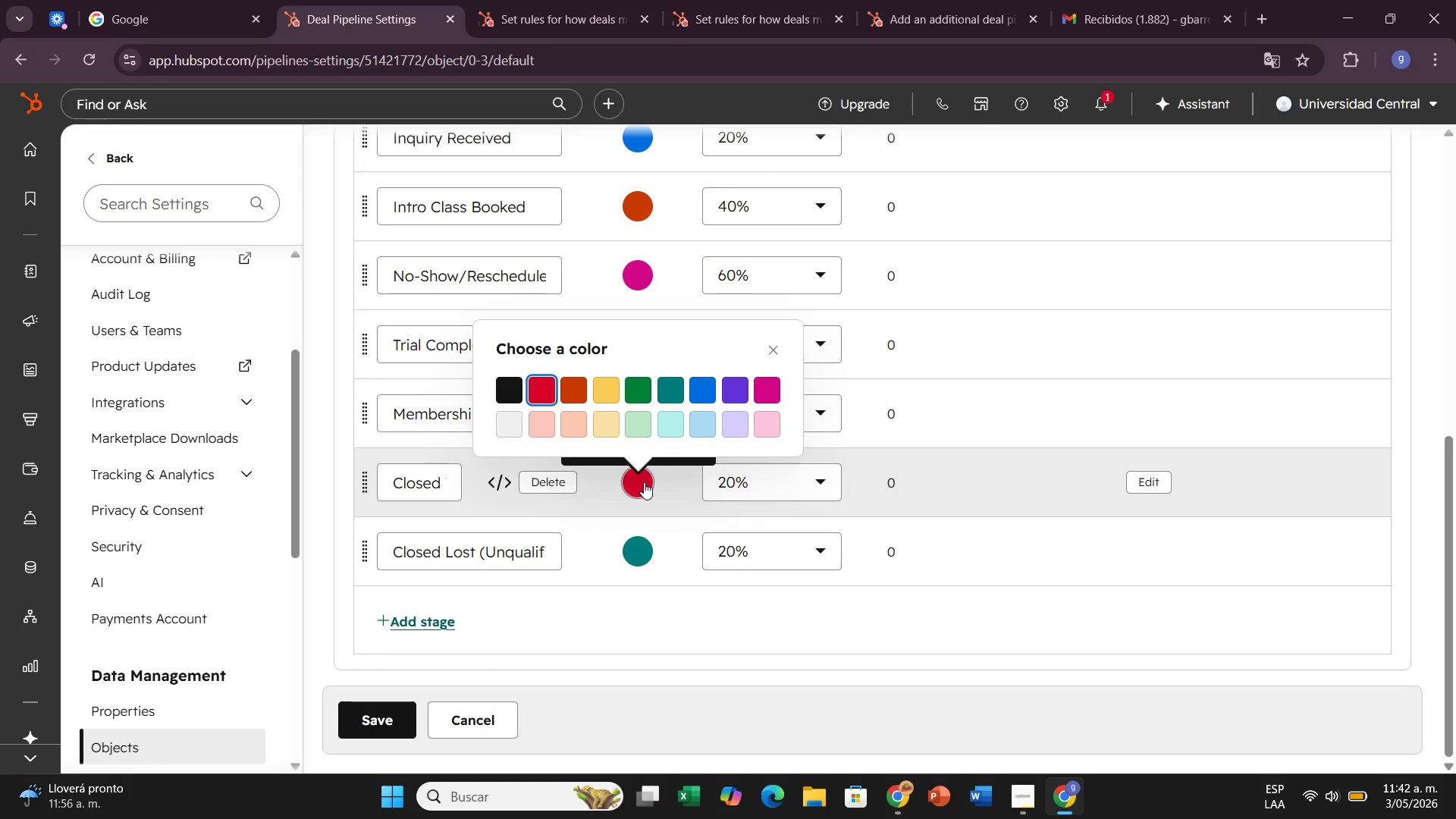 
left_click([644, 482])
 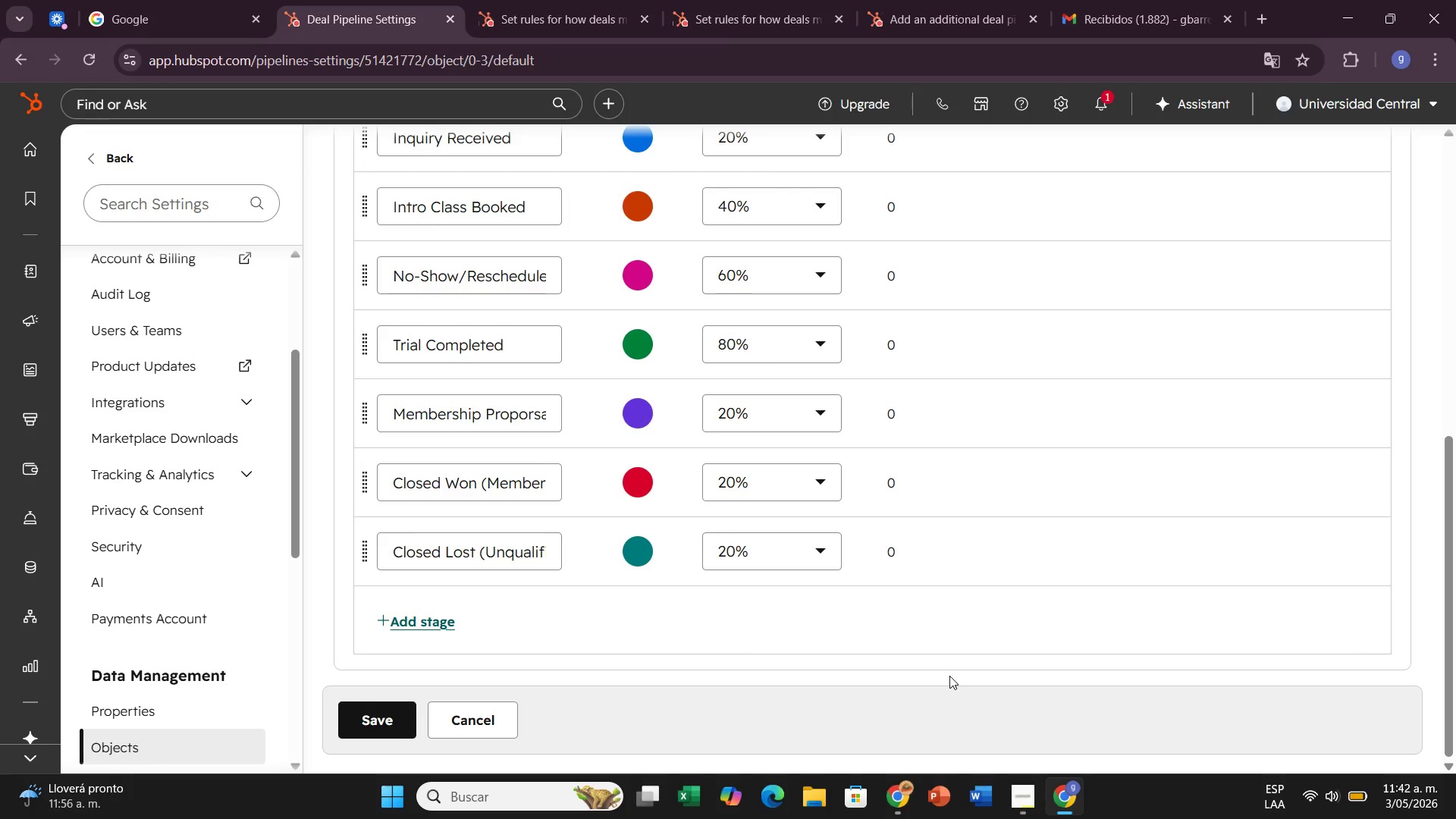 
wait(5.09)
 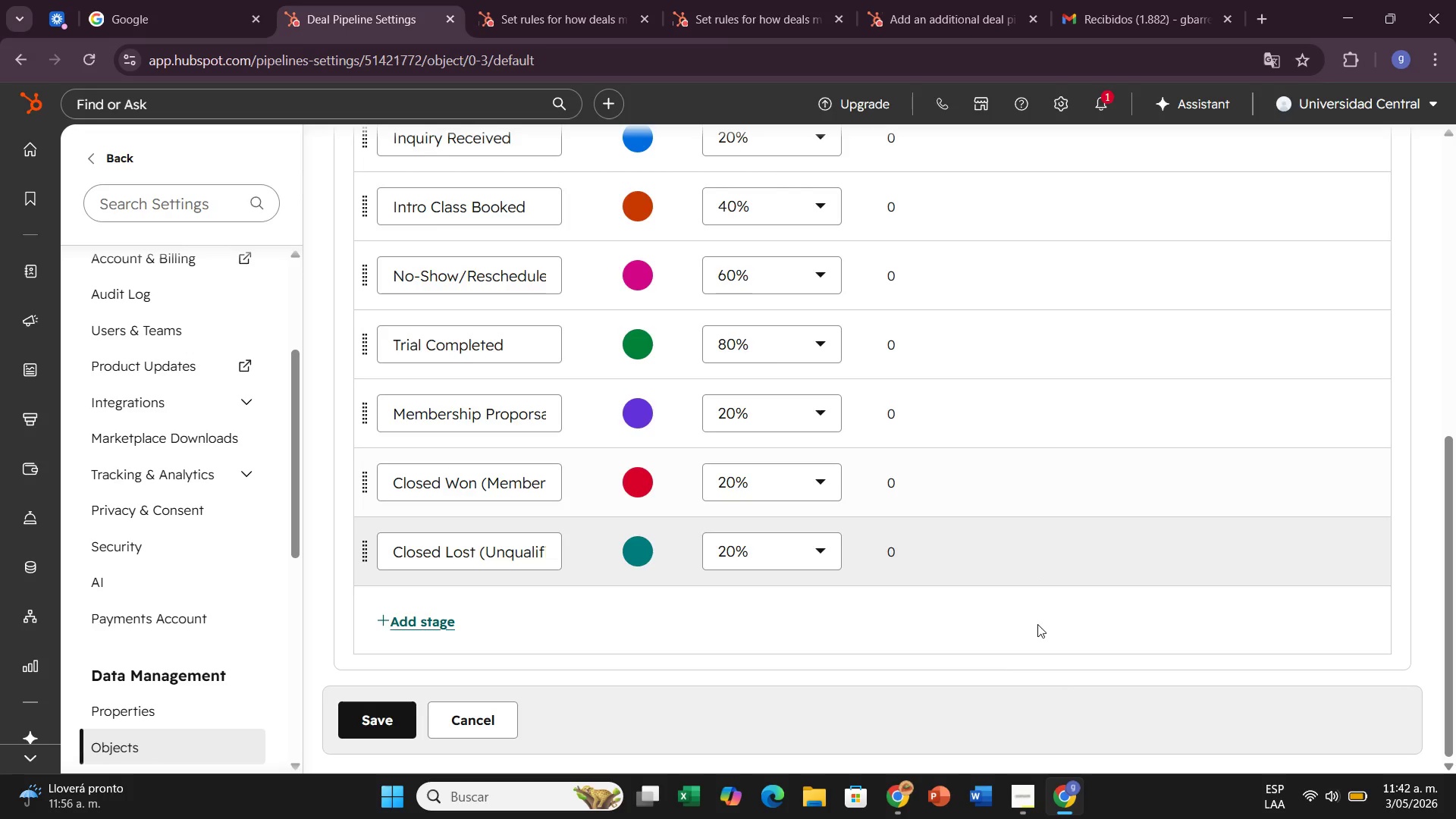 
left_click([378, 720])
 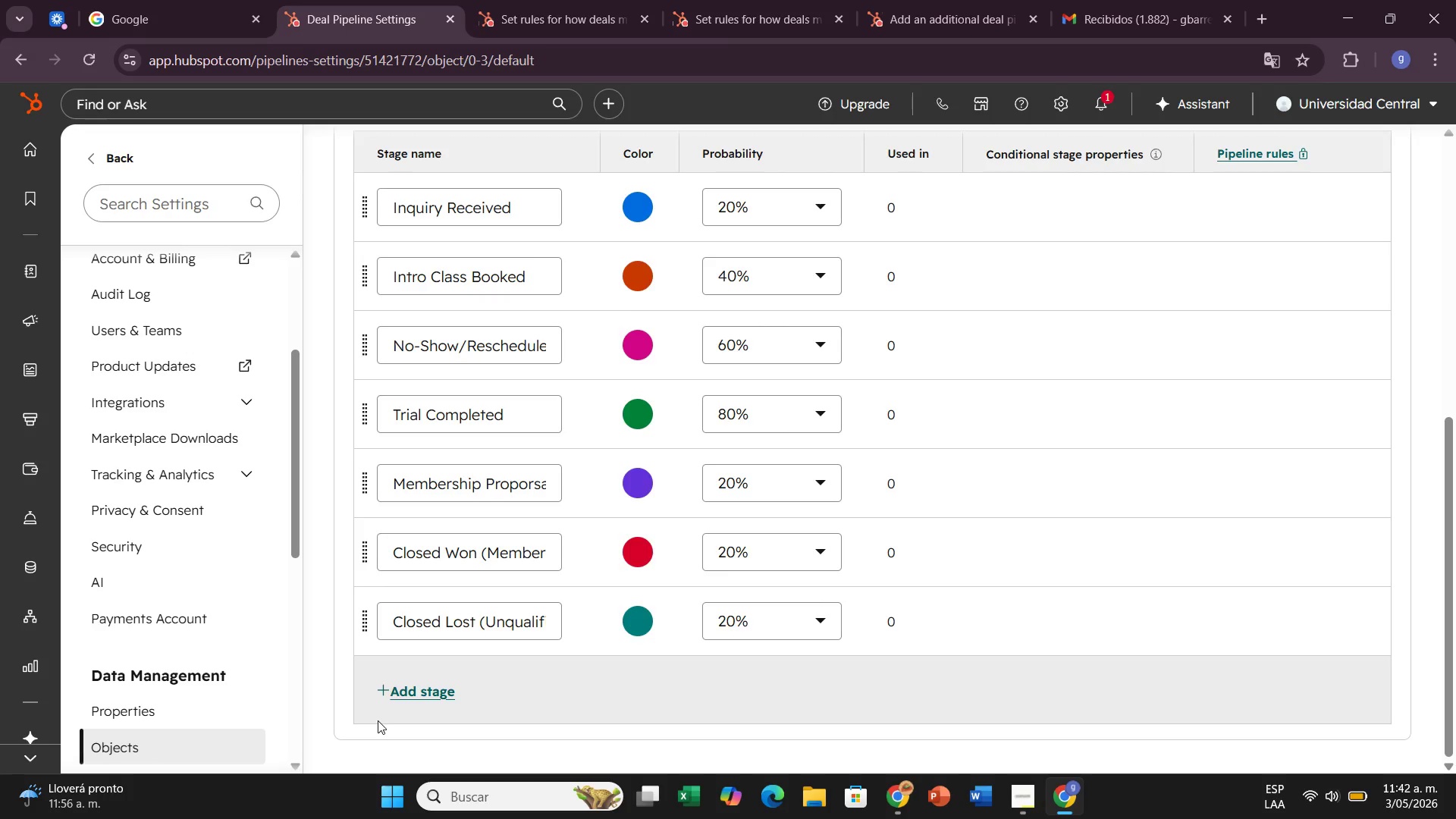 
wait(10.62)
 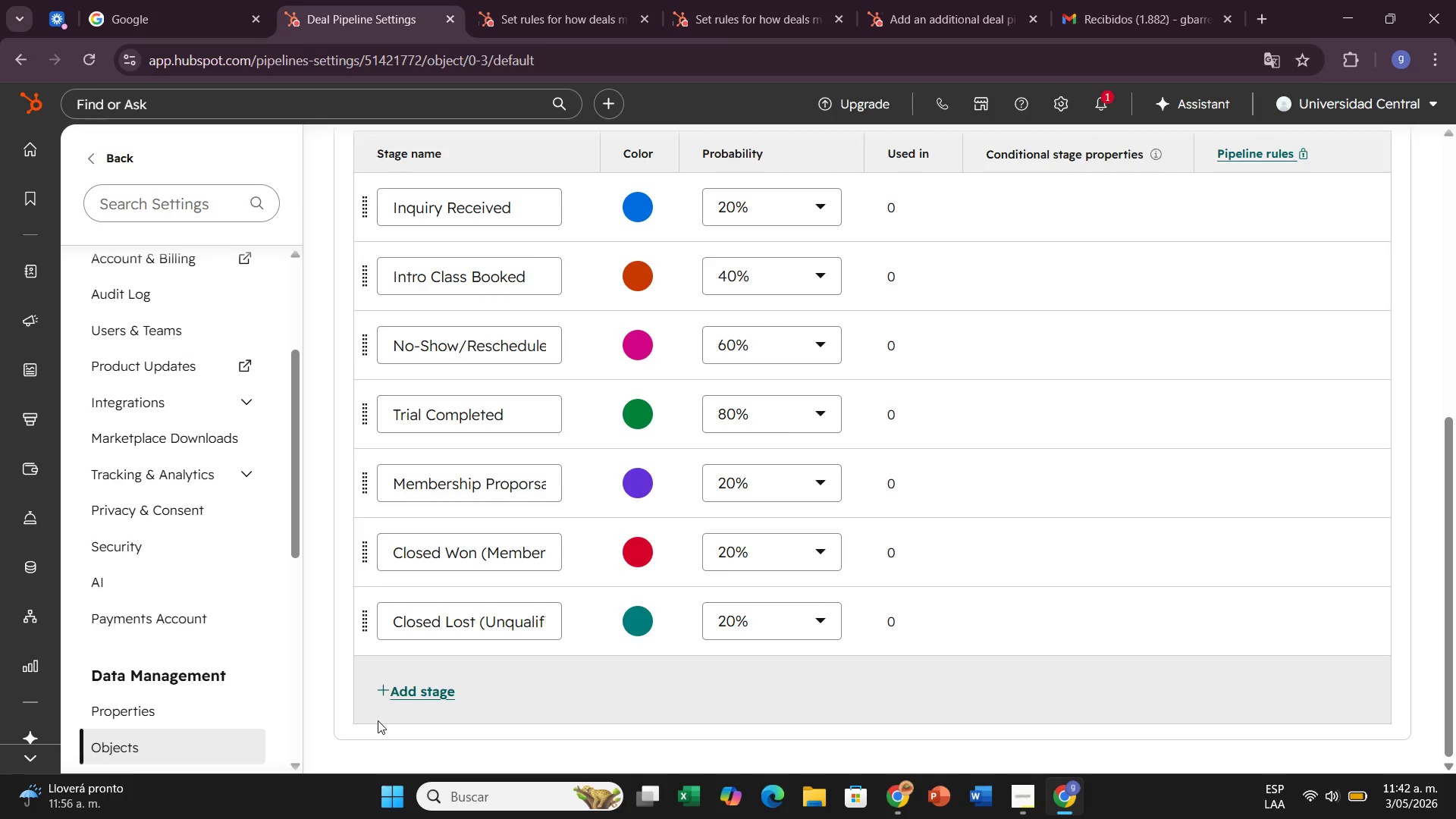 
scroll: coordinate [890, 468], scroll_direction: up, amount: 2.0
 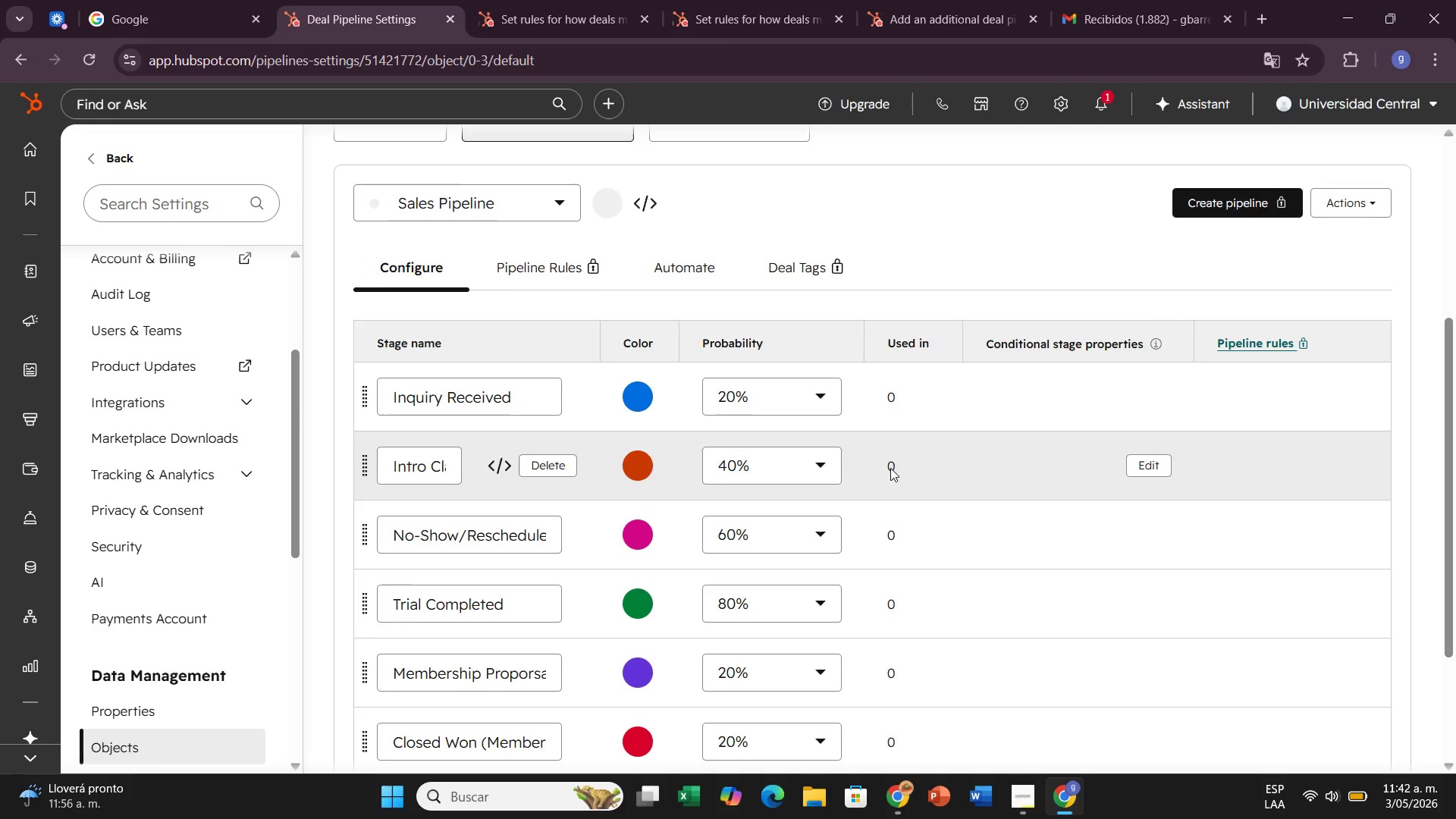 
scroll: coordinate [890, 468], scroll_direction: down, amount: 1.0
 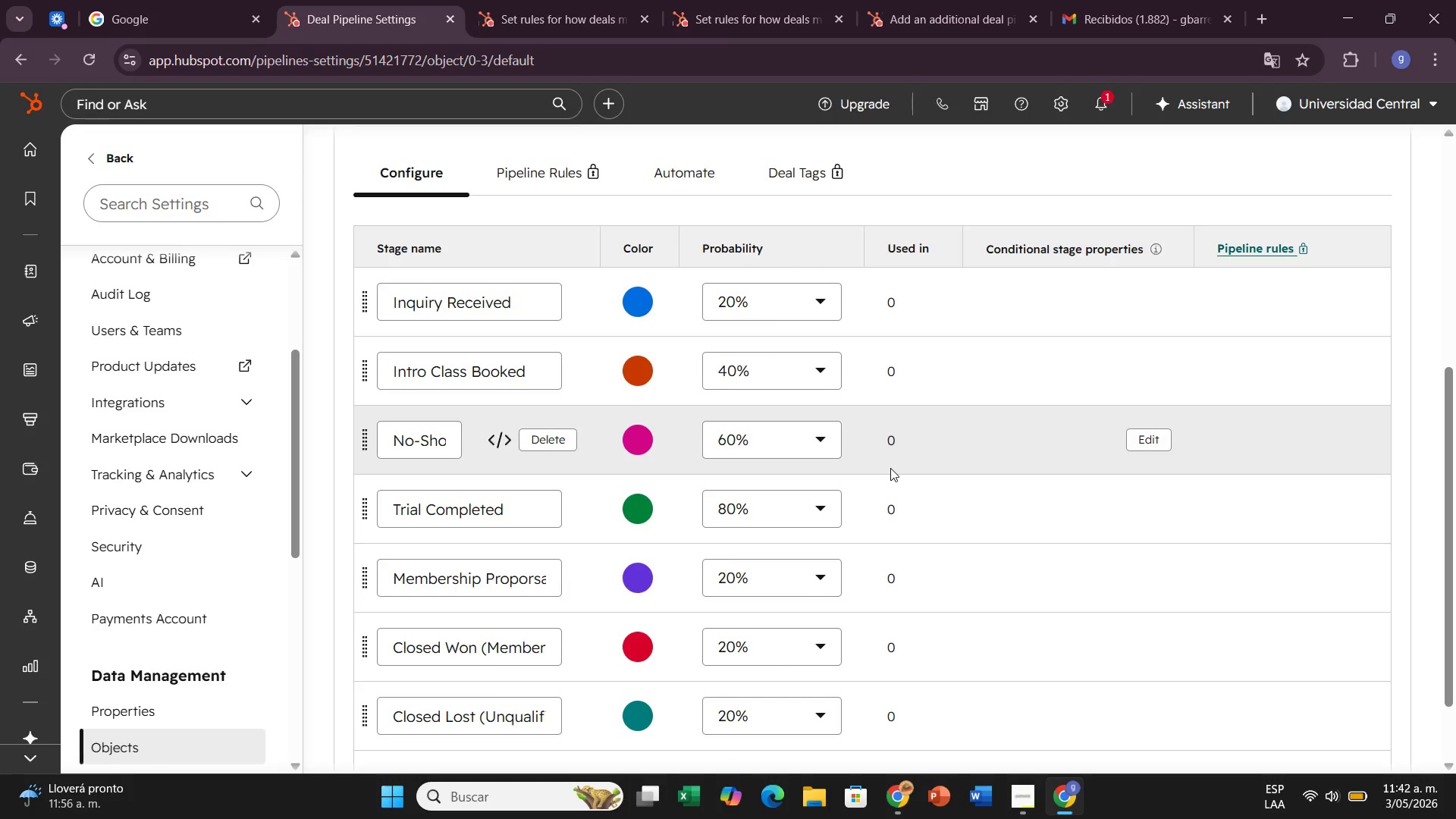 
wait(18.34)
 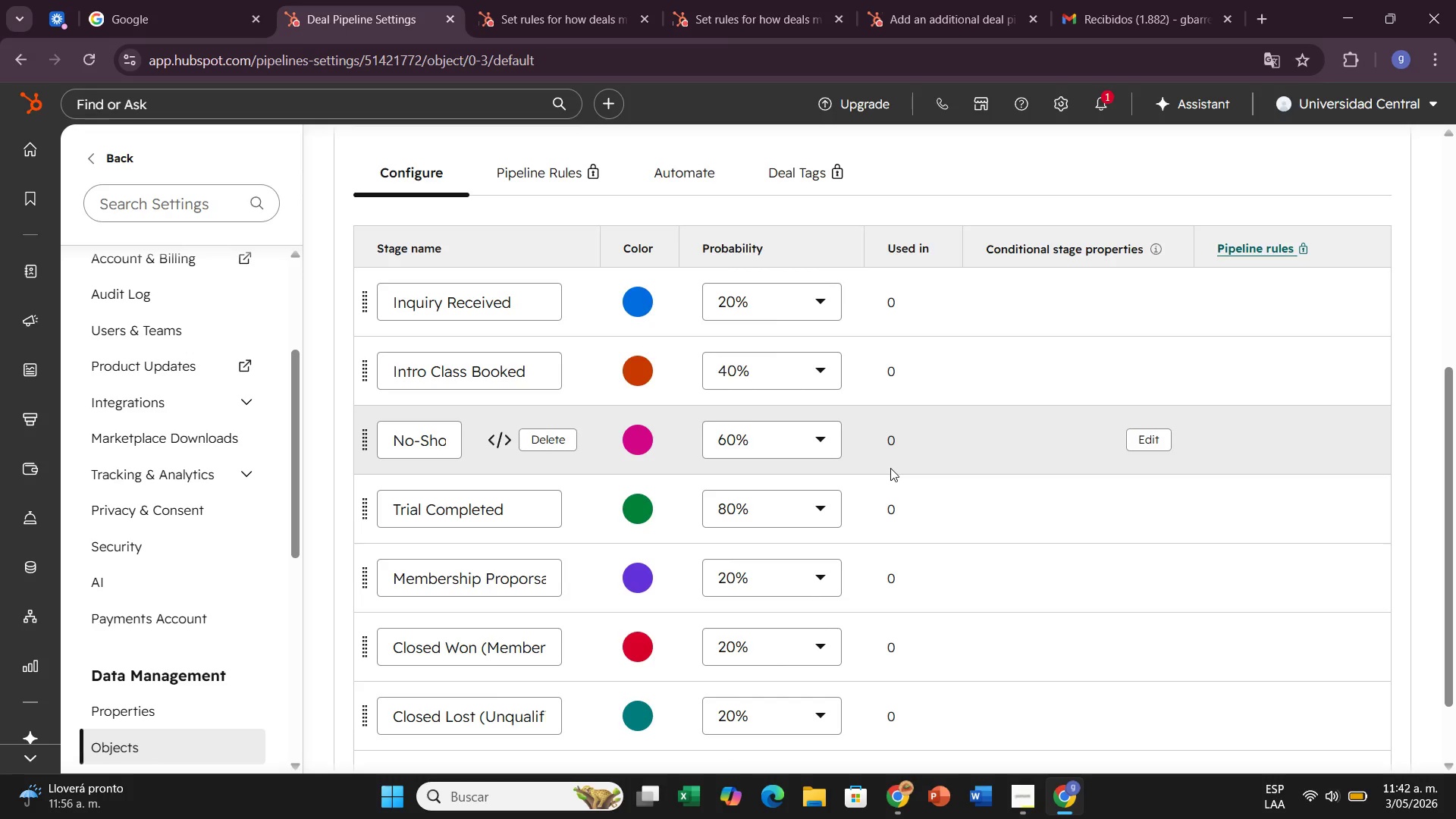 
left_click([764, 401])
 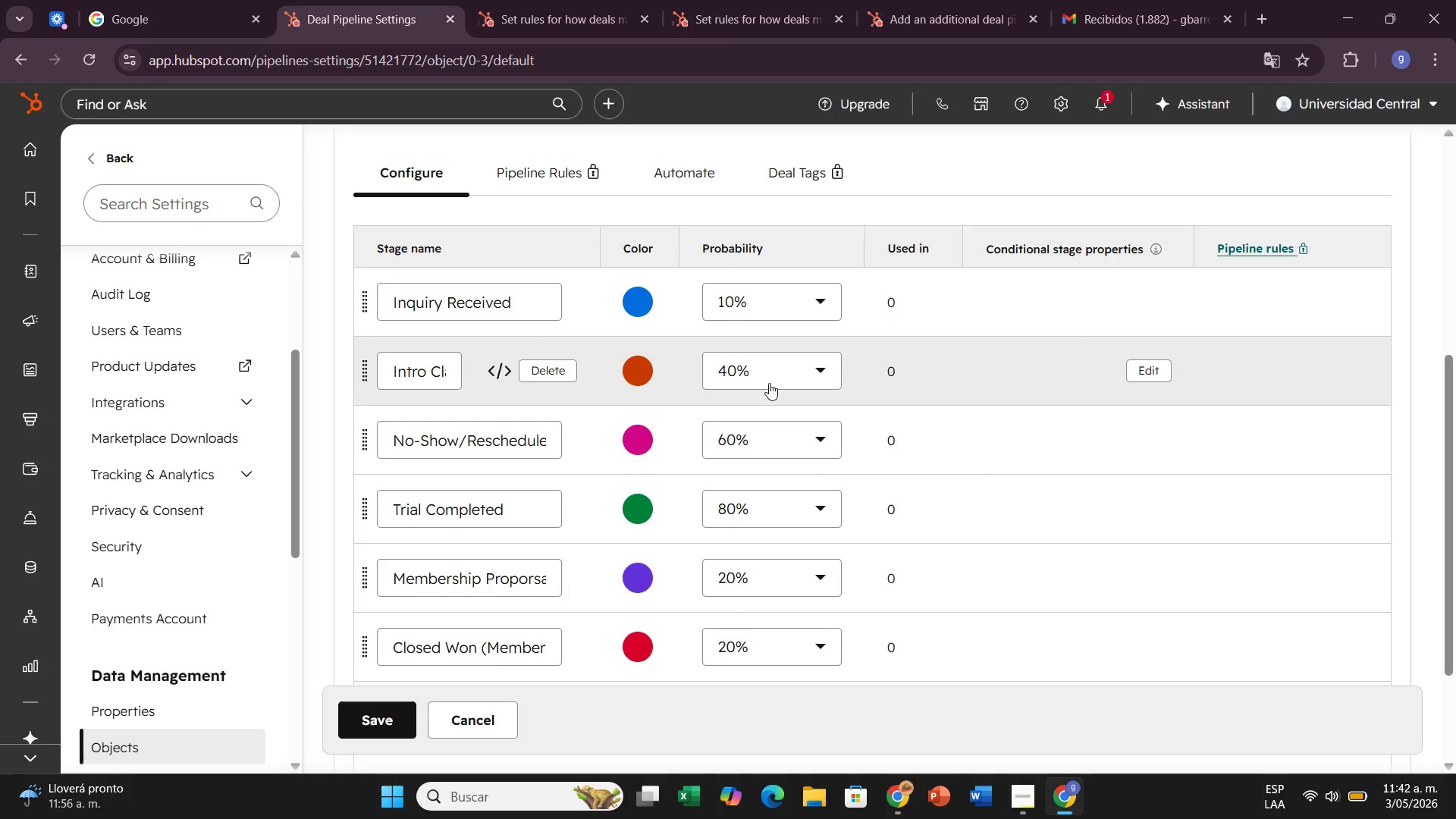 
left_click([769, 383])
 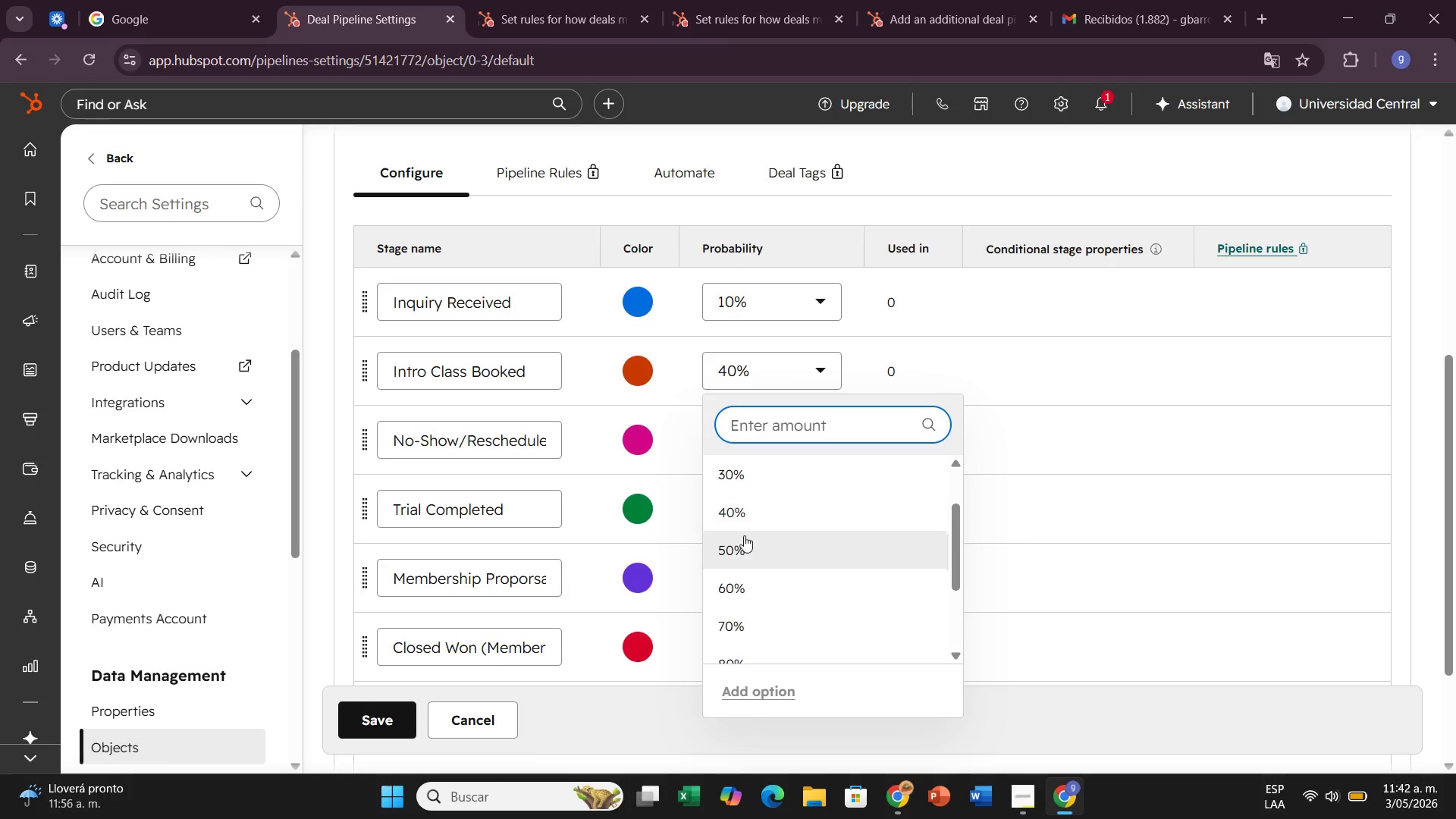 
left_click([749, 512])
 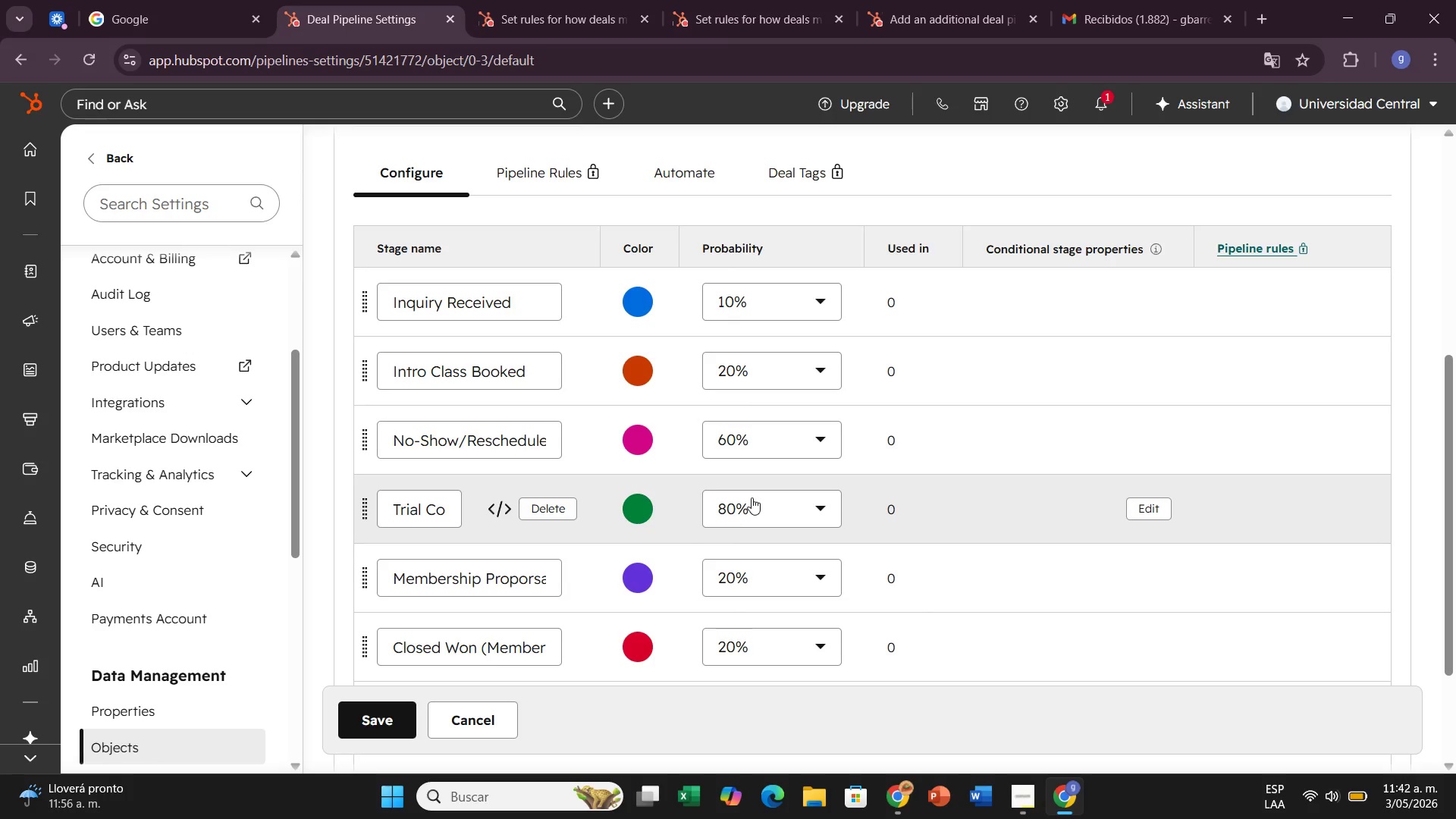 
scroll: coordinate [749, 512], scroll_direction: up, amount: 2.0
 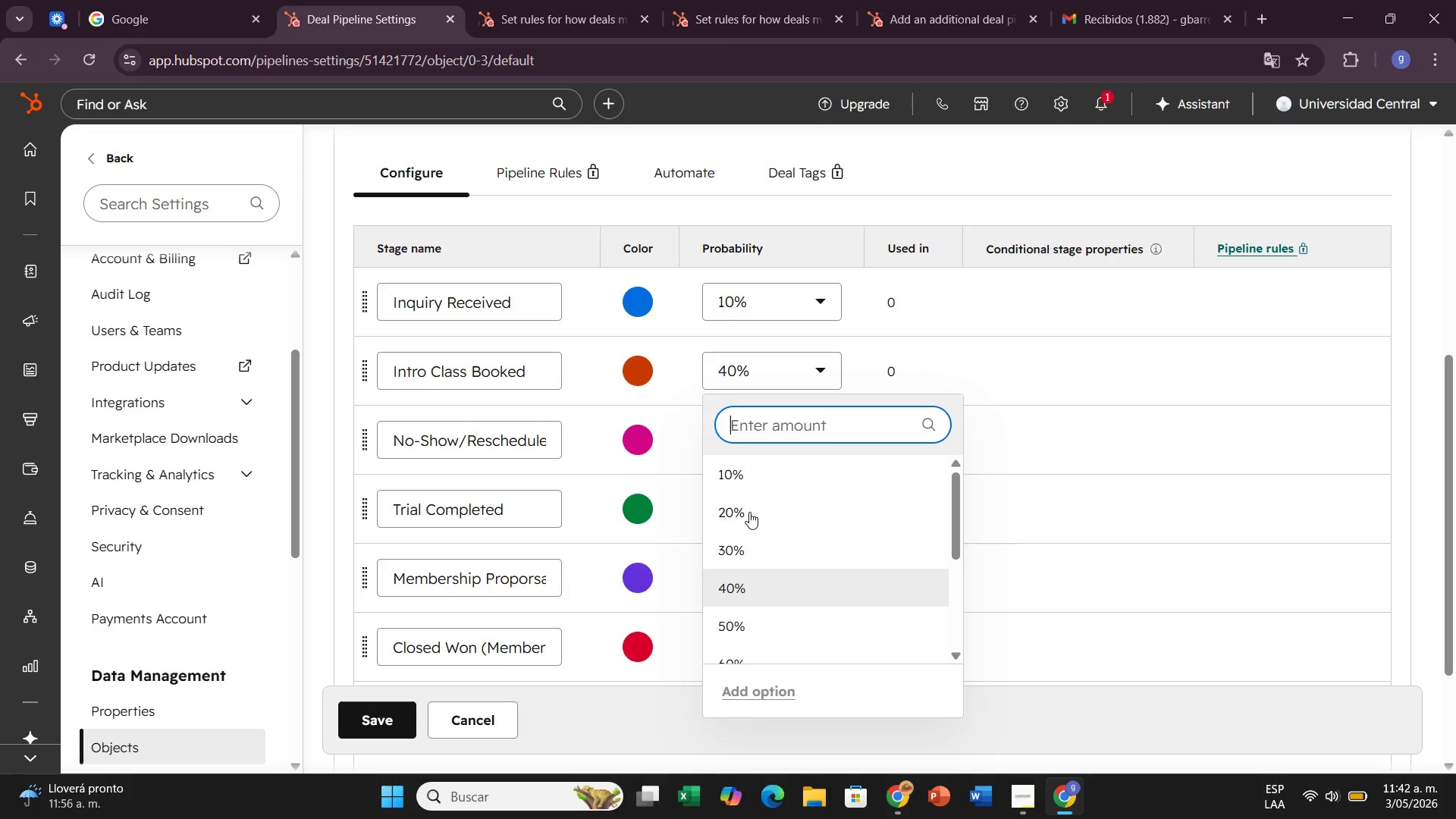 
left_click([767, 444])
 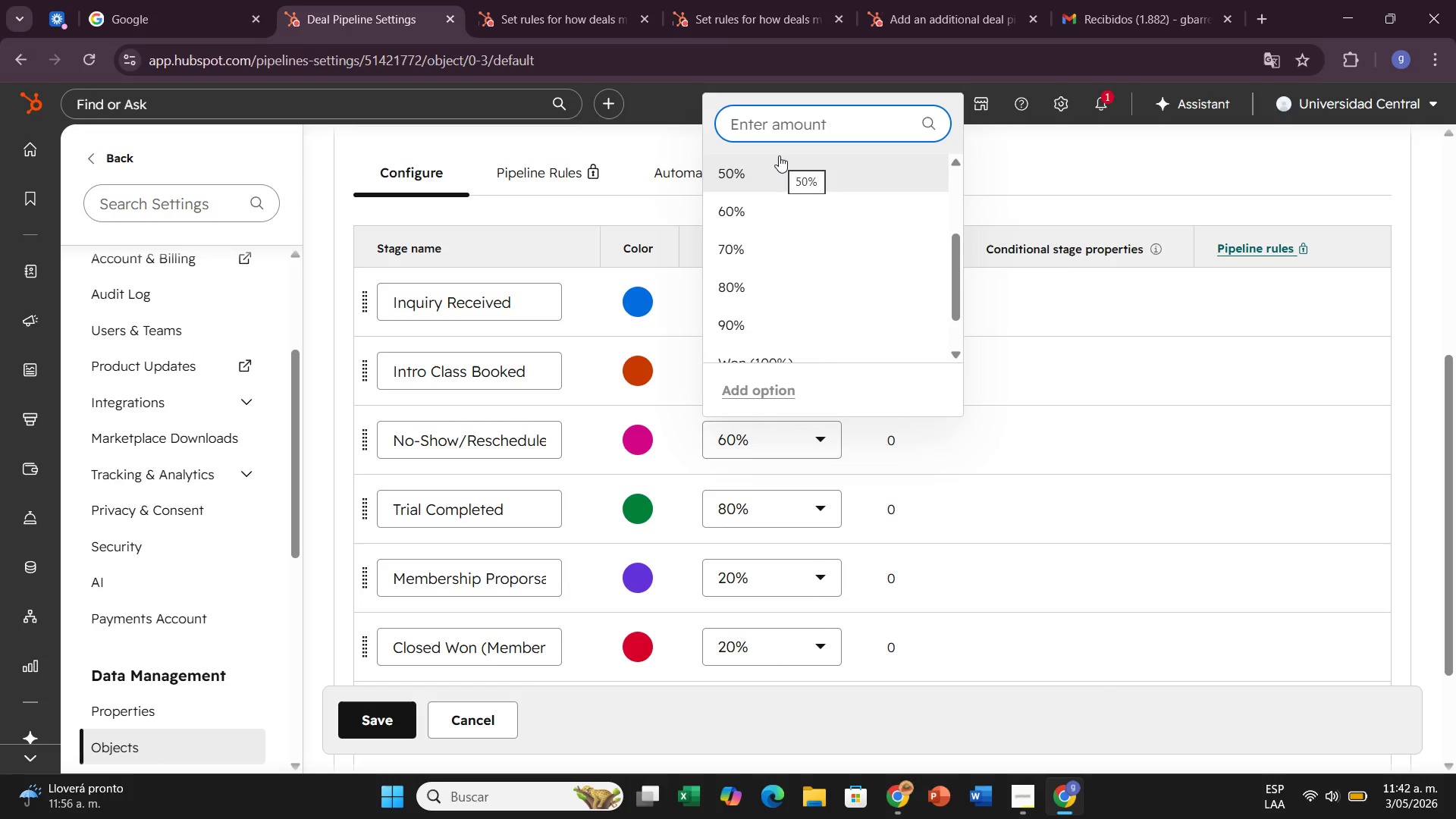 
type(55)
 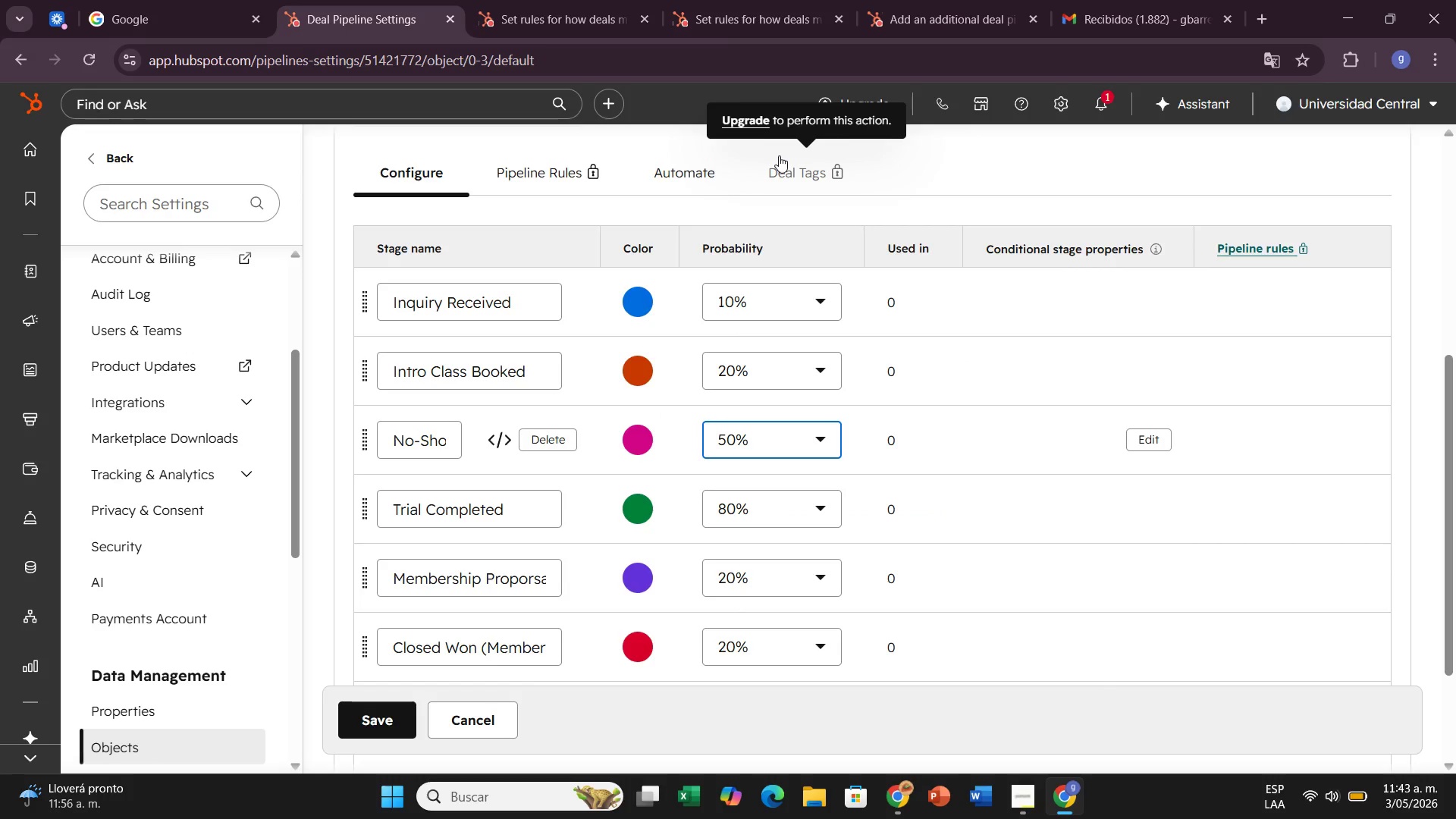 
hold_key(key=Enter, duration=0.39)
 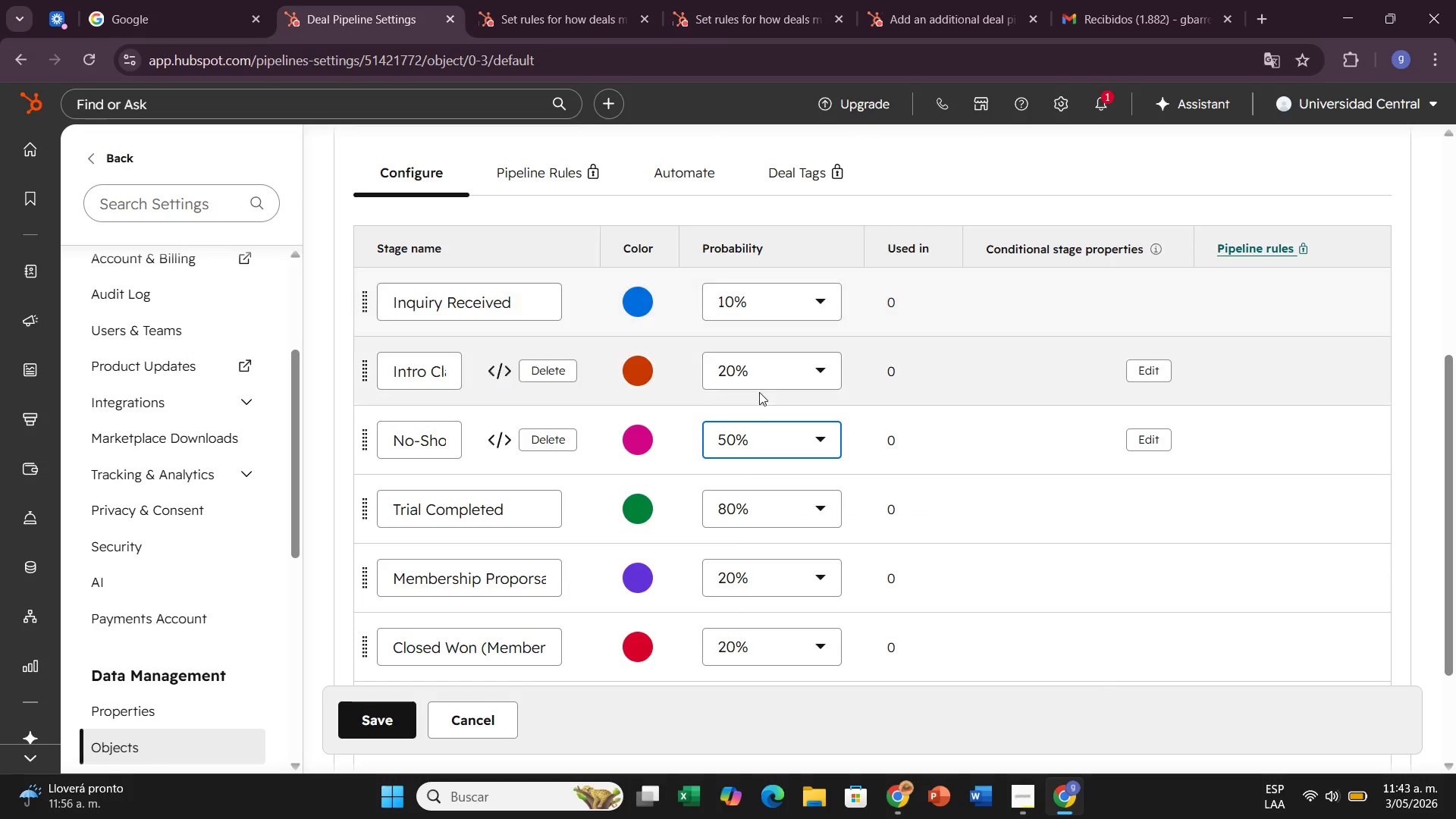 
left_click([786, 440])
 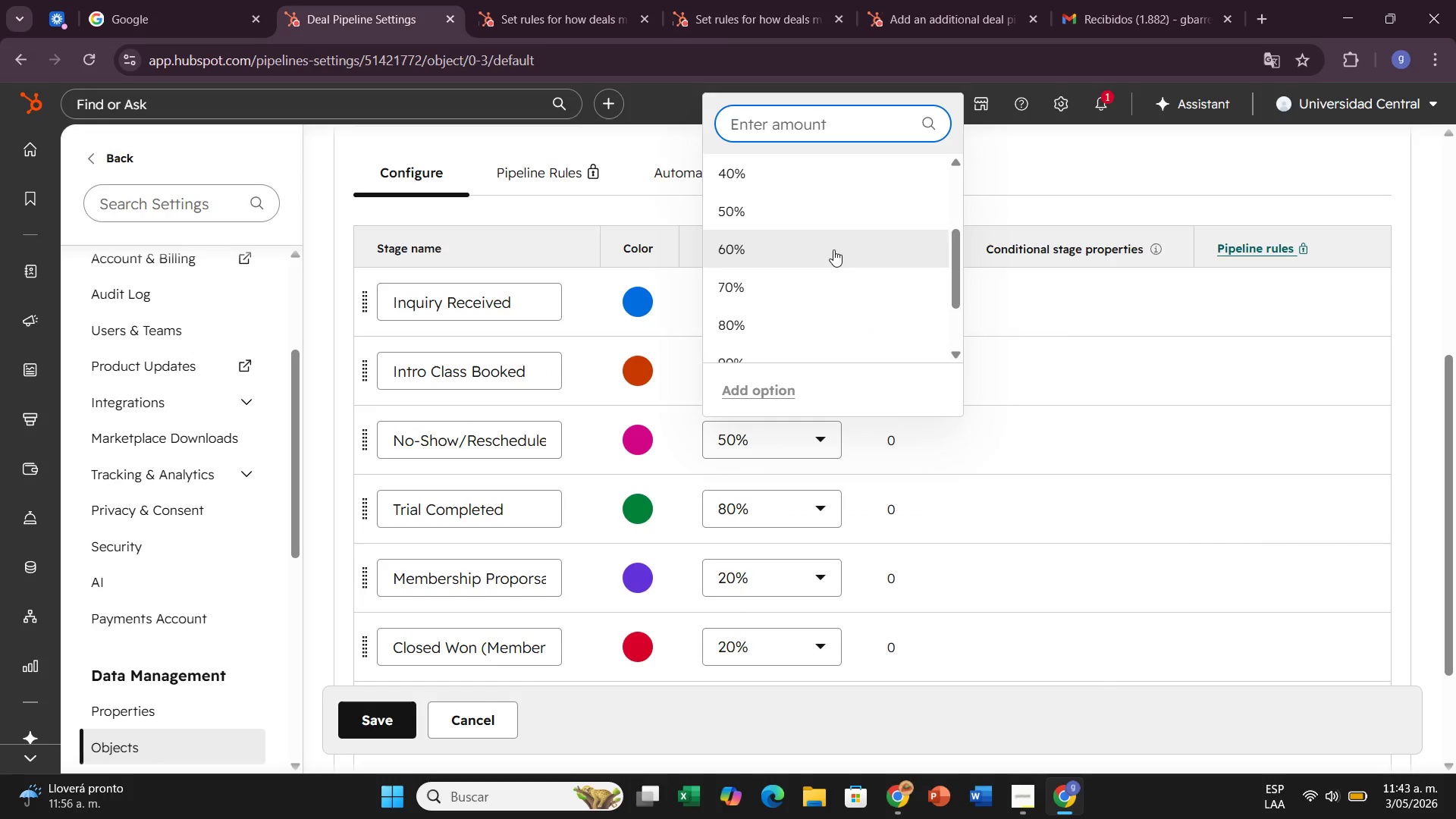 
scroll: coordinate [833, 250], scroll_direction: up, amount: 3.0
 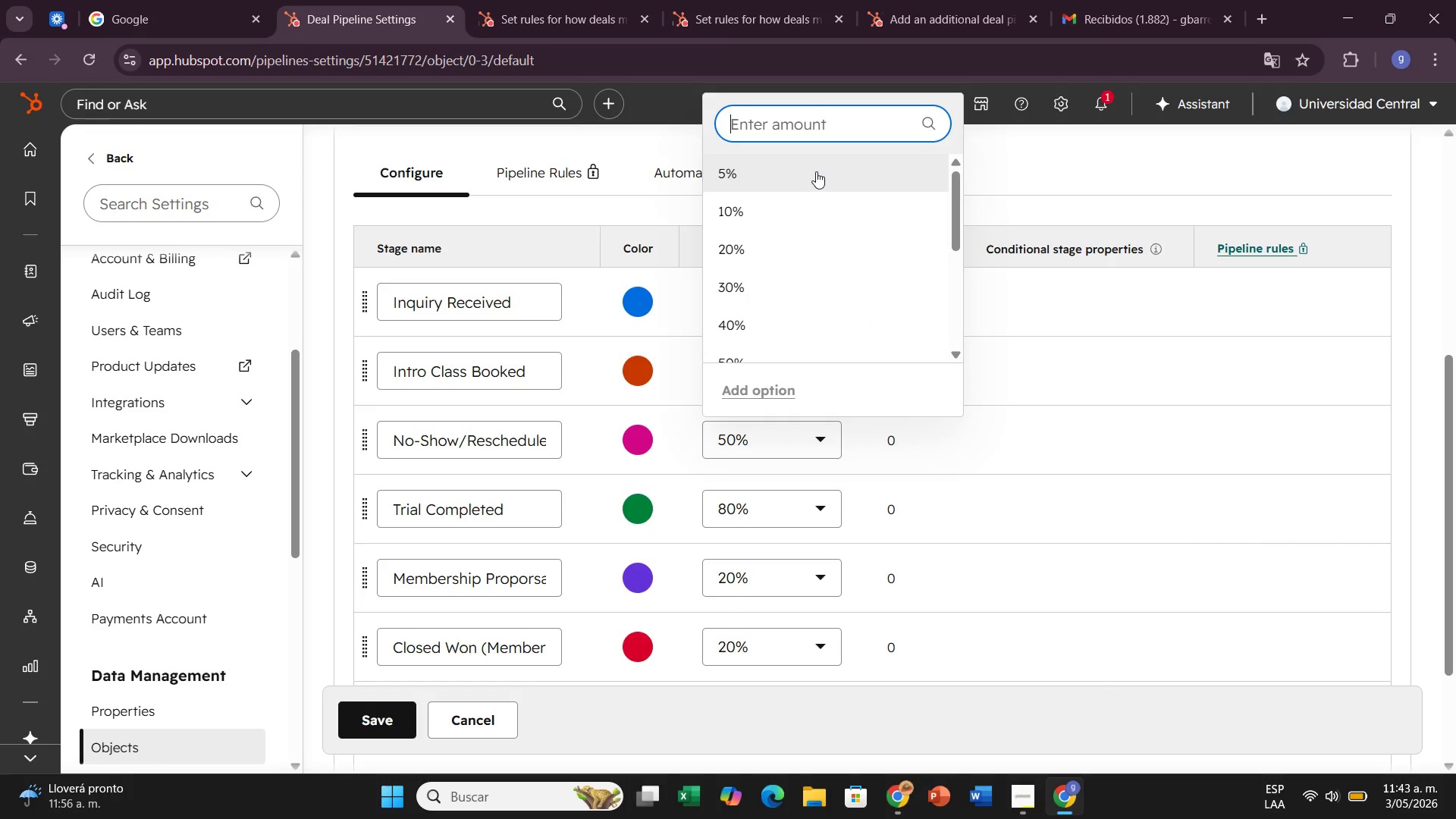 
left_click([816, 171])
 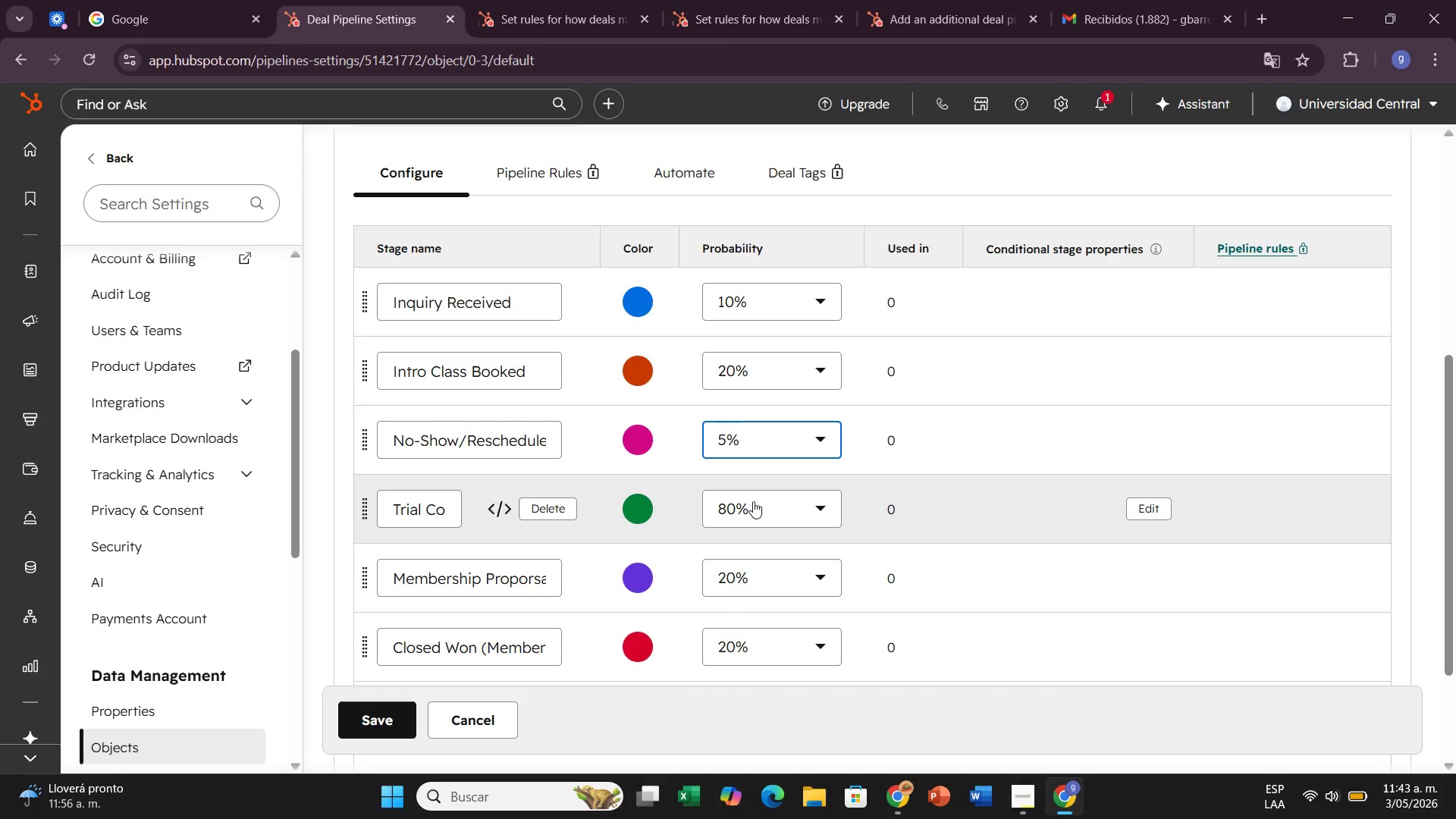 
left_click([753, 504])
 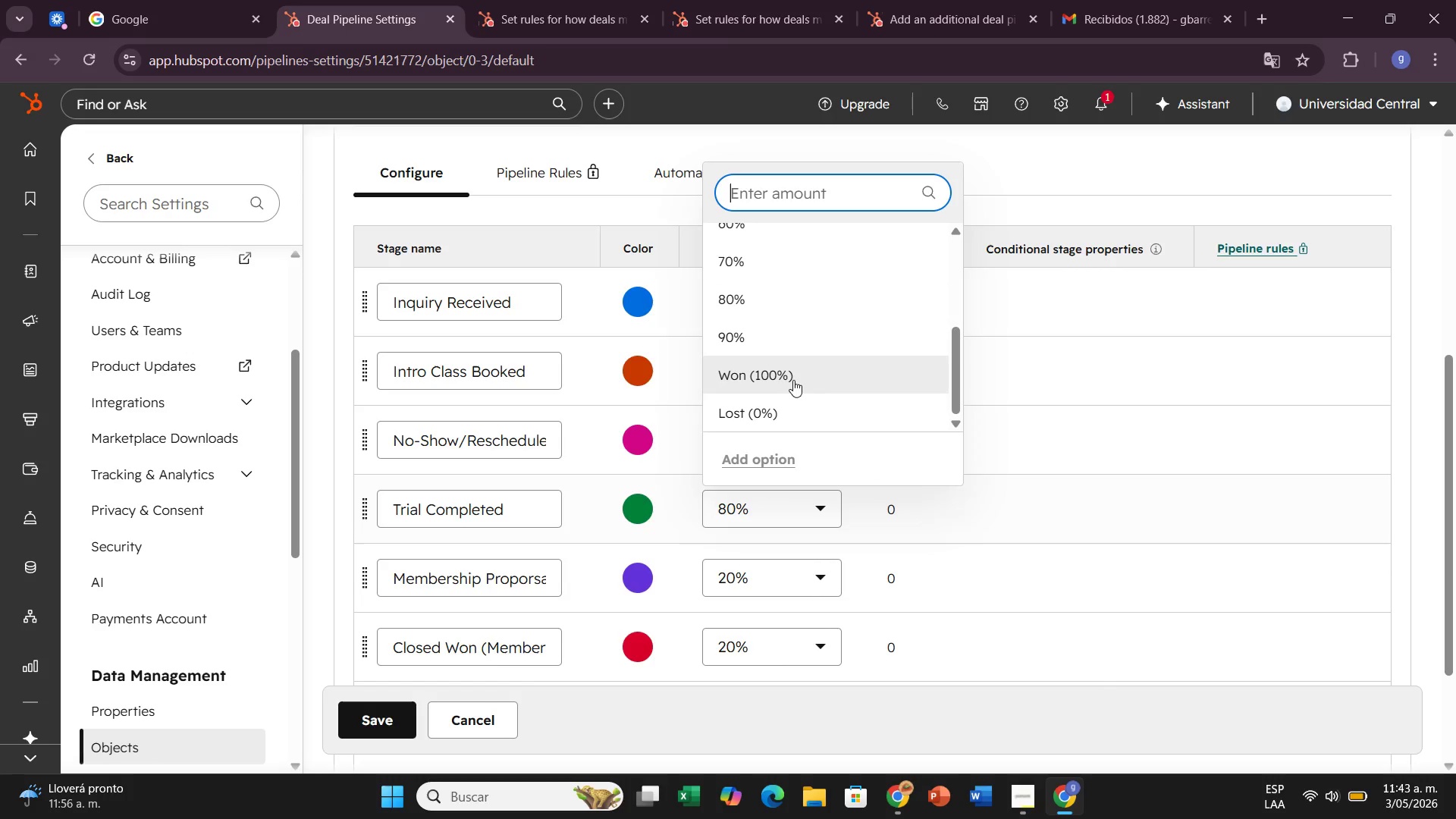 
scroll: coordinate [806, 306], scroll_direction: up, amount: 3.0
 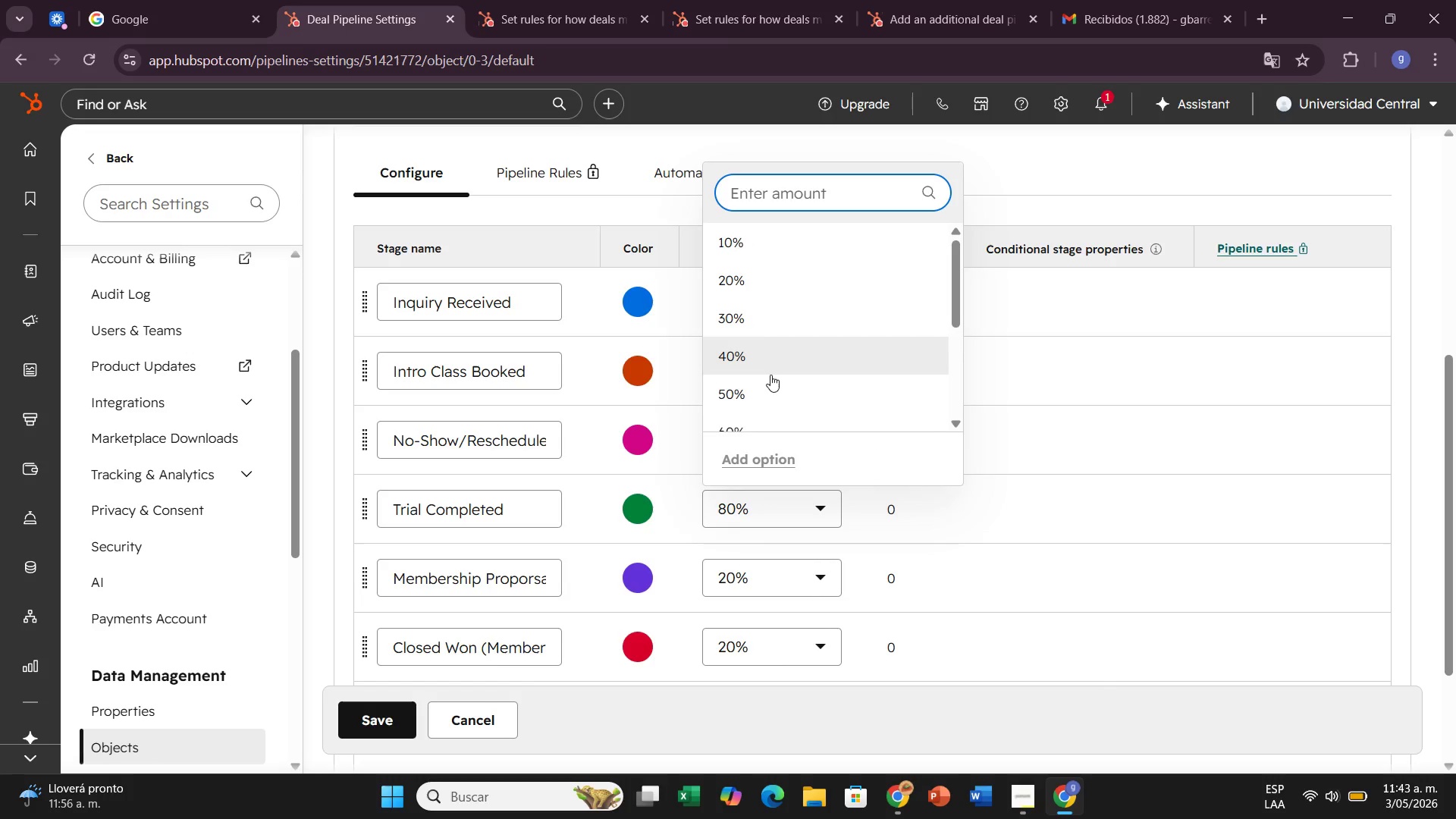 
left_click([770, 375])
 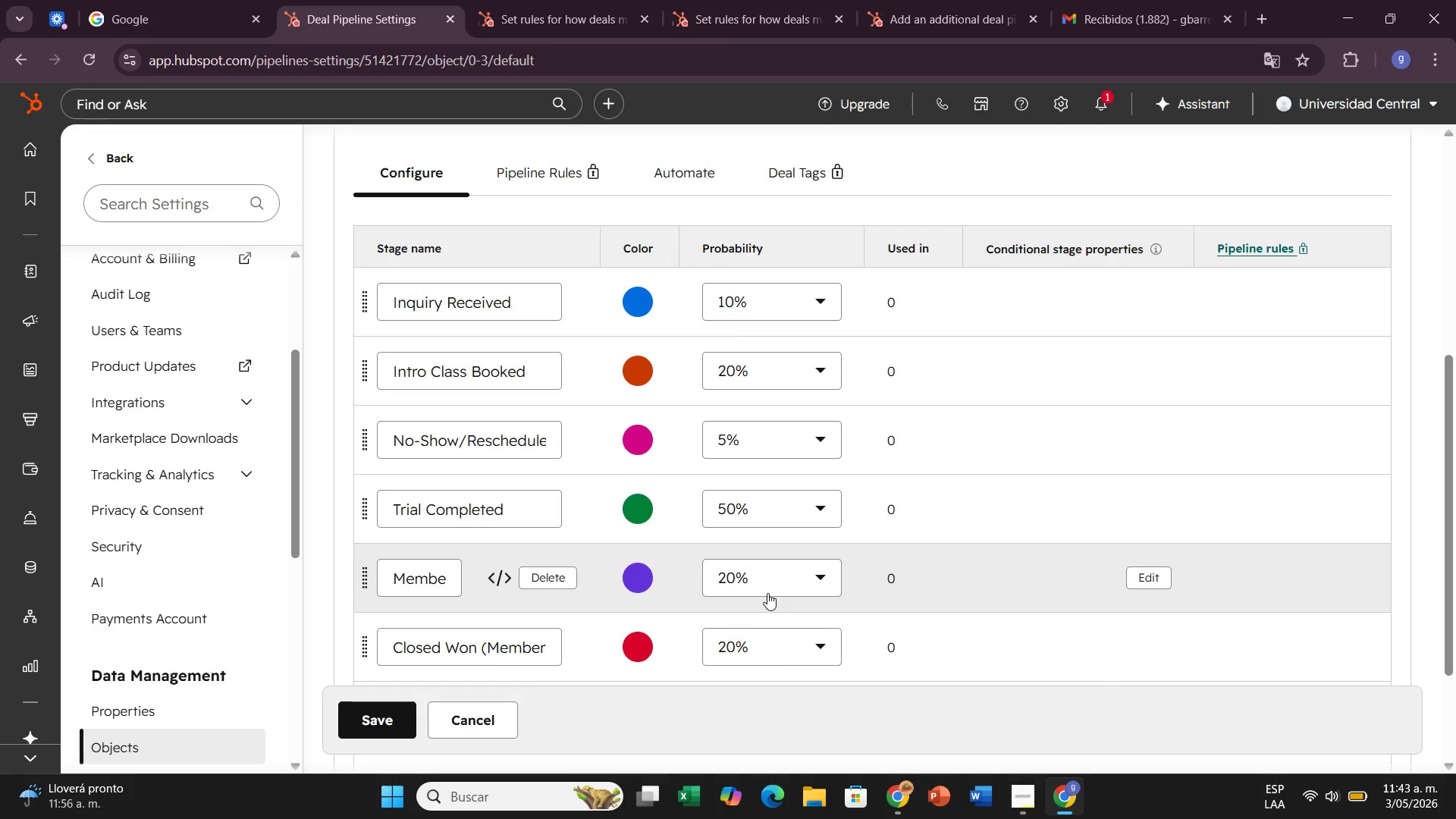 
left_click([767, 593])
 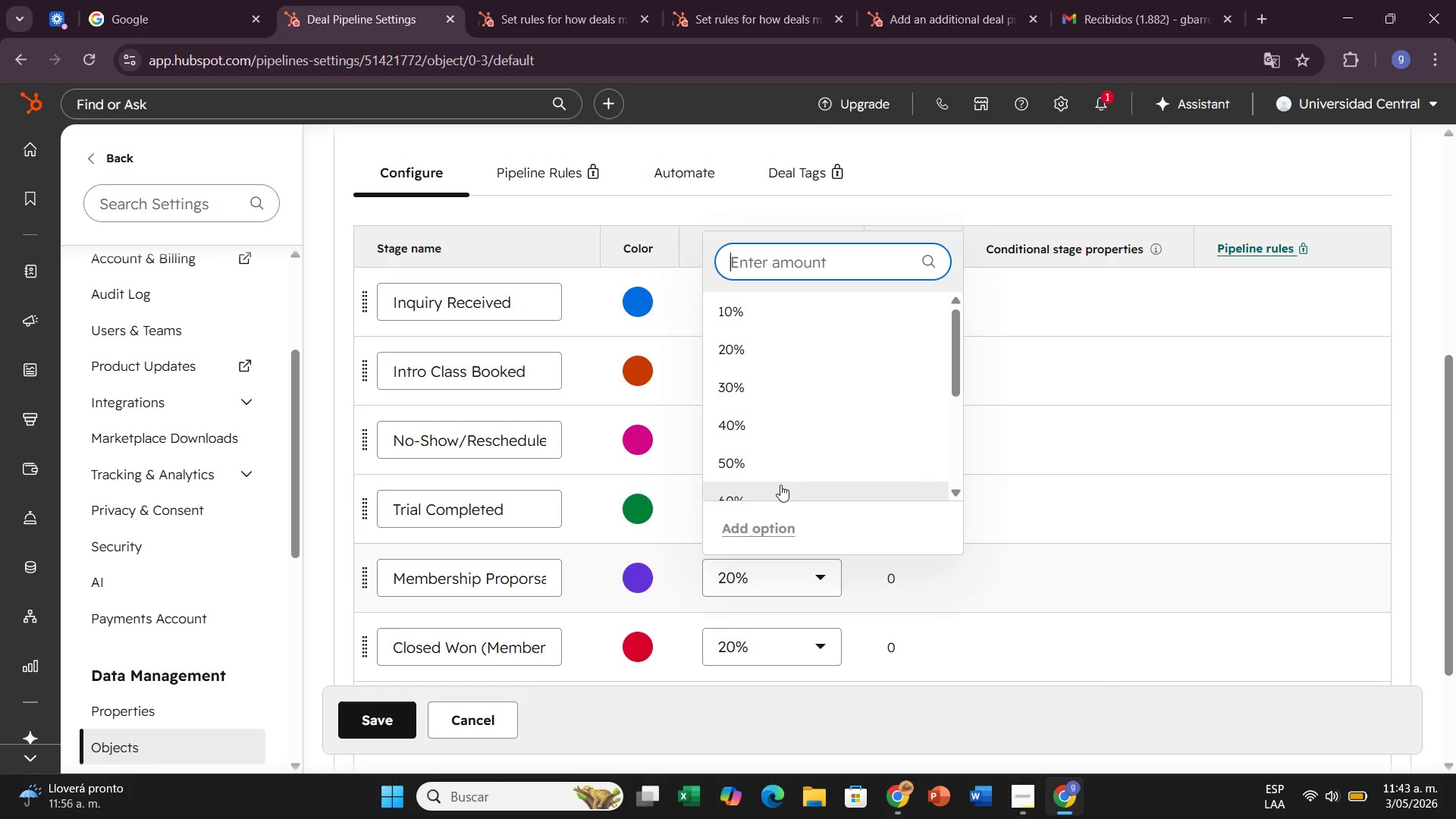 
scroll: coordinate [772, 434], scroll_direction: down, amount: 1.0
 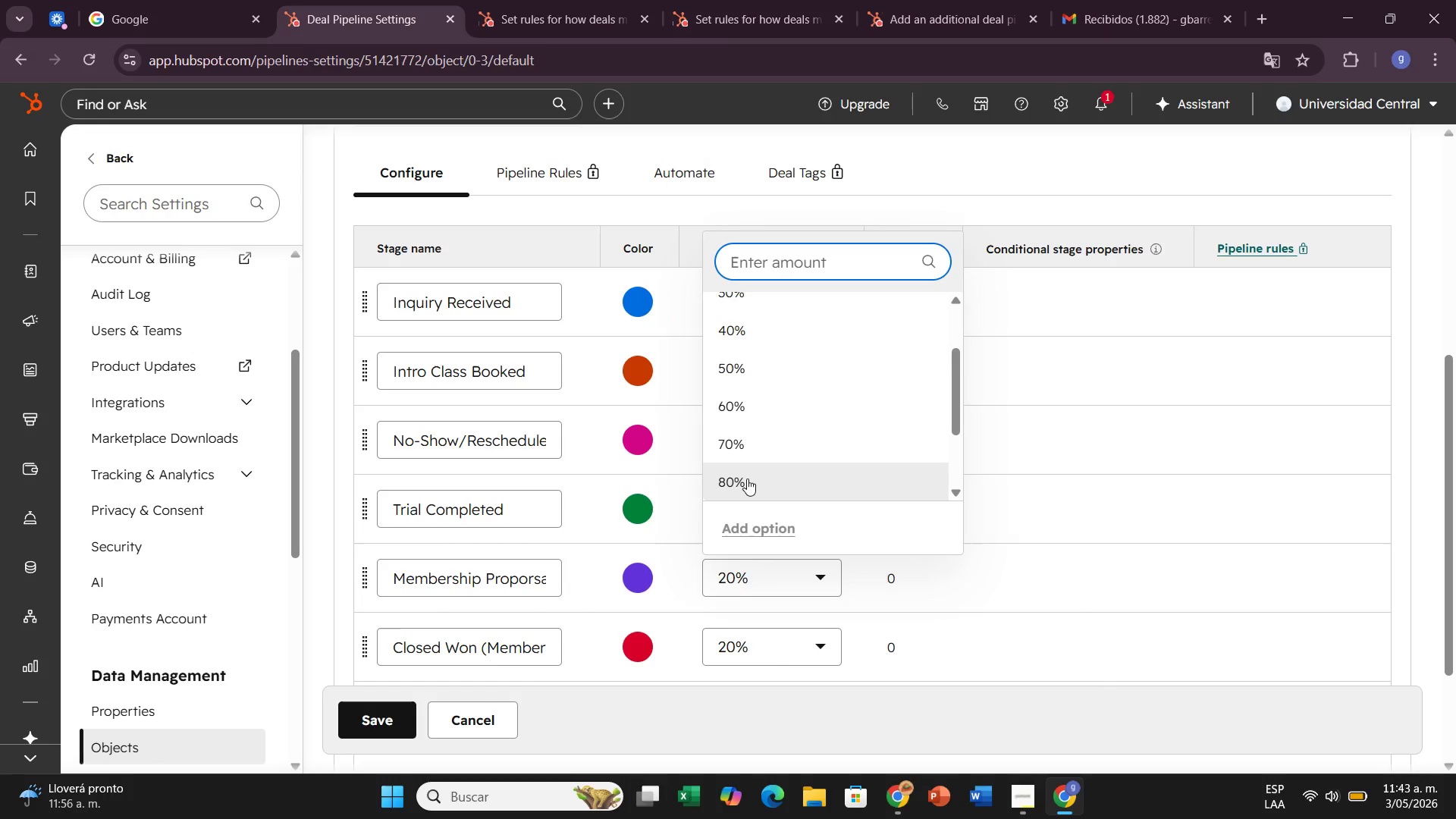 
left_click([747, 479])
 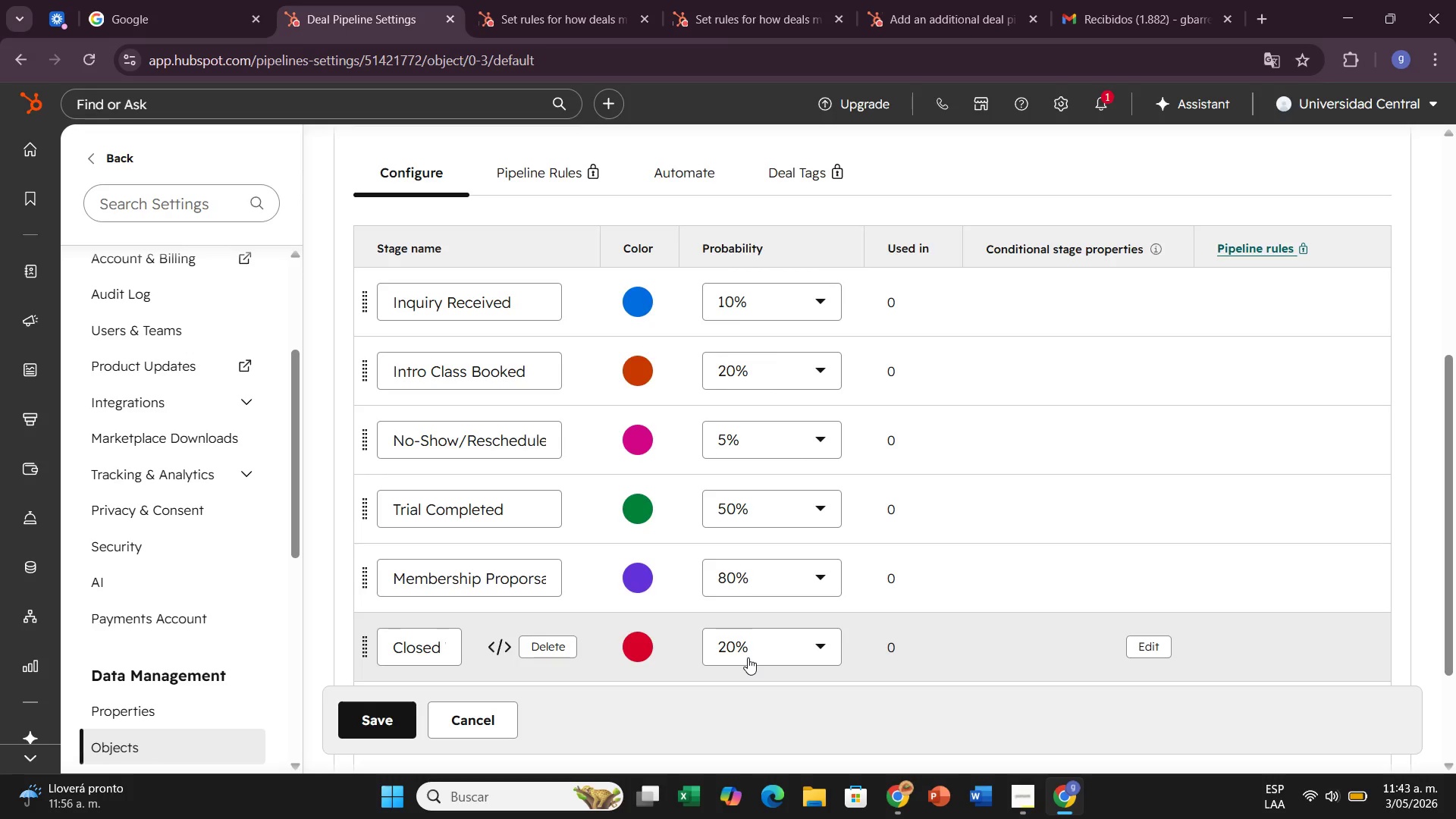 
left_click([748, 657])
 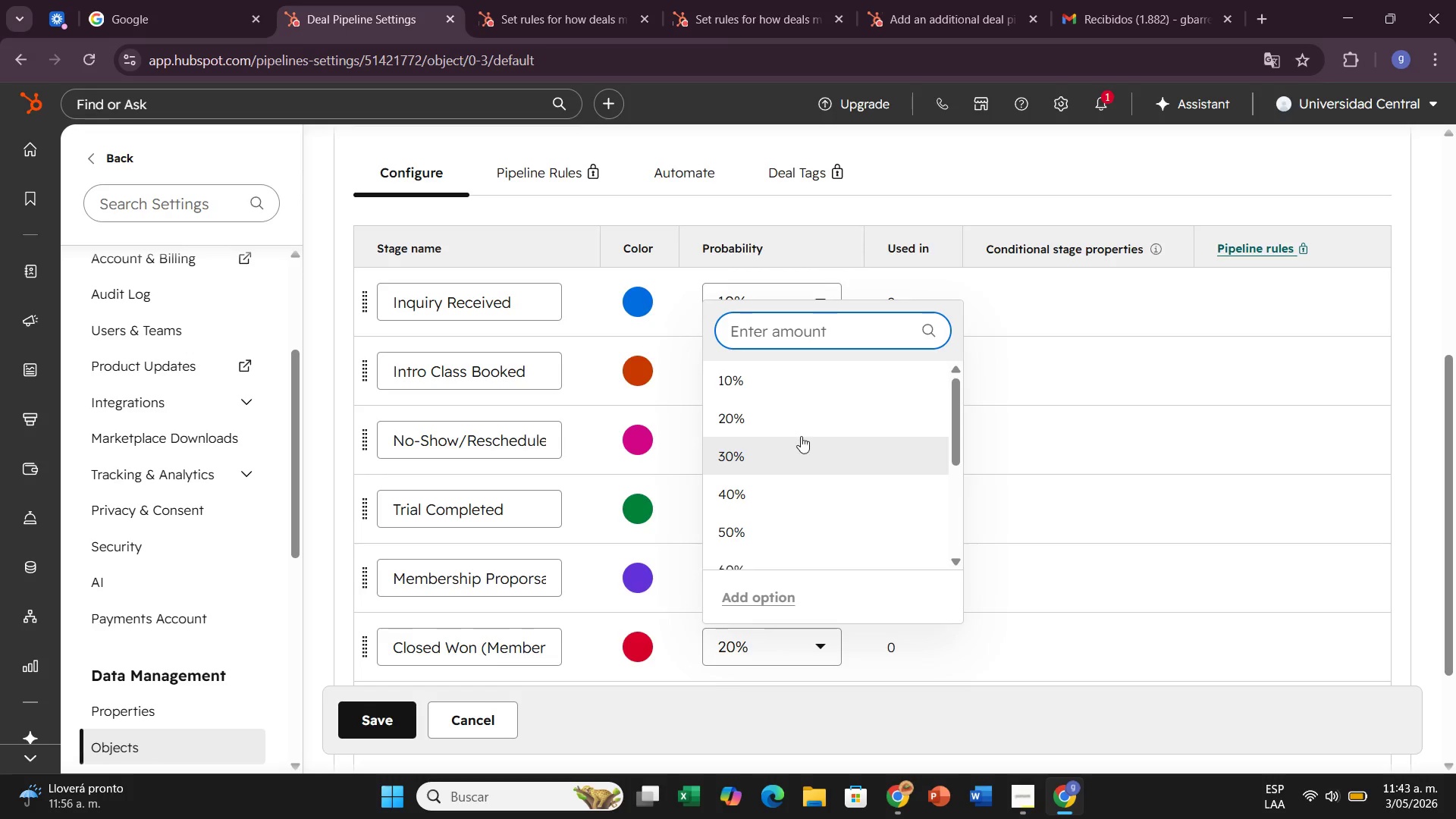 
scroll: coordinate [801, 434], scroll_direction: up, amount: 5.0
 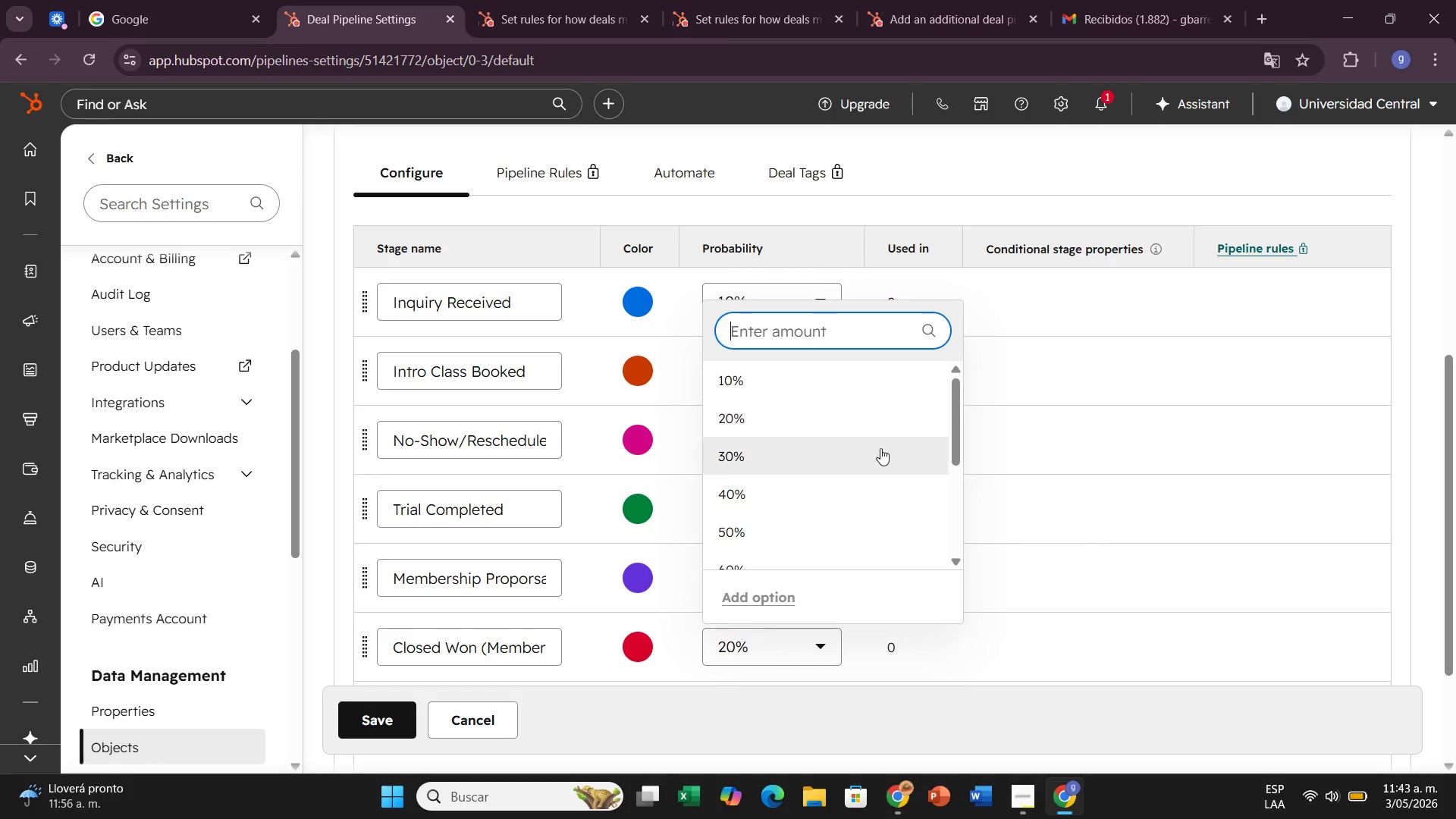 
scroll: coordinate [880, 455], scroll_direction: down, amount: 6.0
 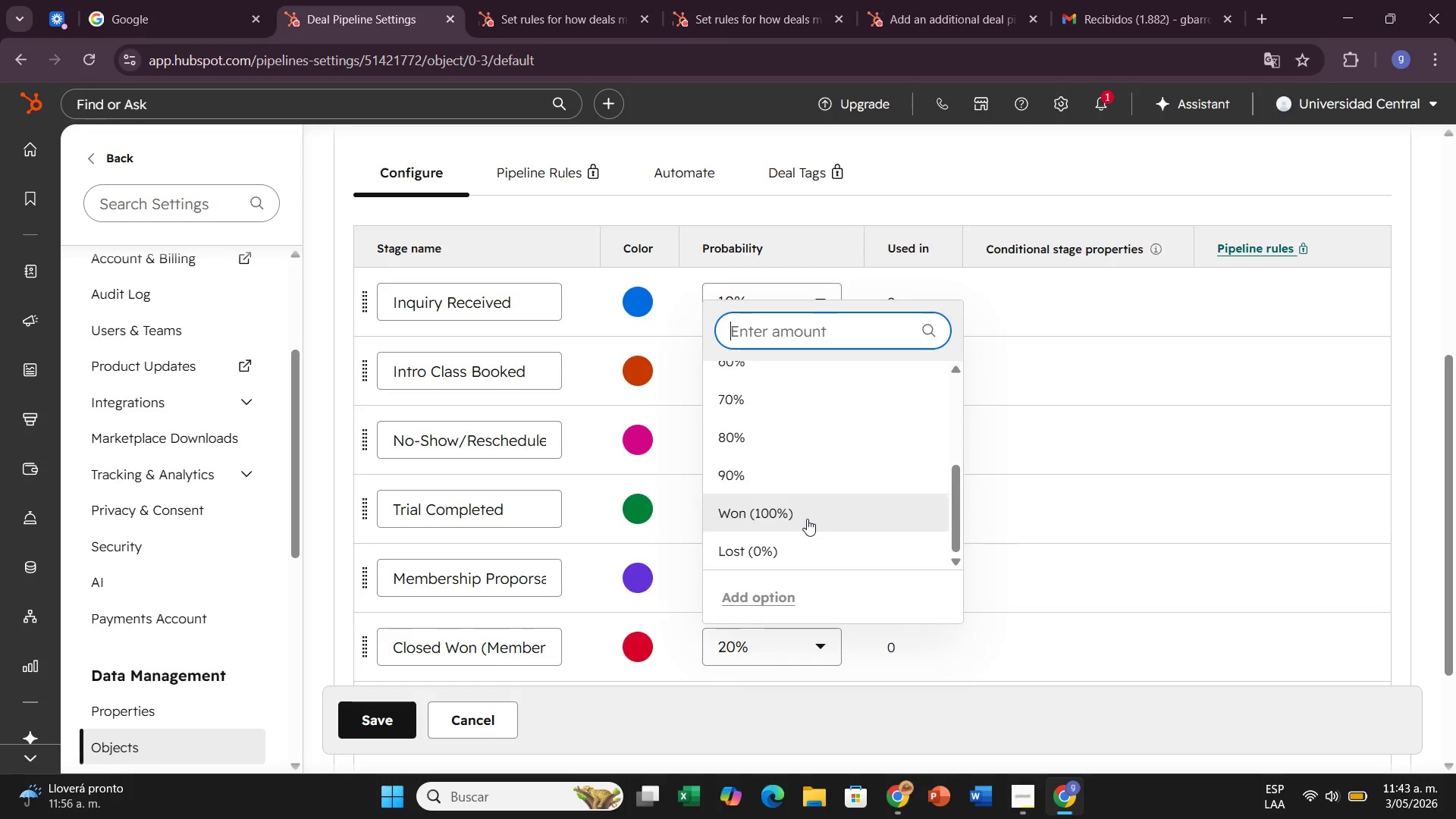 
scroll: coordinate [807, 519], scroll_direction: none, amount: 0.0
 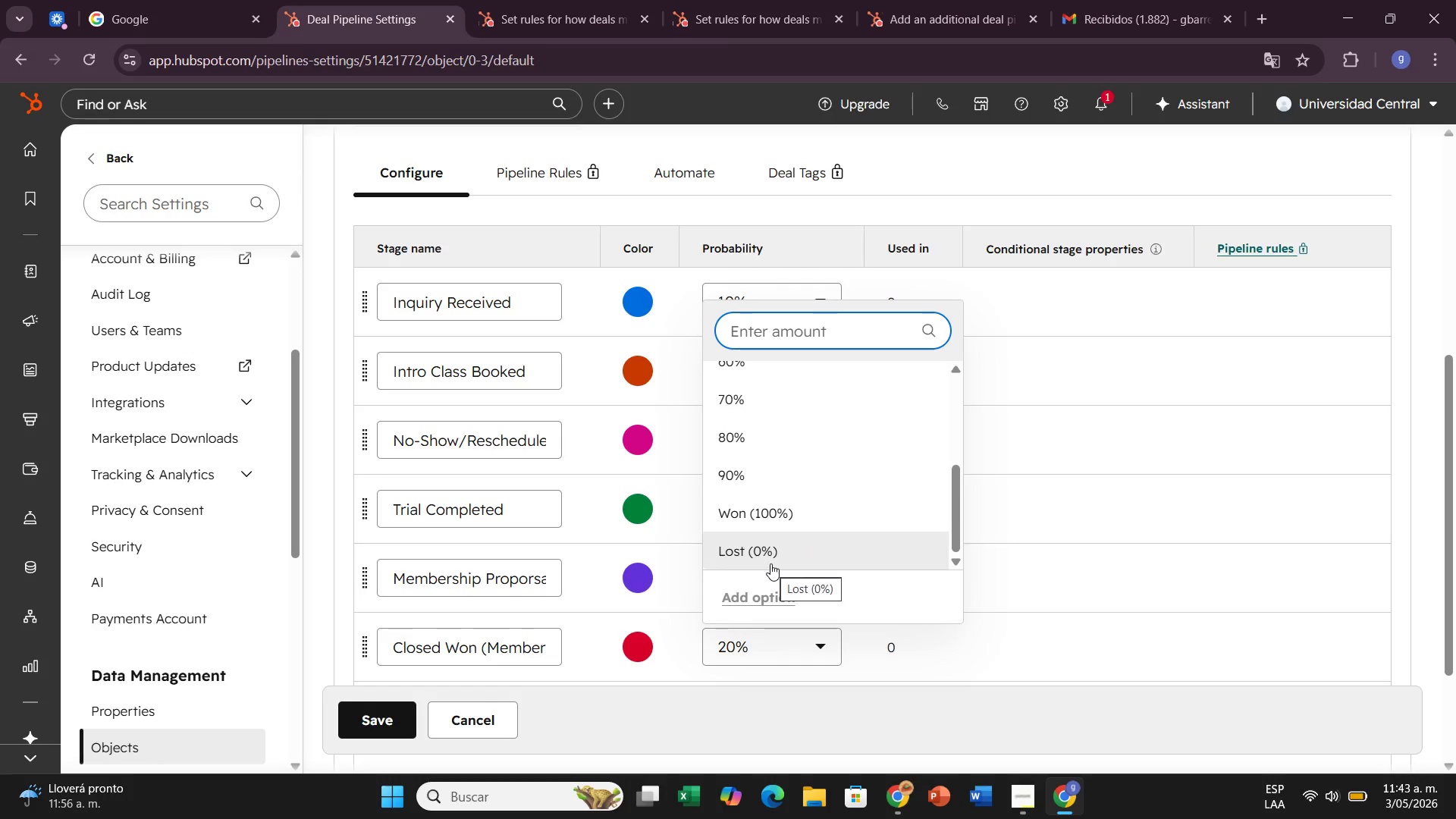 
left_click([770, 563])
 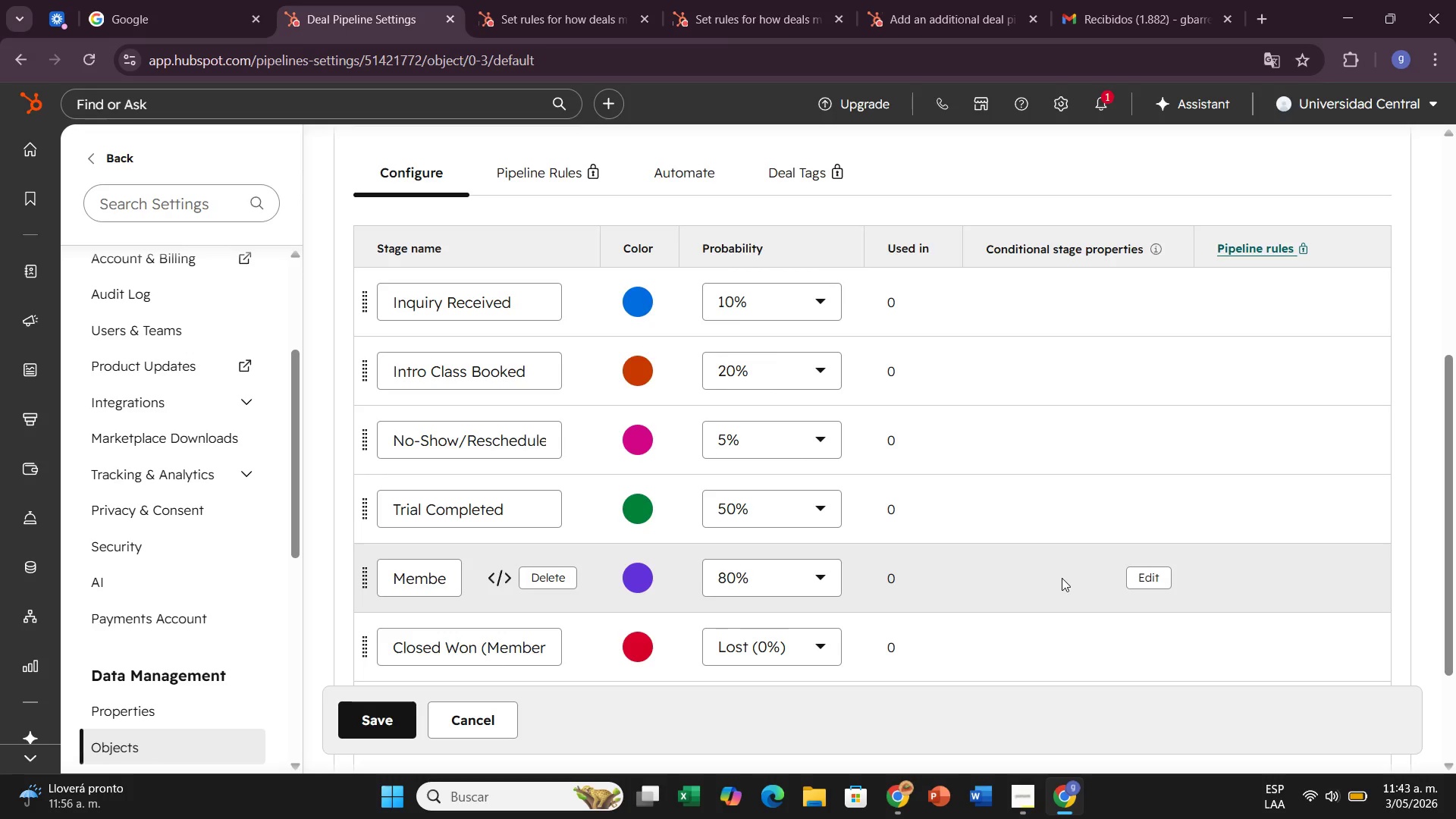 
wait(5.41)
 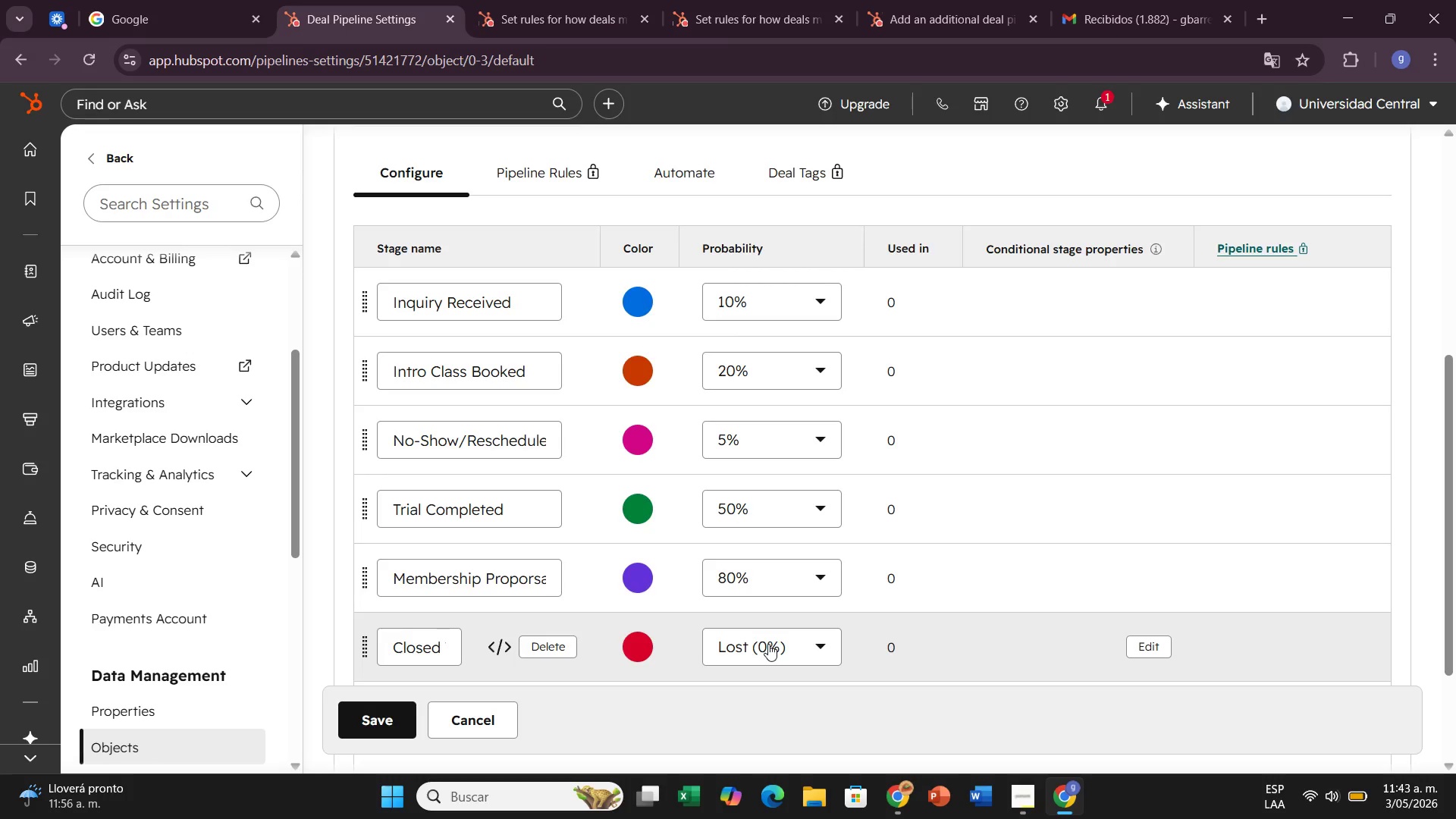 
left_click([824, 639])
 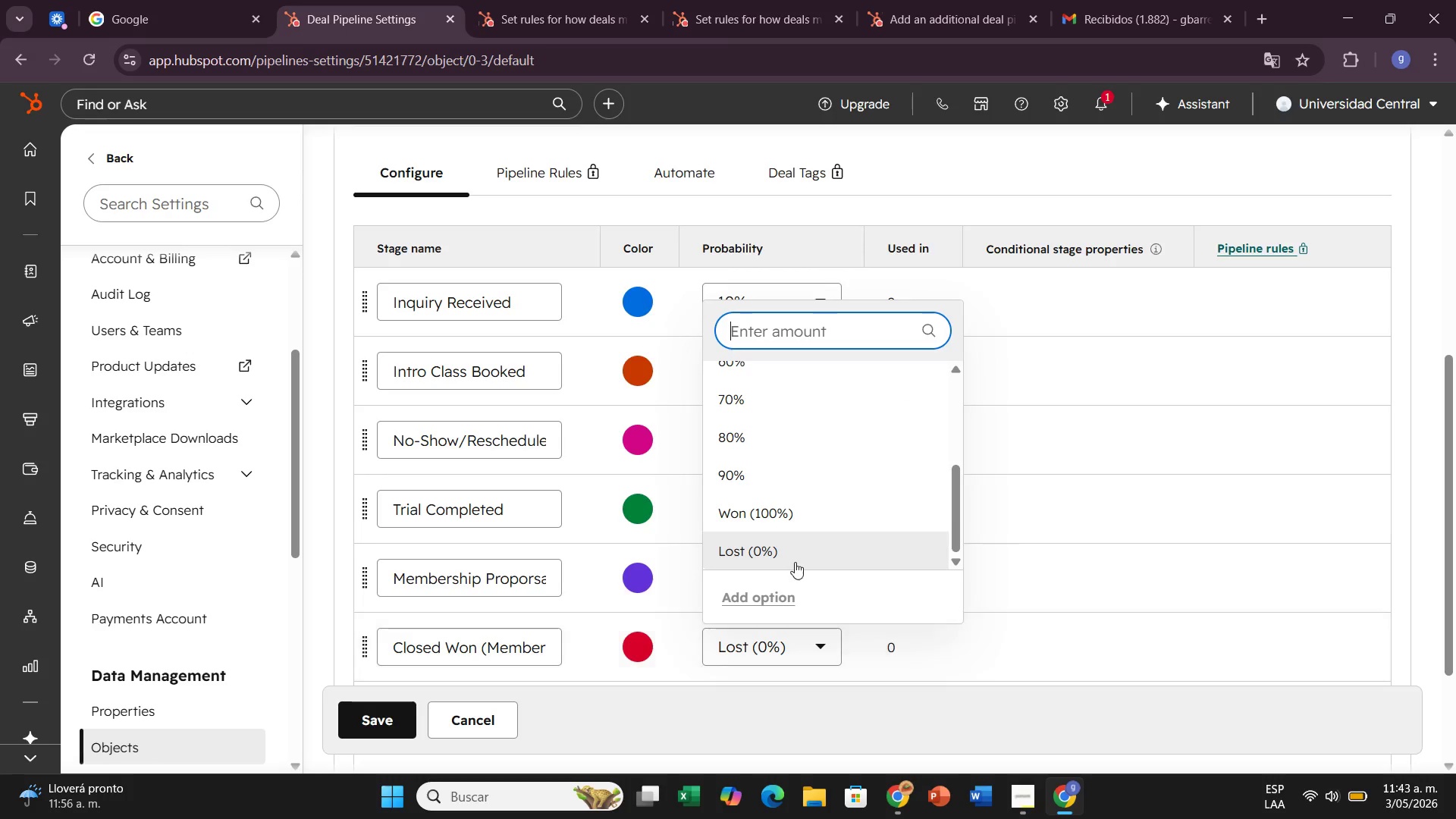 
scroll: coordinate [795, 562], scroll_direction: down, amount: 1.0
 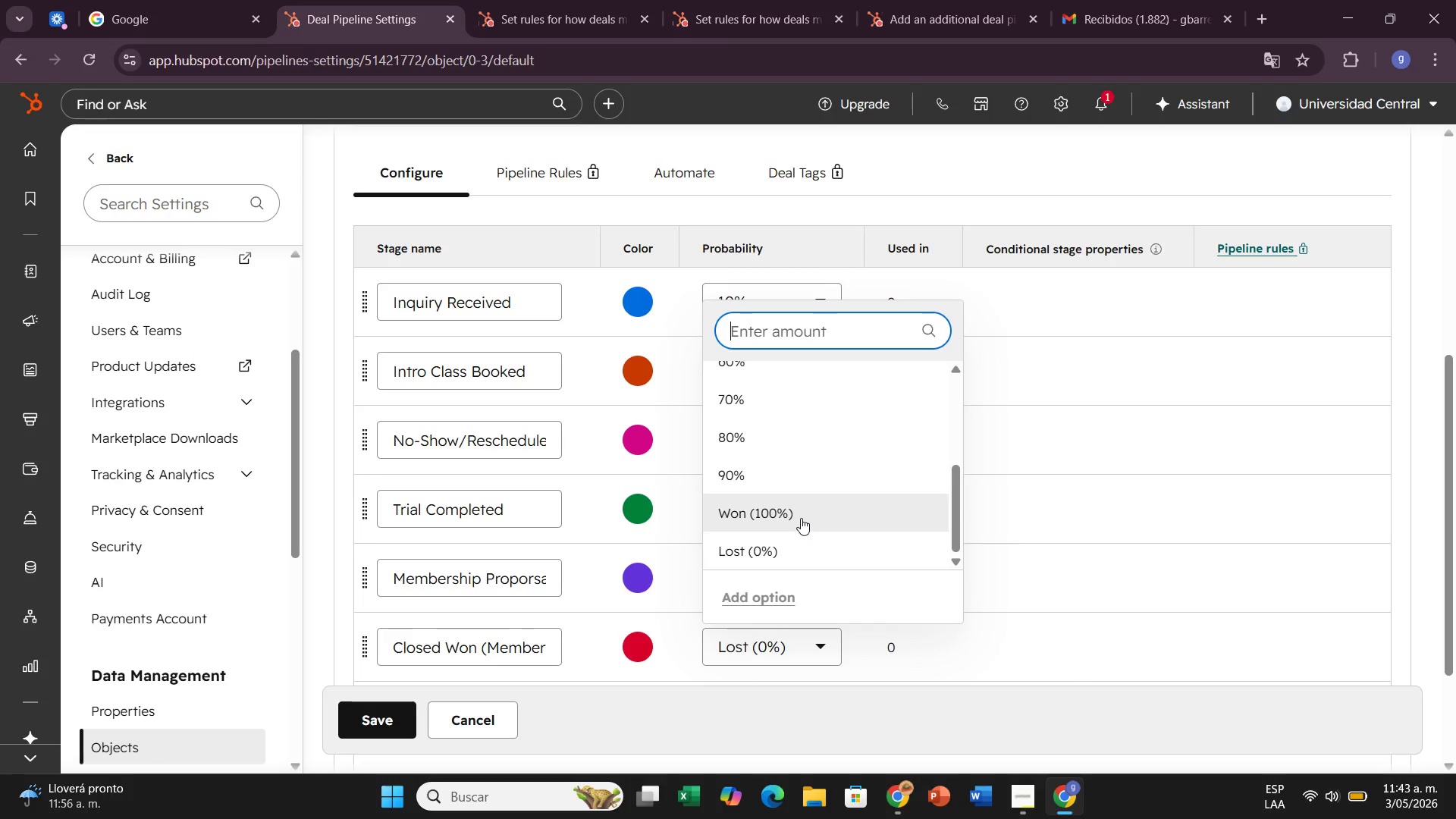 
left_click([801, 518])
 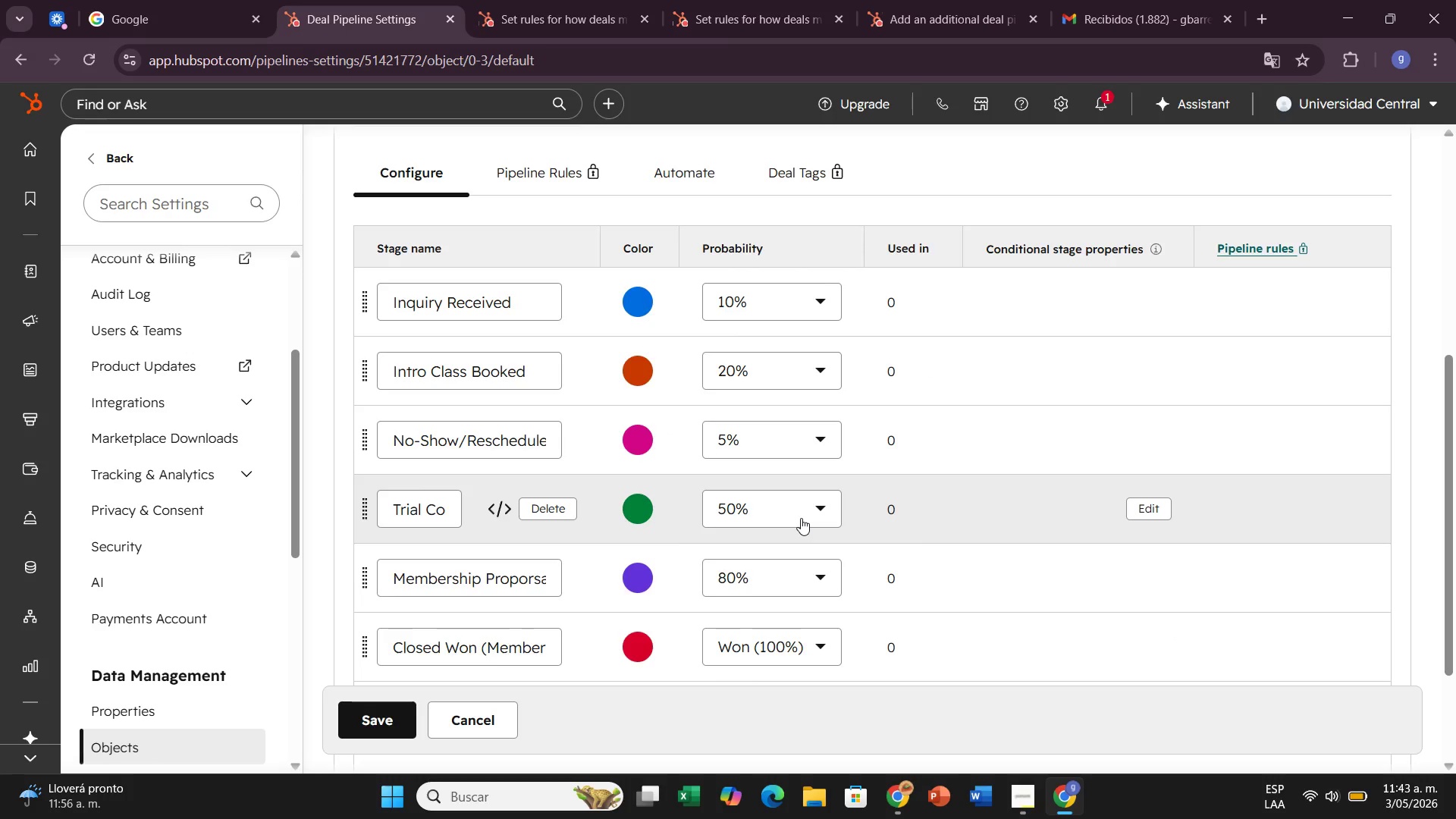 
scroll: coordinate [788, 563], scroll_direction: down, amount: 3.0
 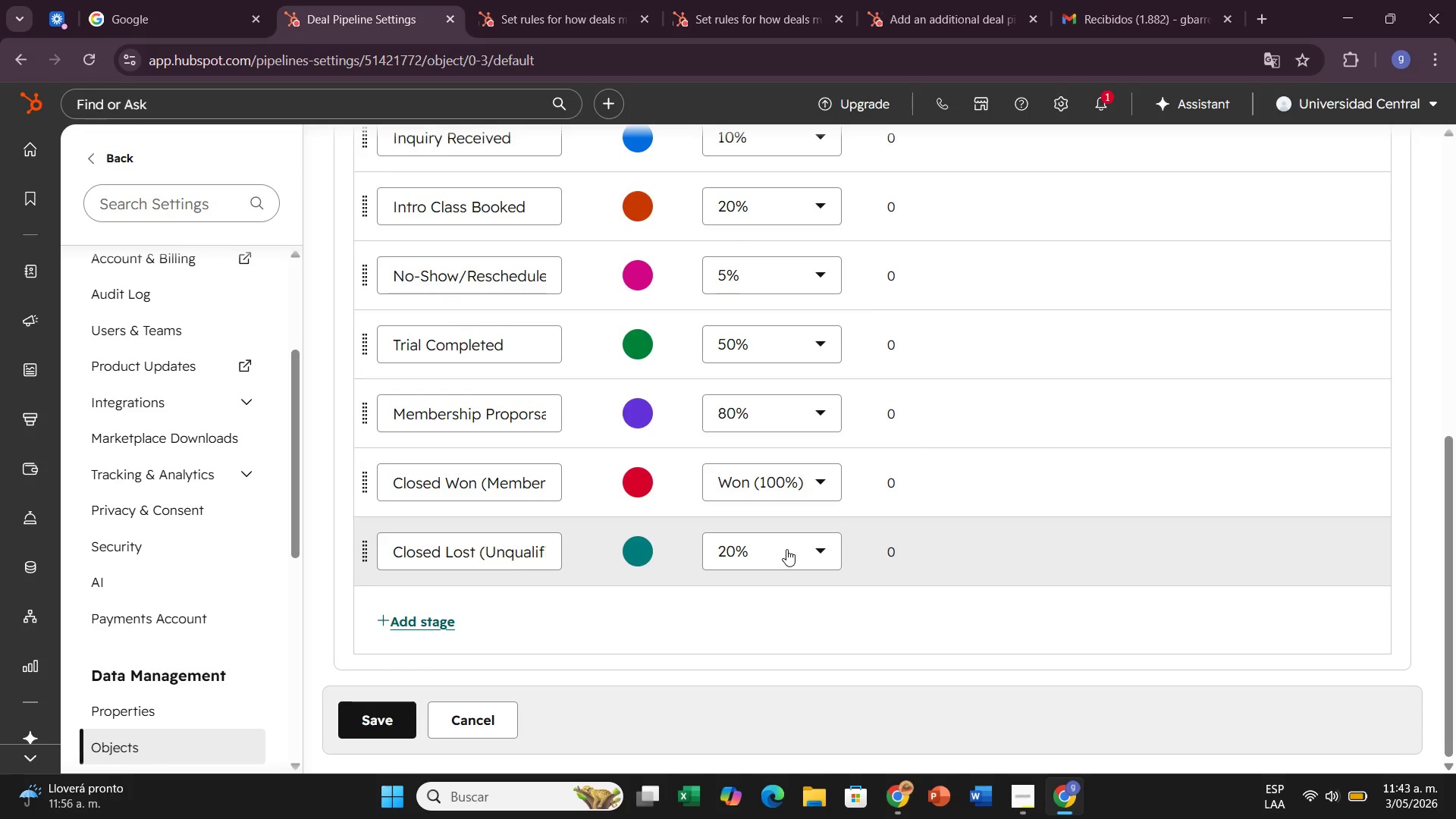 
left_click([820, 540])
 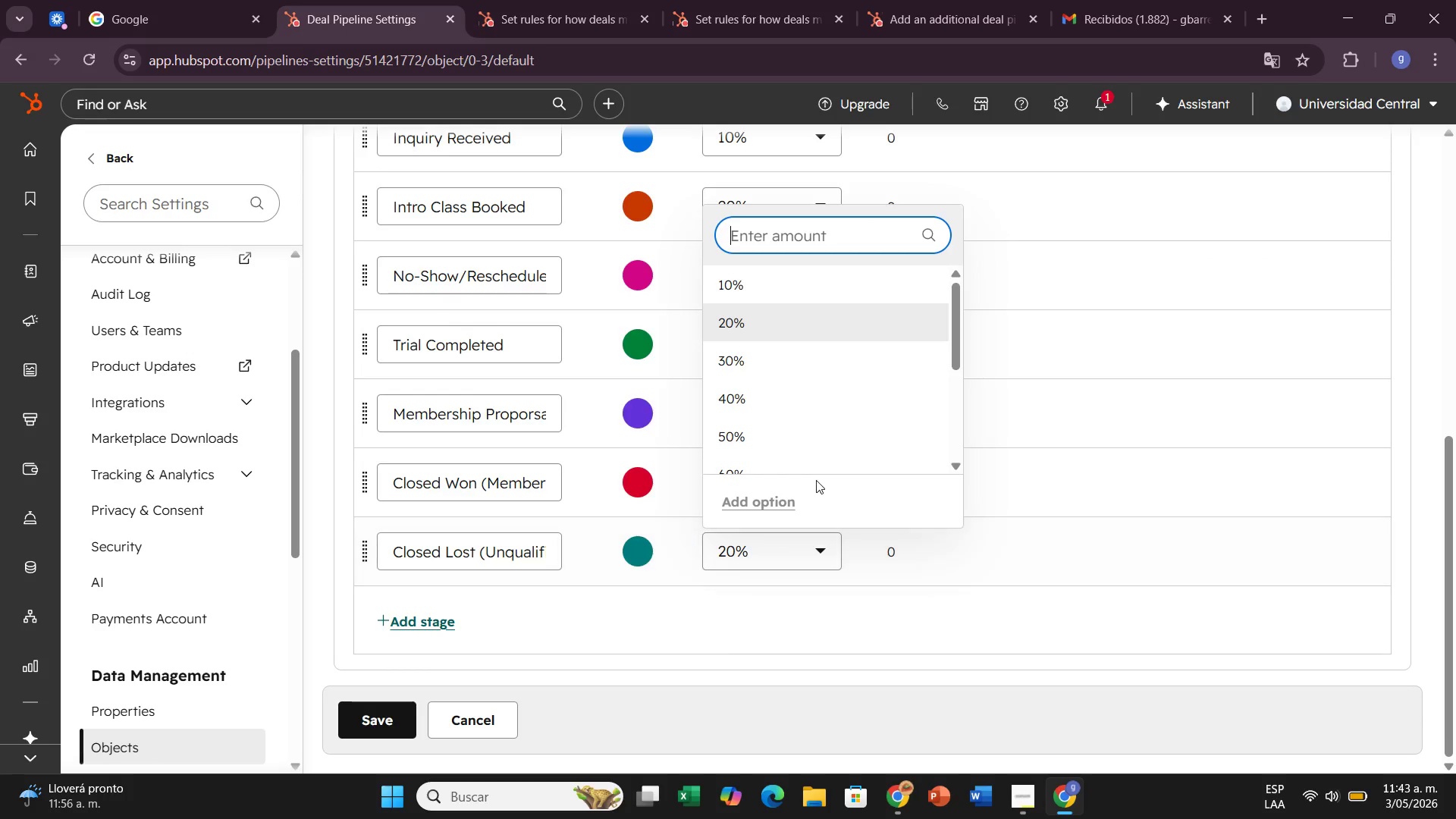 
scroll: coordinate [804, 441], scroll_direction: down, amount: 6.0
 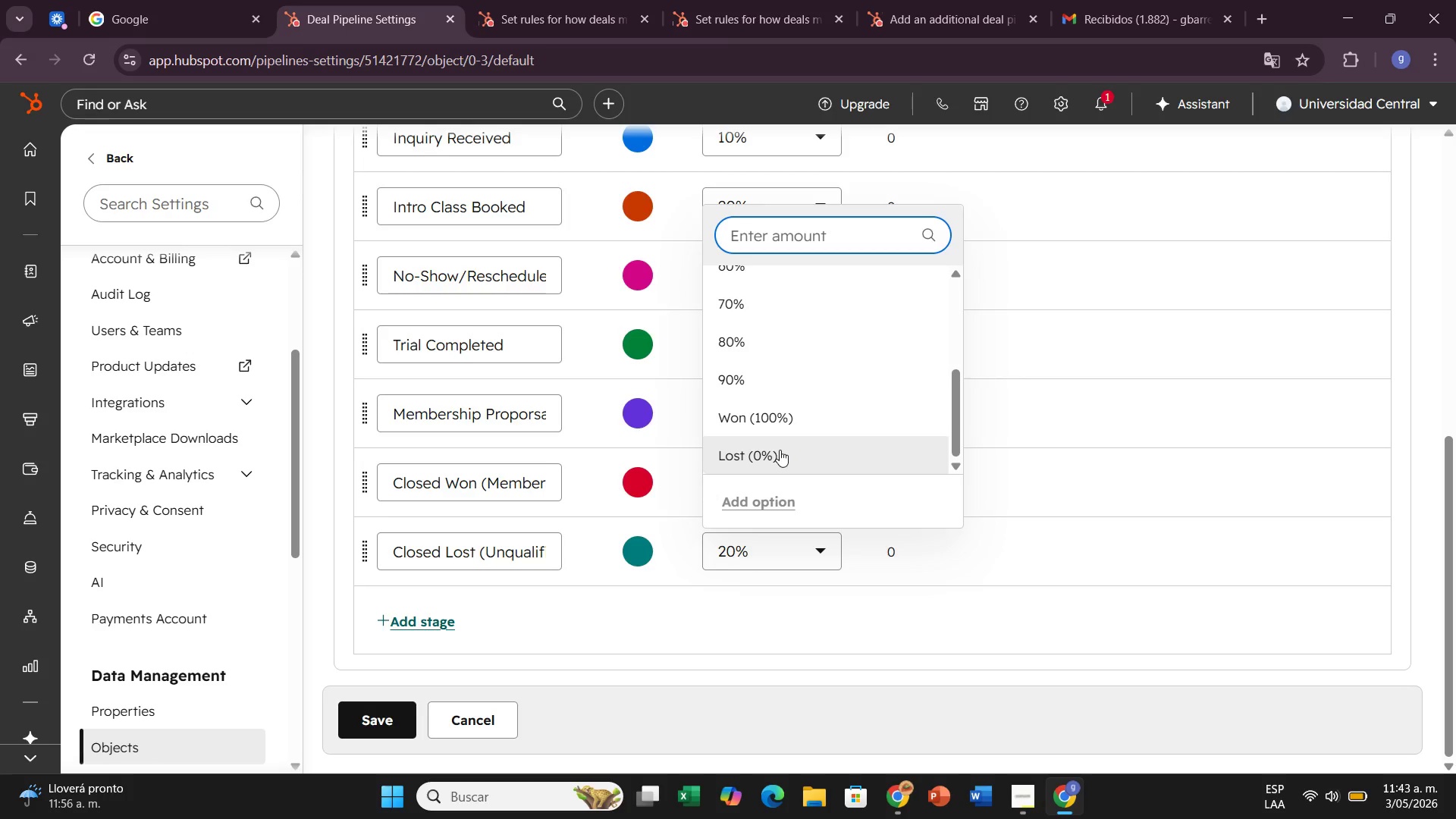 
left_click([780, 450])
 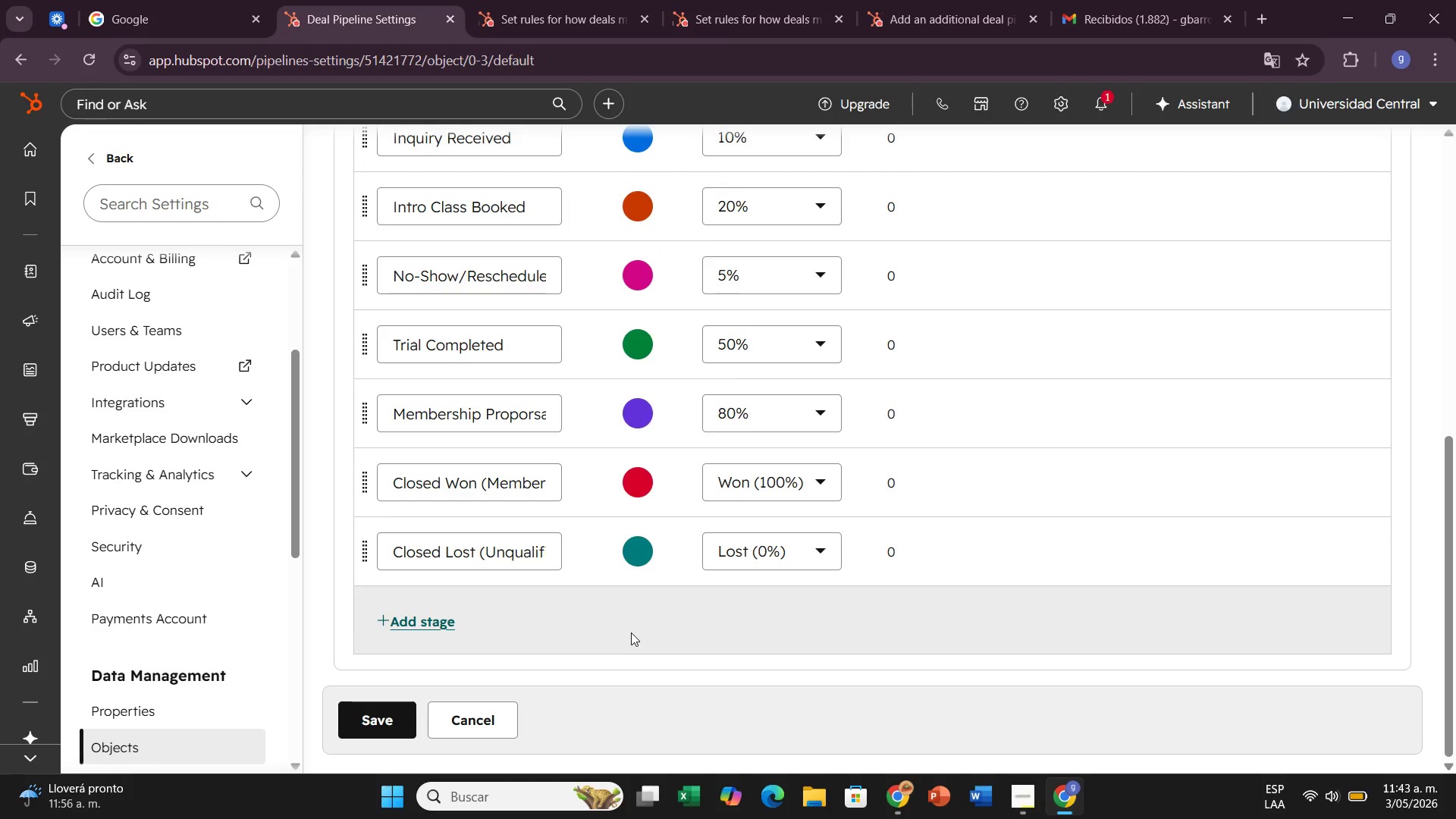 
wait(5.05)
 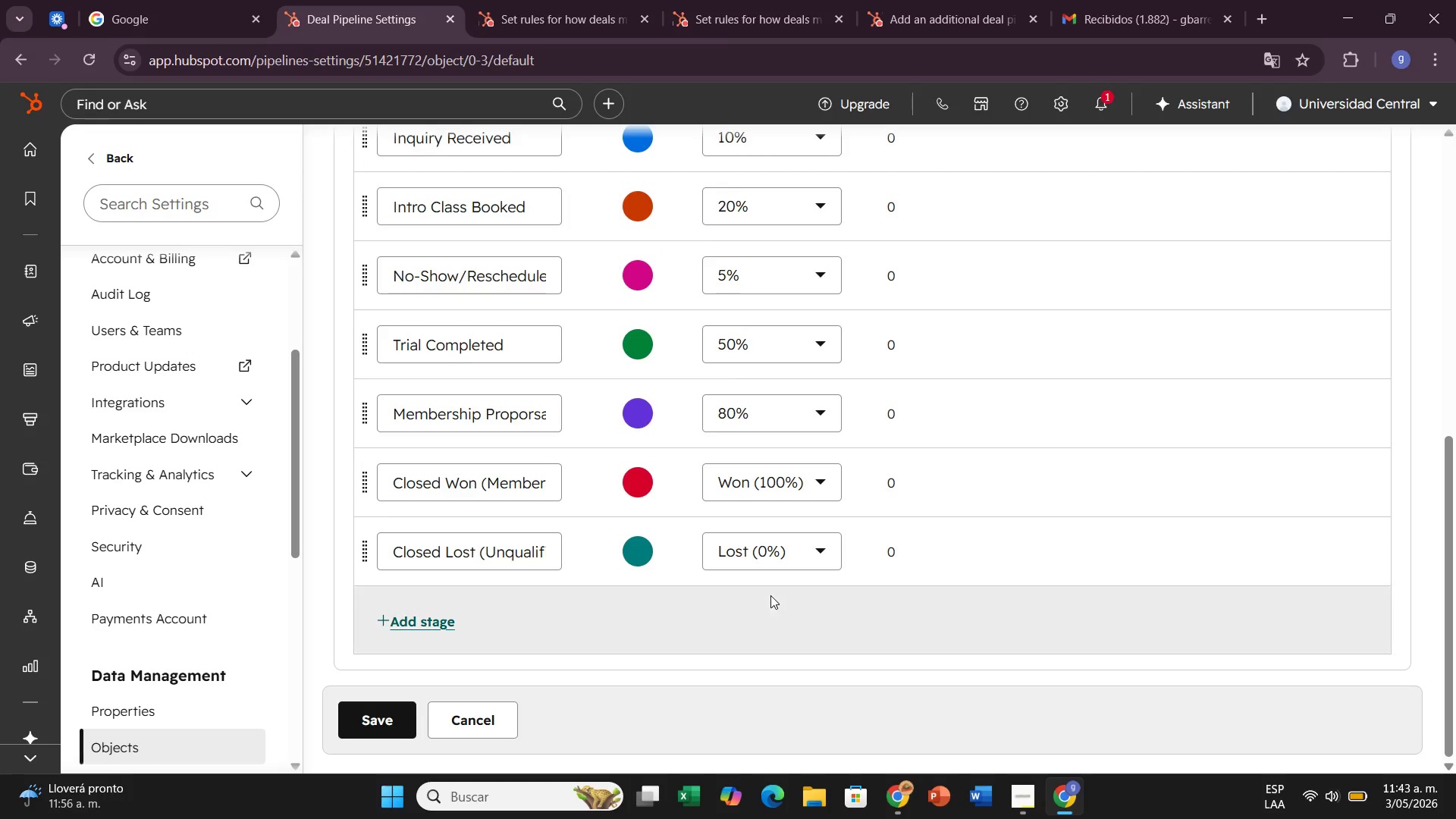 
left_click([396, 711])
 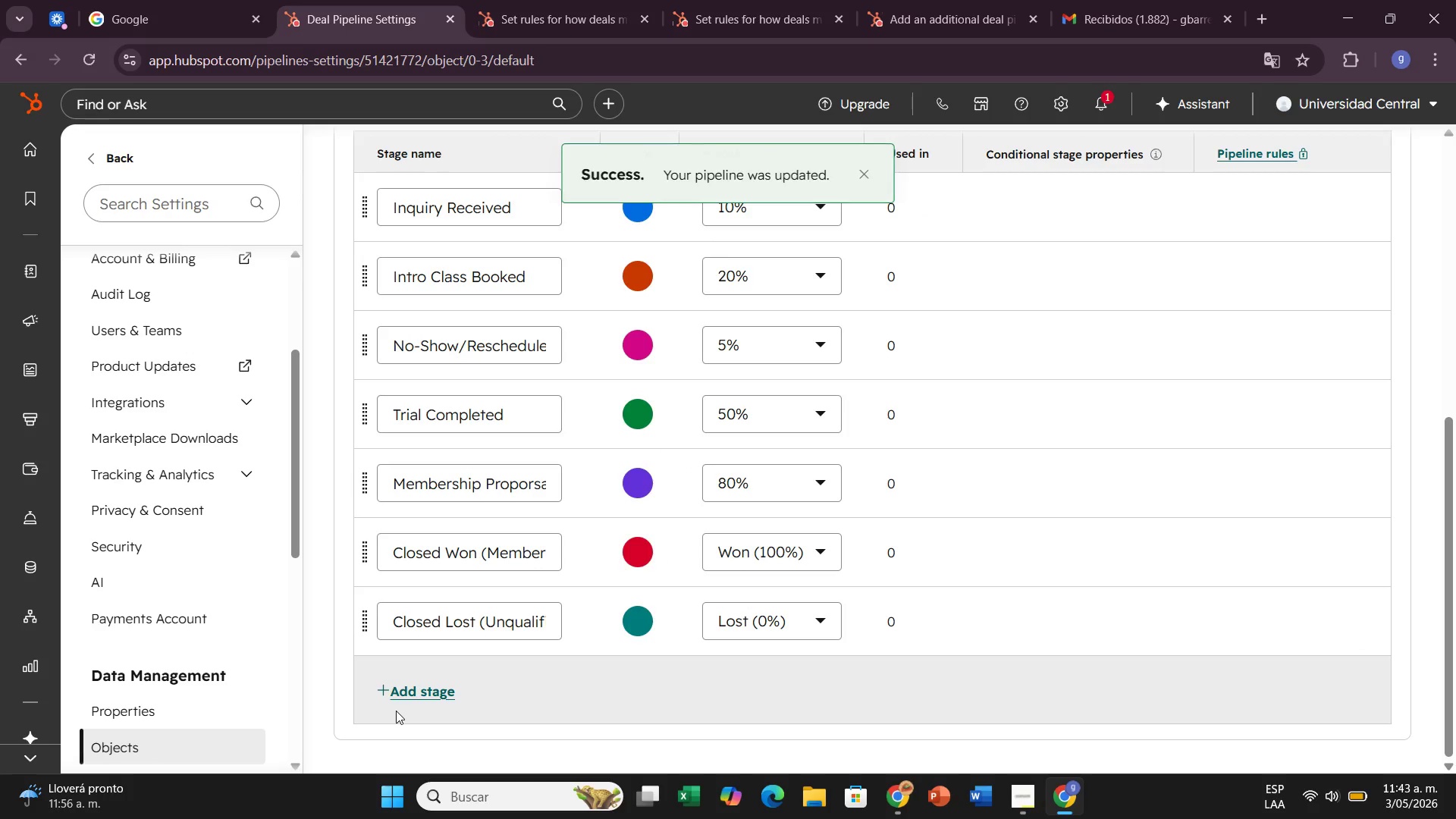 
wait(6.64)
 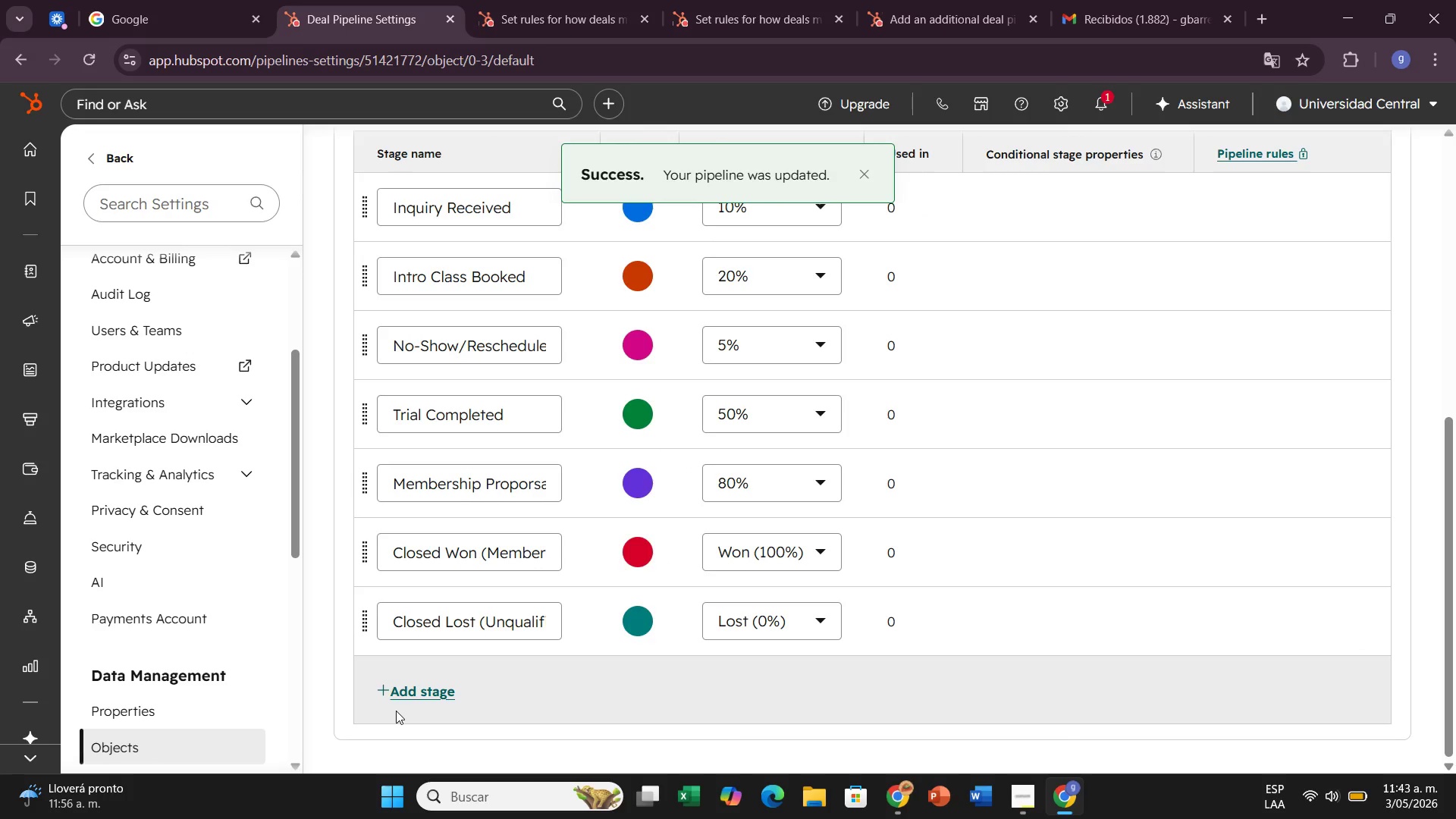 
scroll: coordinate [664, 607], scroll_direction: down, amount: 2.0
 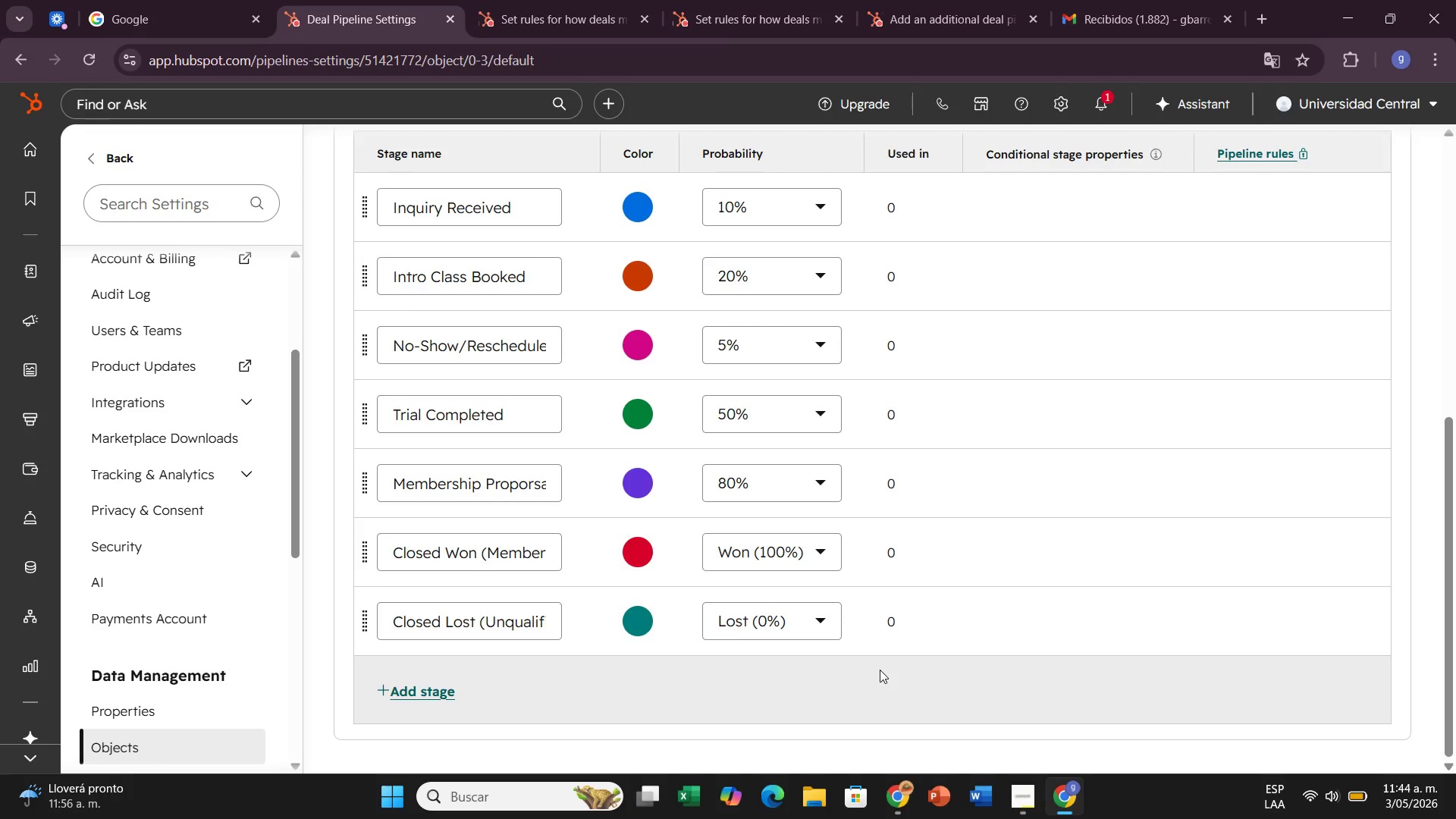 
wait(15.98)
 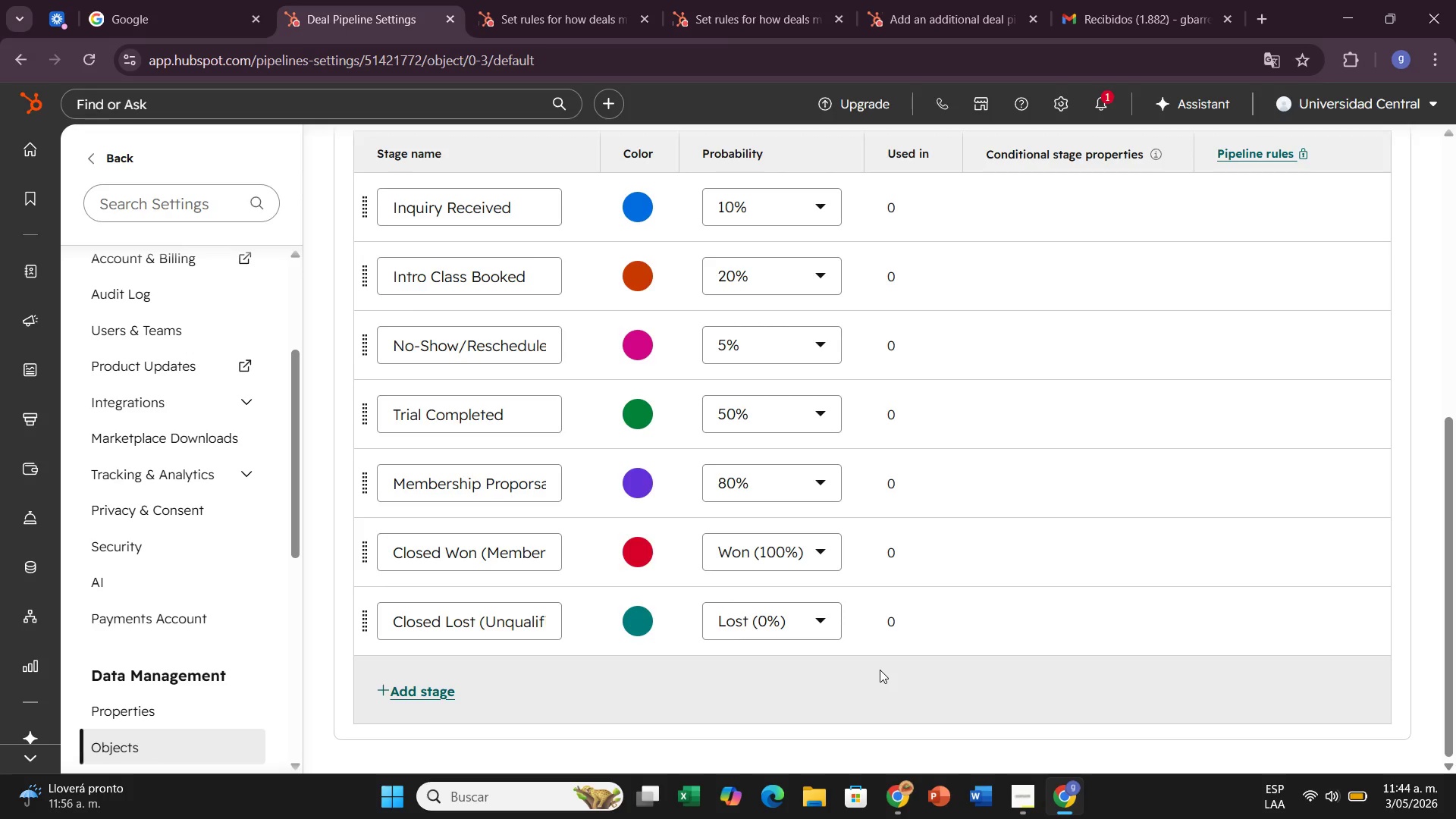 
scroll: coordinate [539, 334], scroll_direction: up, amount: 9.0
 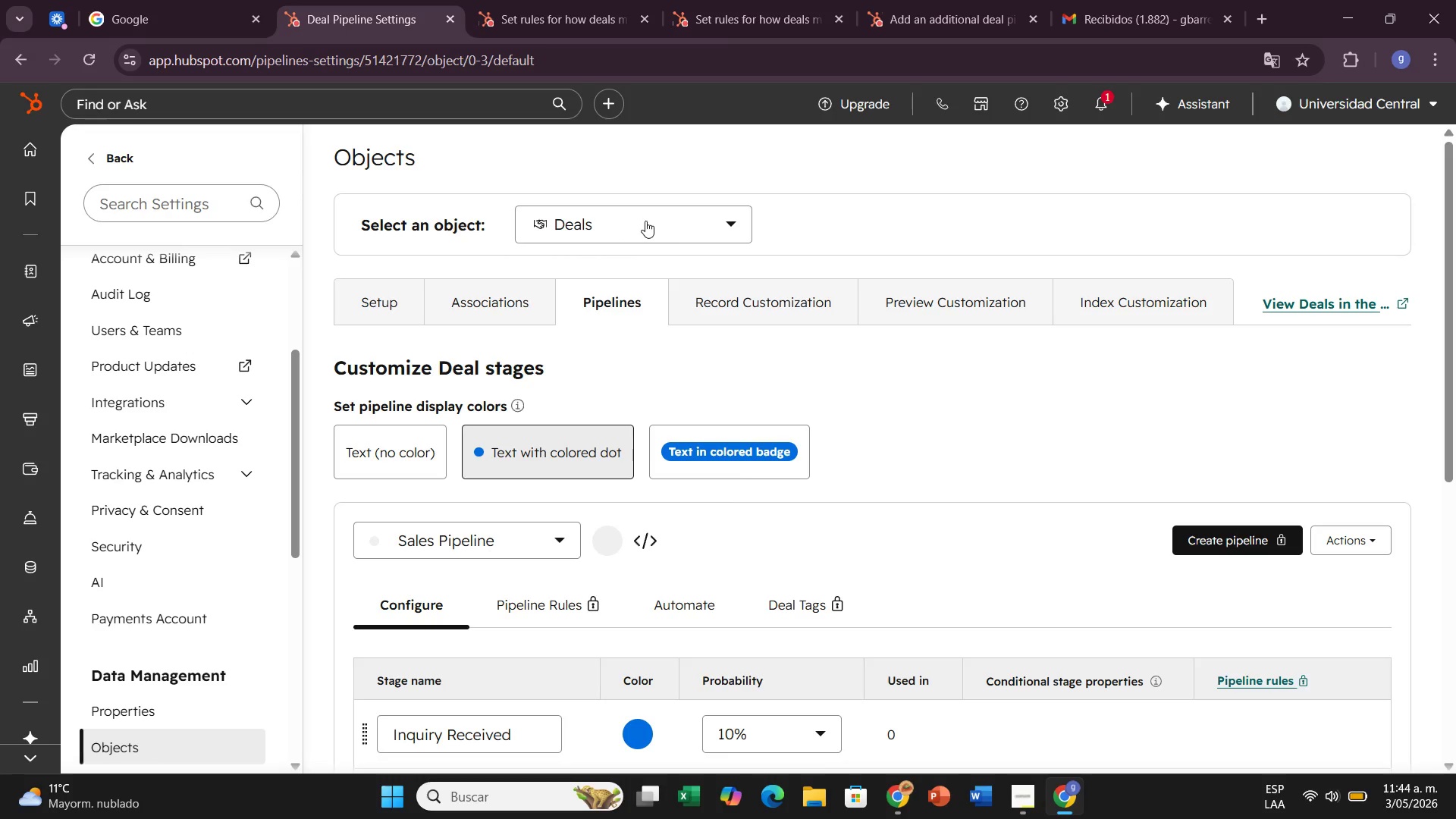 
wait(6.42)
 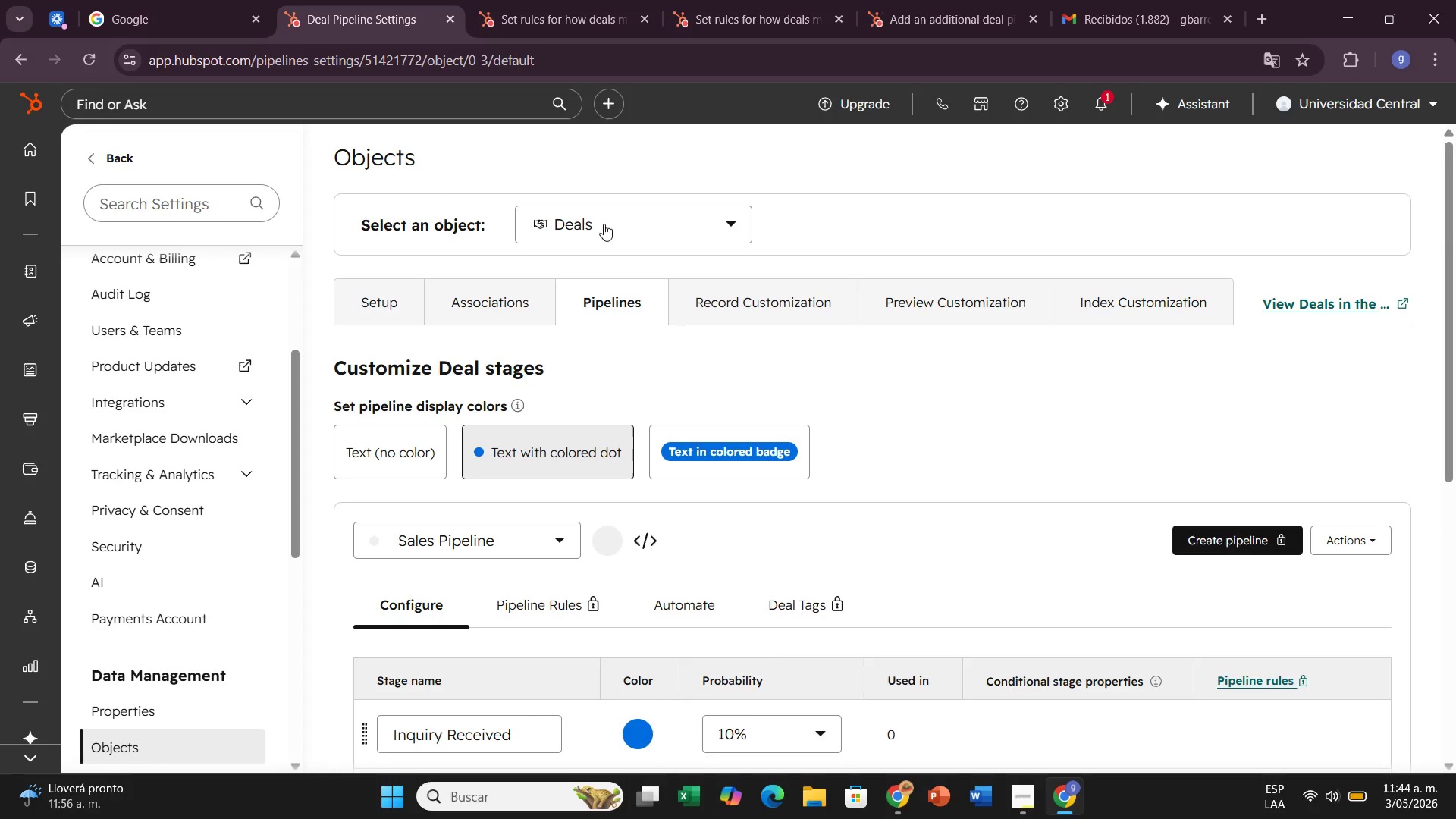 
left_click([683, 228])
 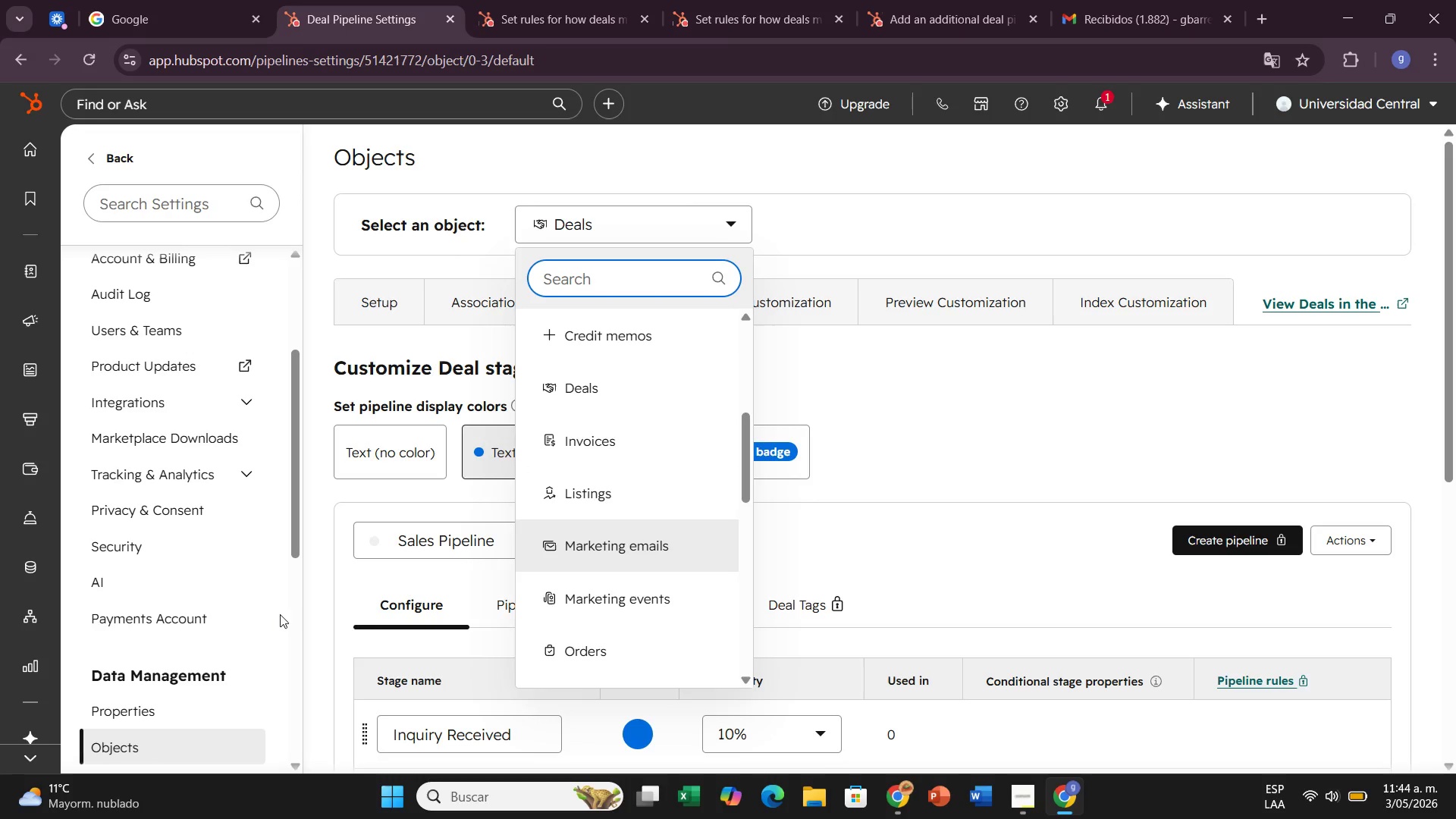 
scroll: coordinate [623, 568], scroll_direction: down, amount: 5.0
 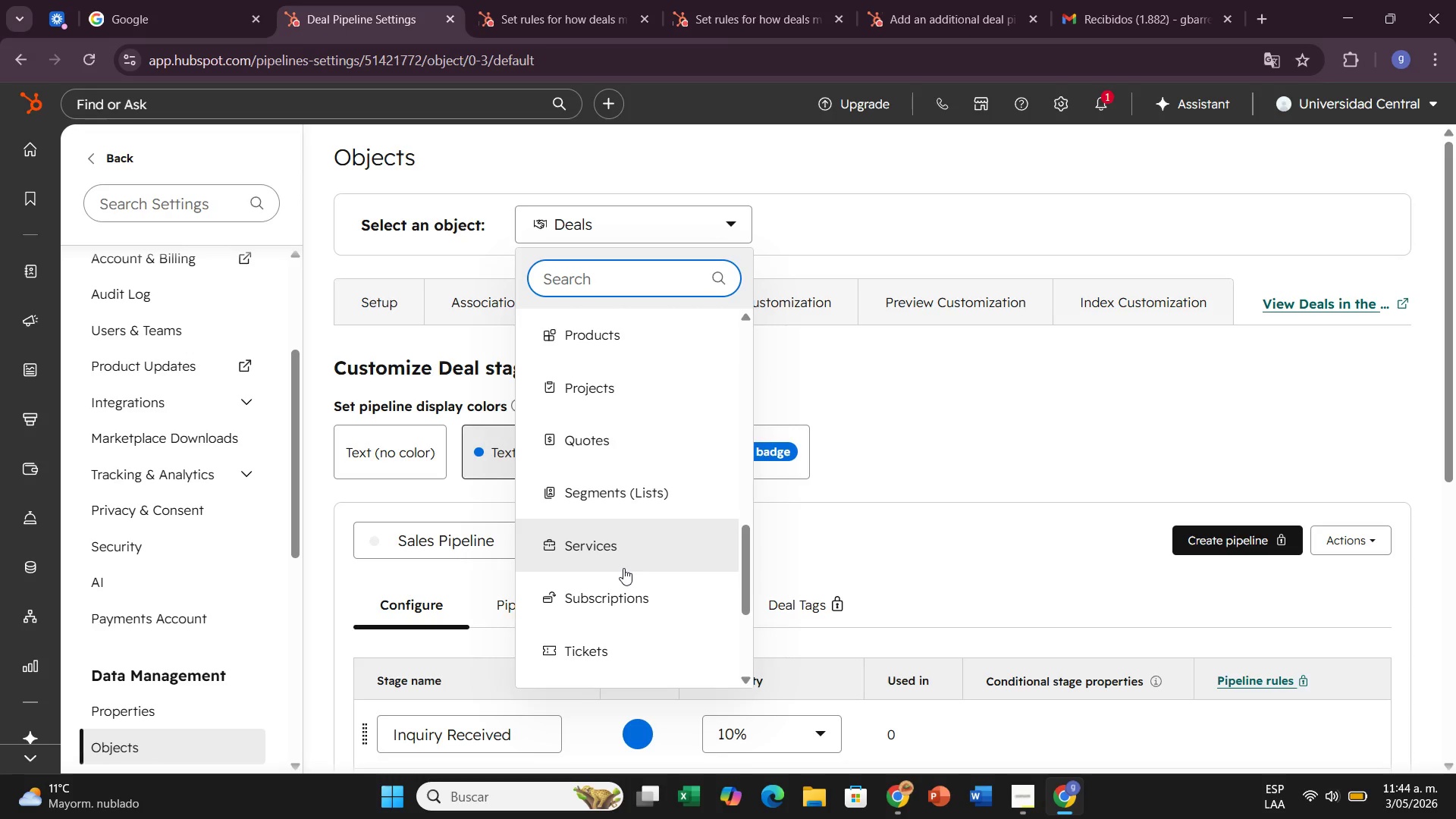 
scroll: coordinate [646, 491], scroll_direction: up, amount: 7.0
 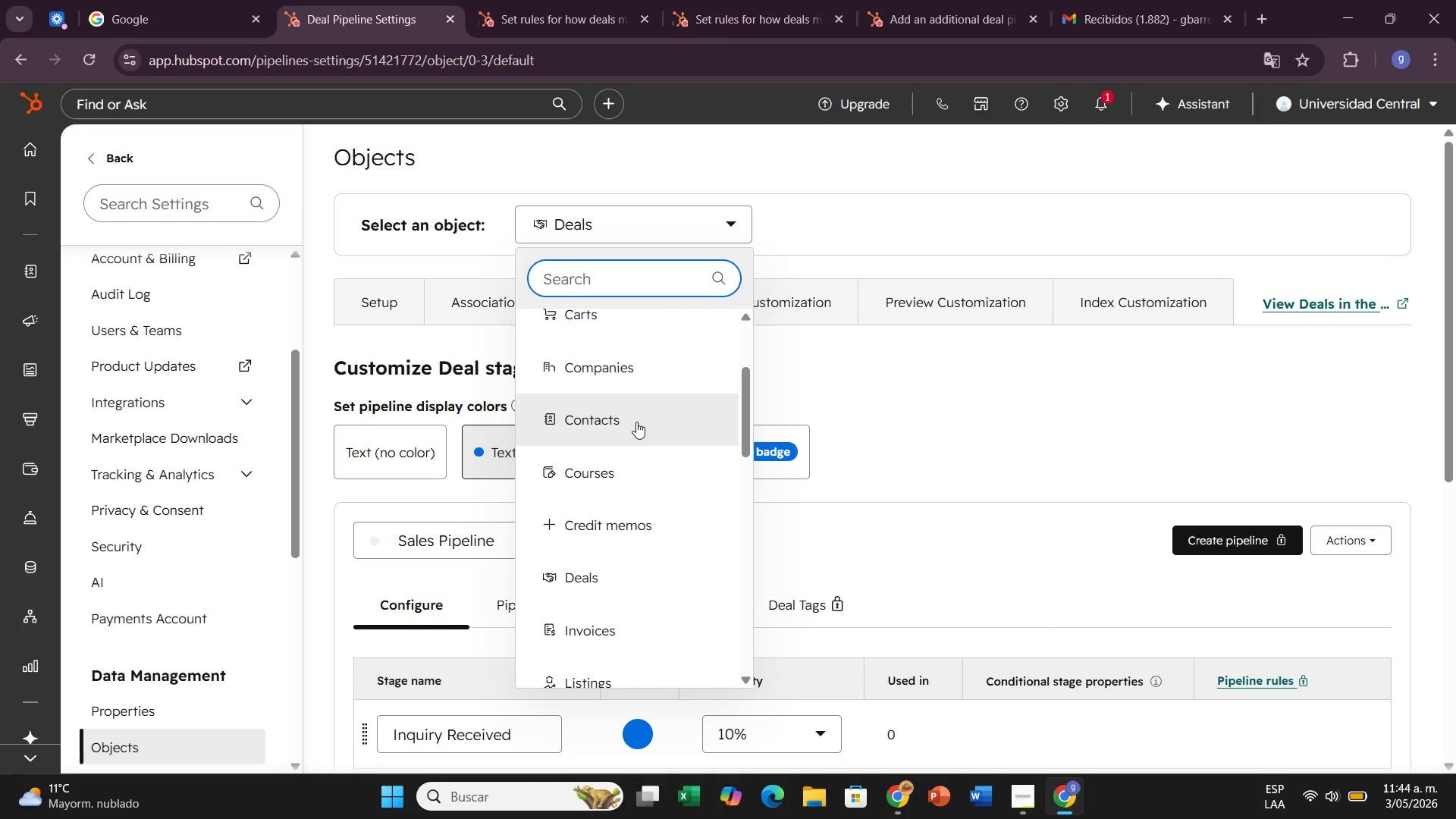 
left_click([637, 419])
 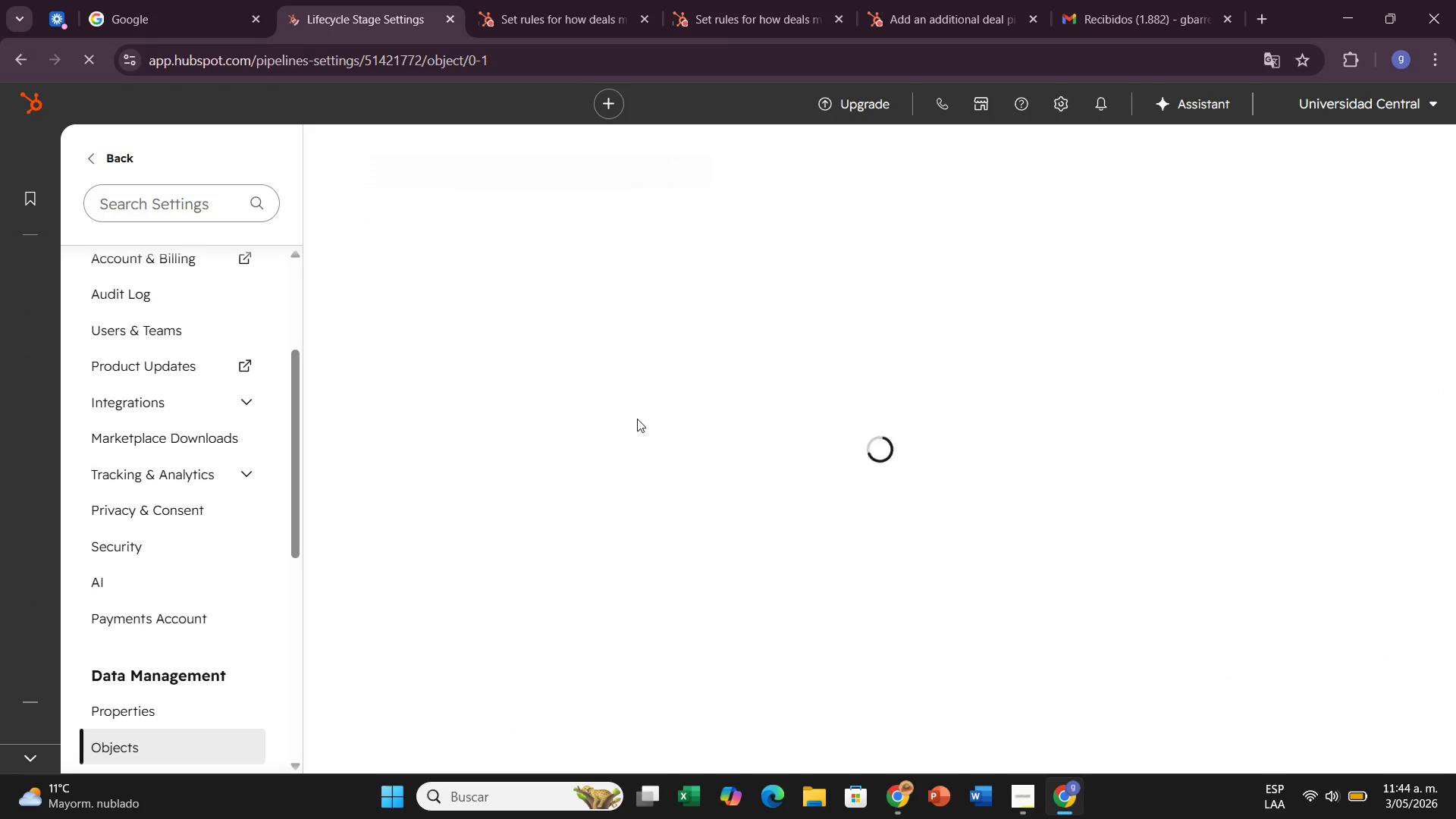 
mouse_move([619, 429])
 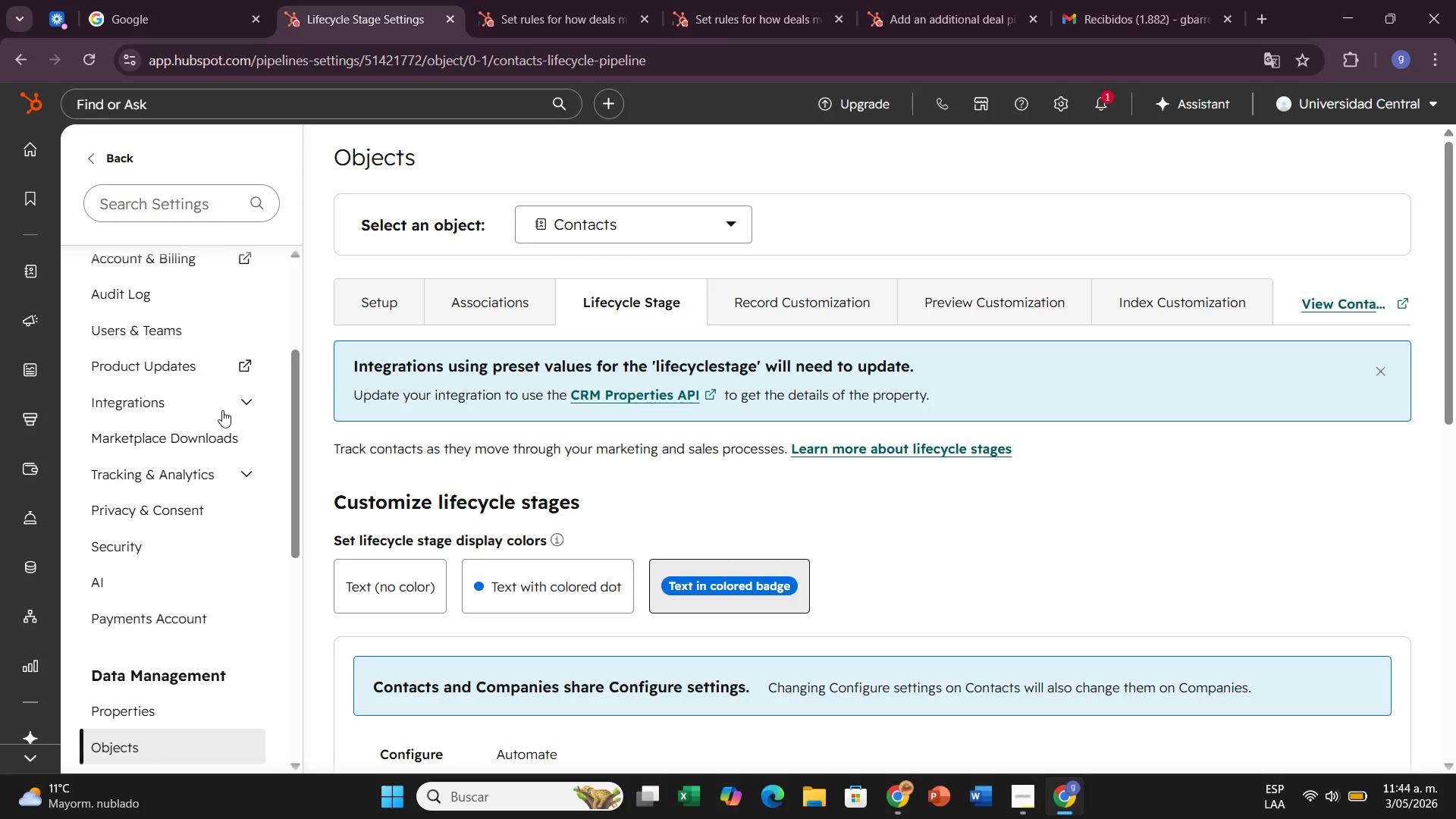 
scroll: coordinate [137, 334], scroll_direction: up, amount: 4.0
 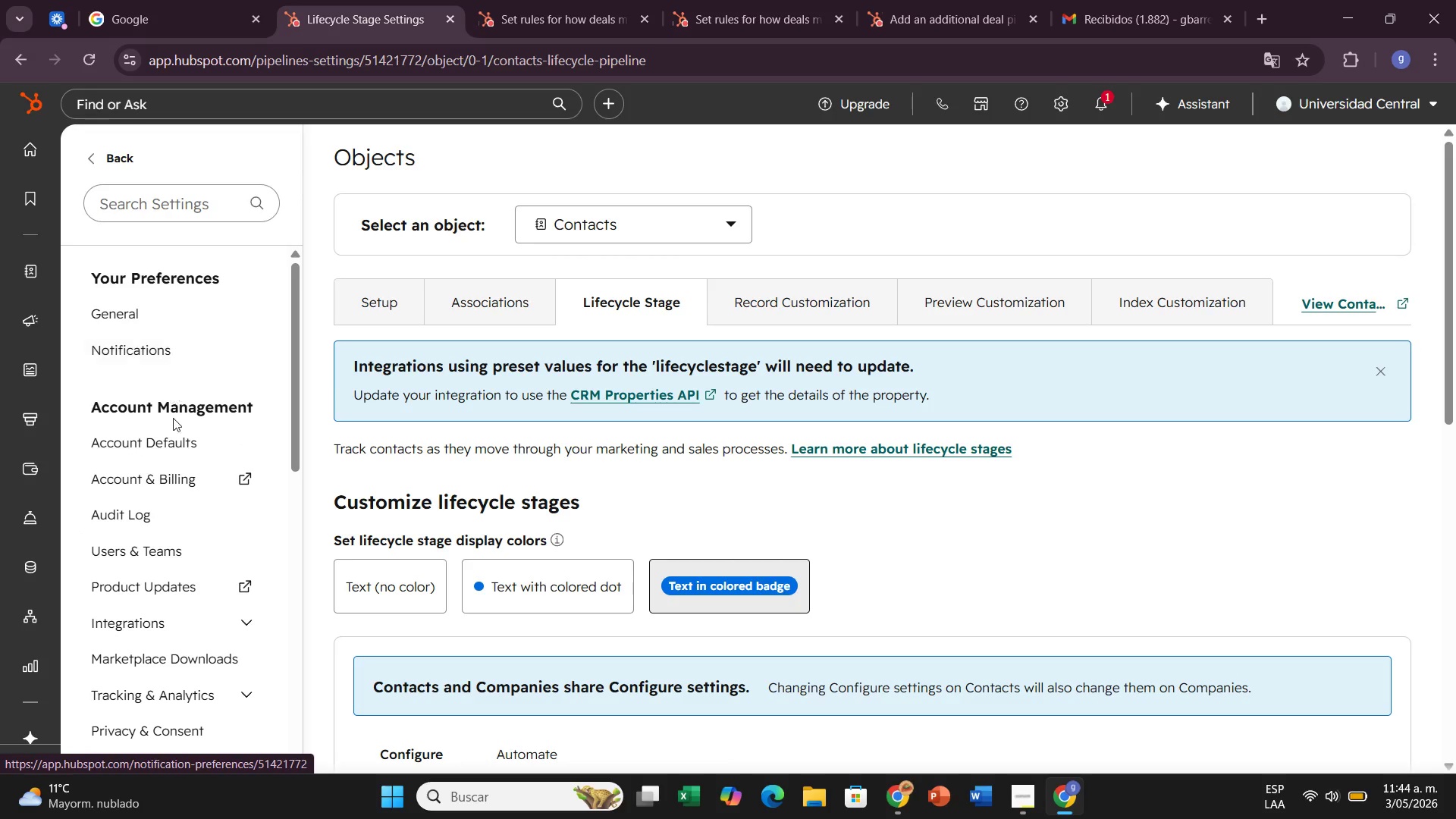 
scroll: coordinate [849, 538], scroll_direction: down, amount: 10.0
 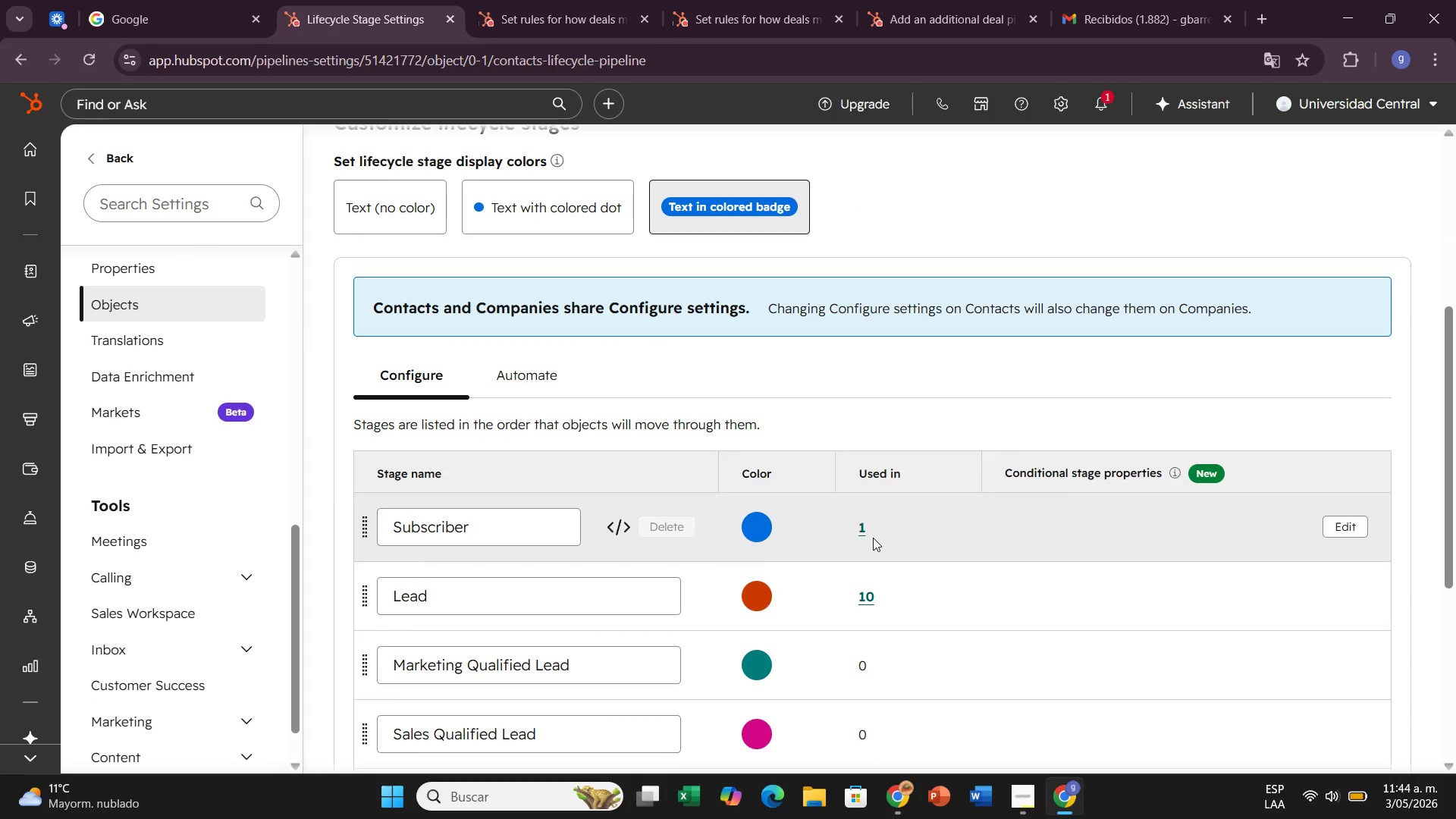 
scroll: coordinate [868, 526], scroll_direction: up, amount: 5.0
 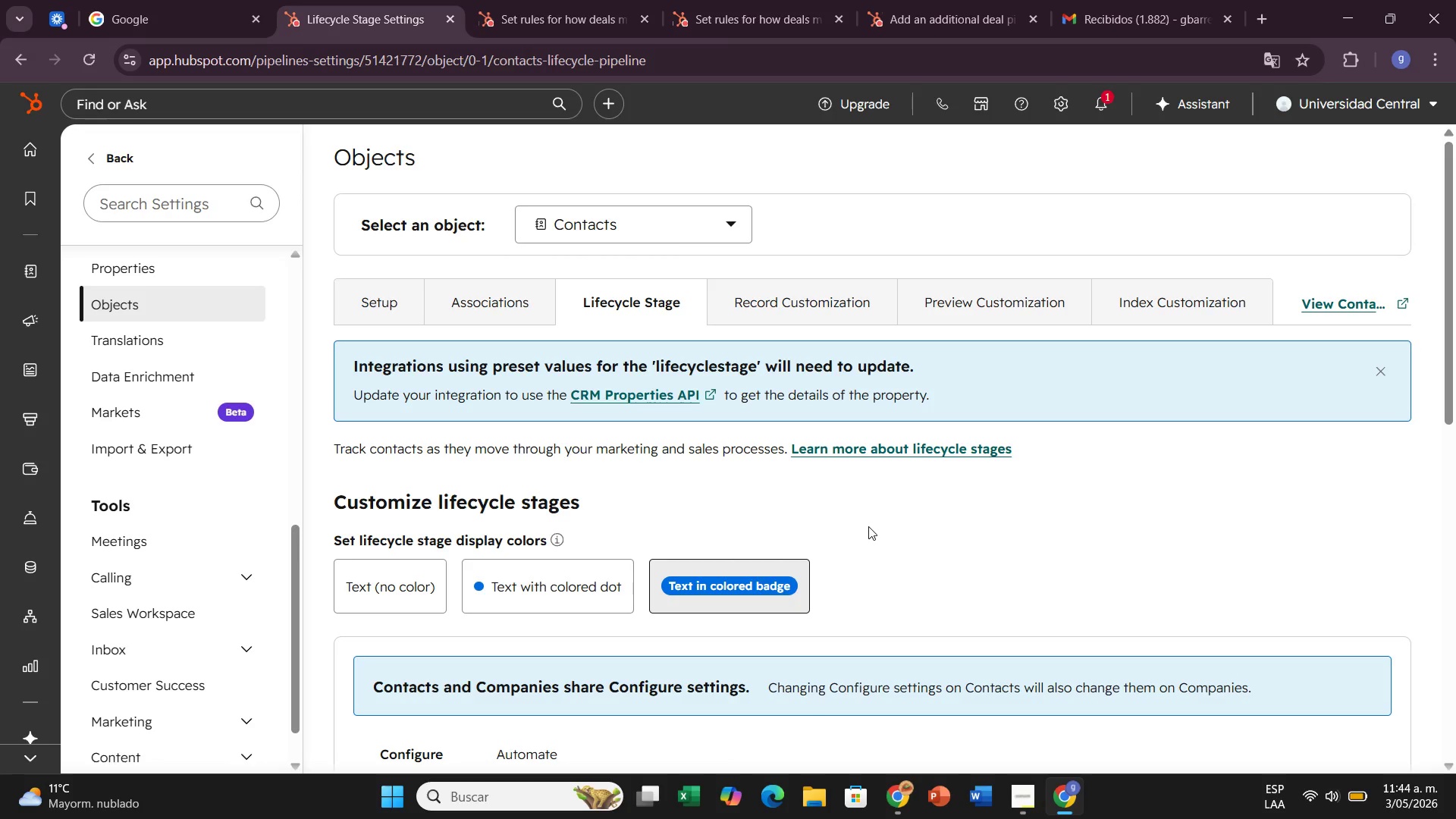 
wait(10.03)
 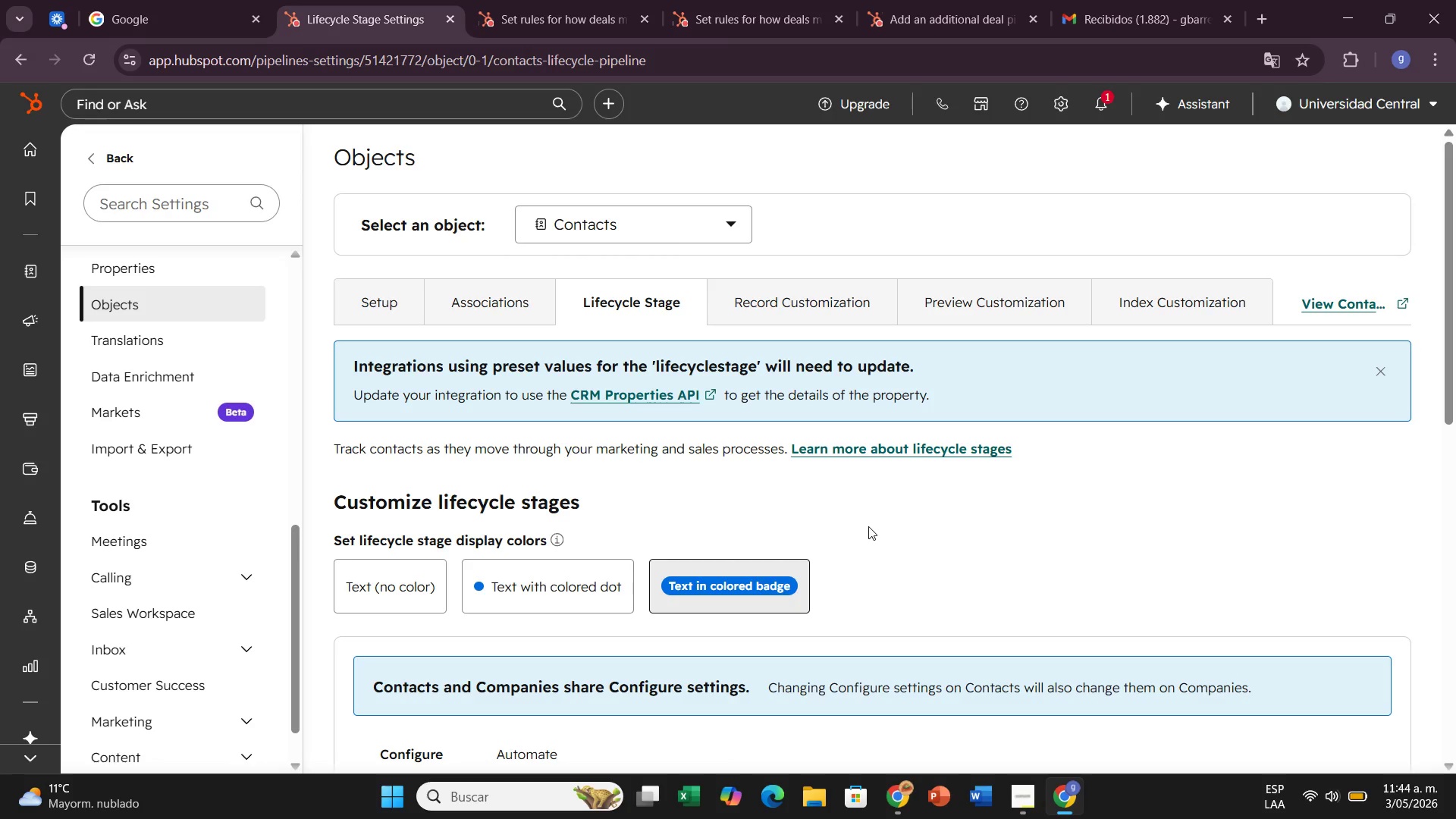 
scroll: coordinate [128, 495], scroll_direction: down, amount: 2.0
 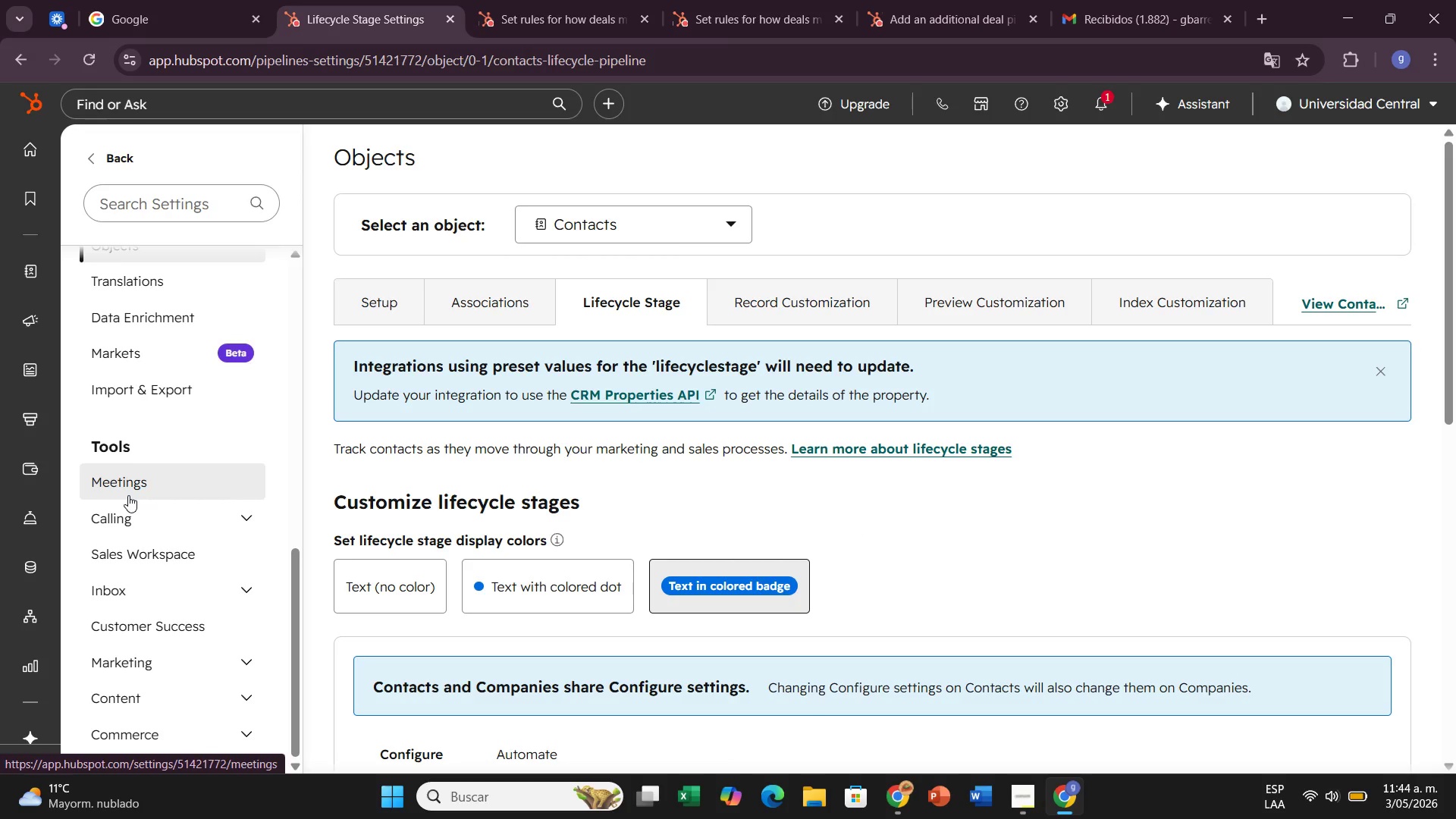 
scroll: coordinate [128, 495], scroll_direction: up, amount: 5.0
 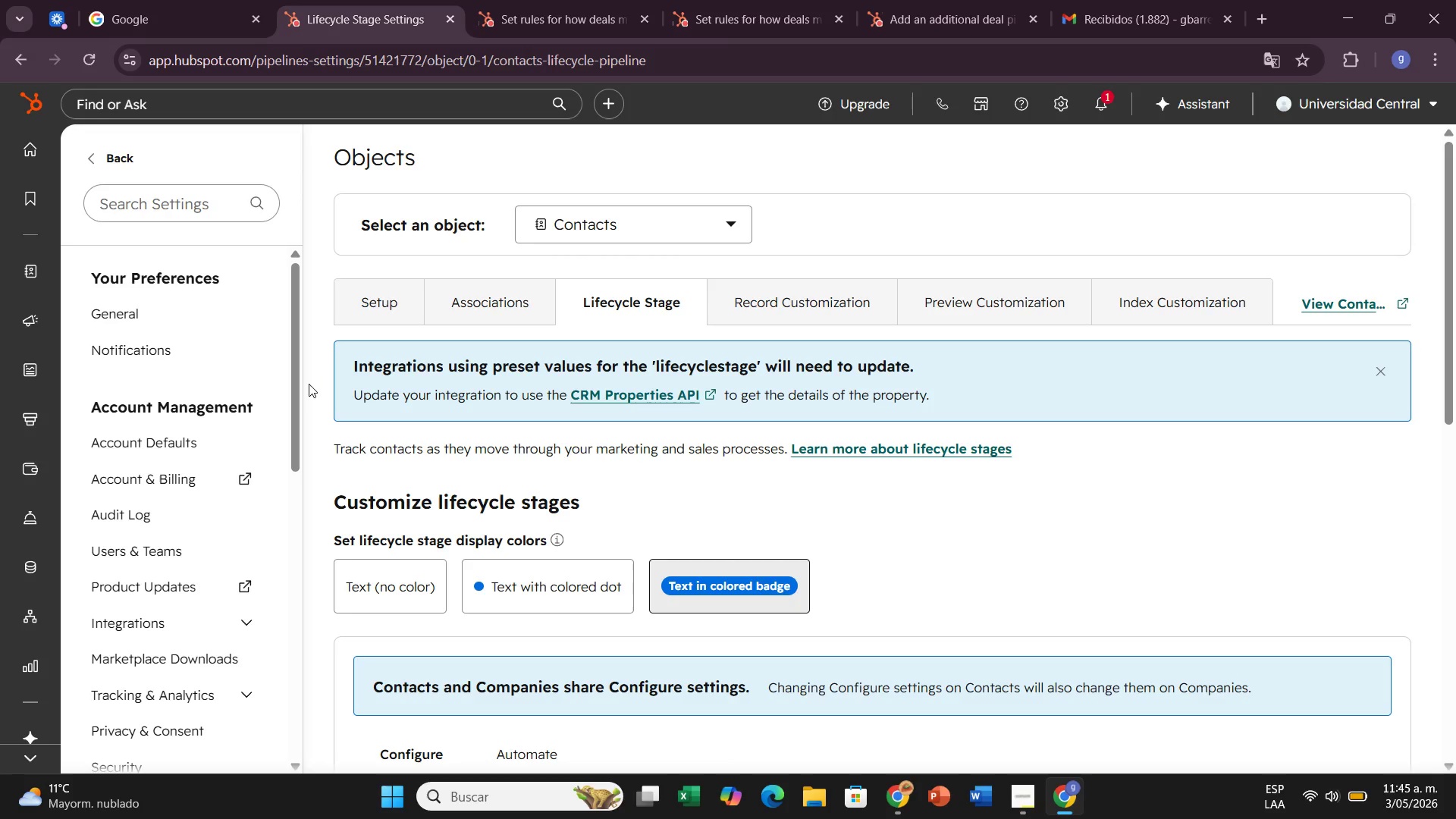 
wait(28.19)
 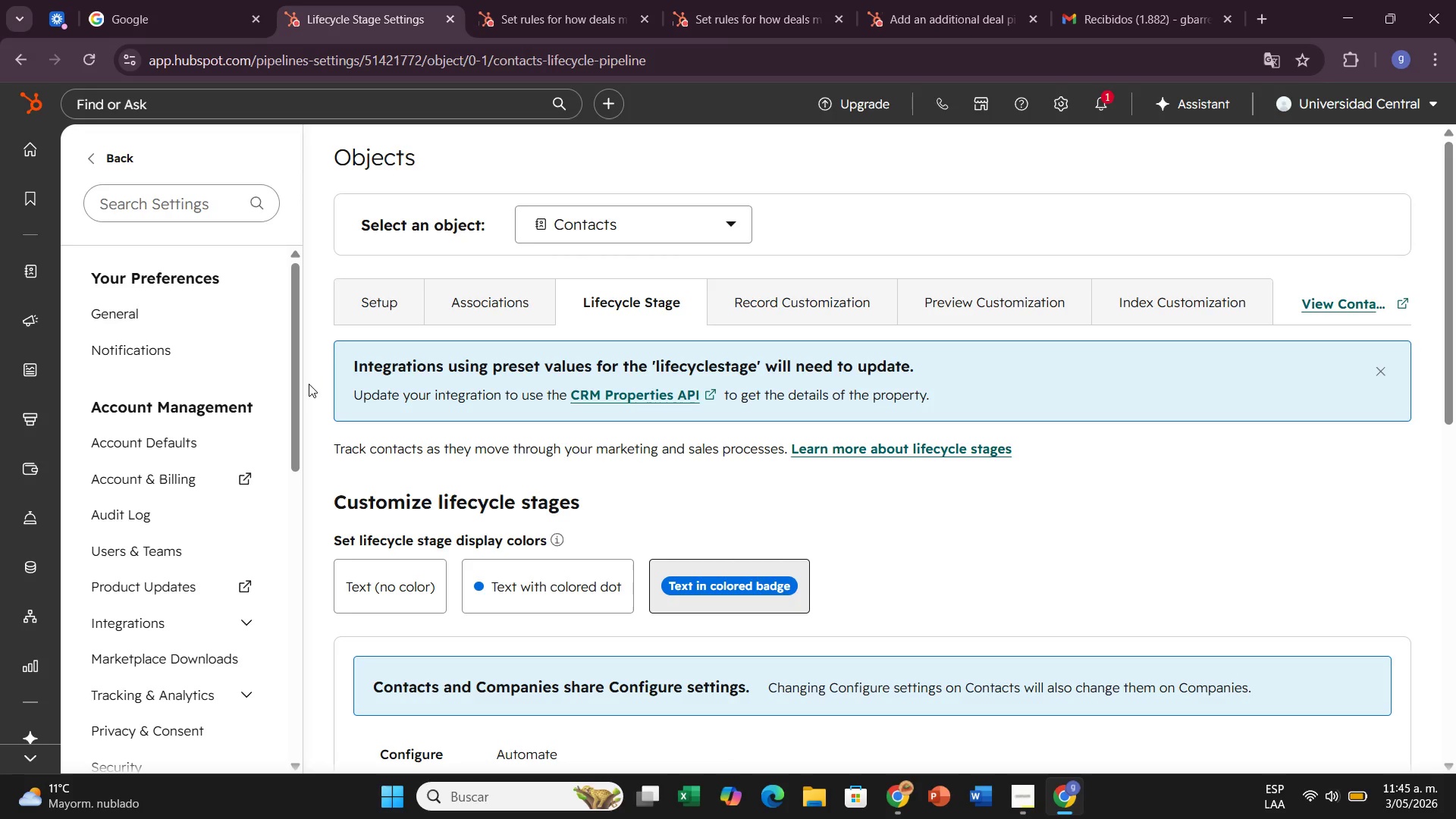 
left_click([21, 146])
 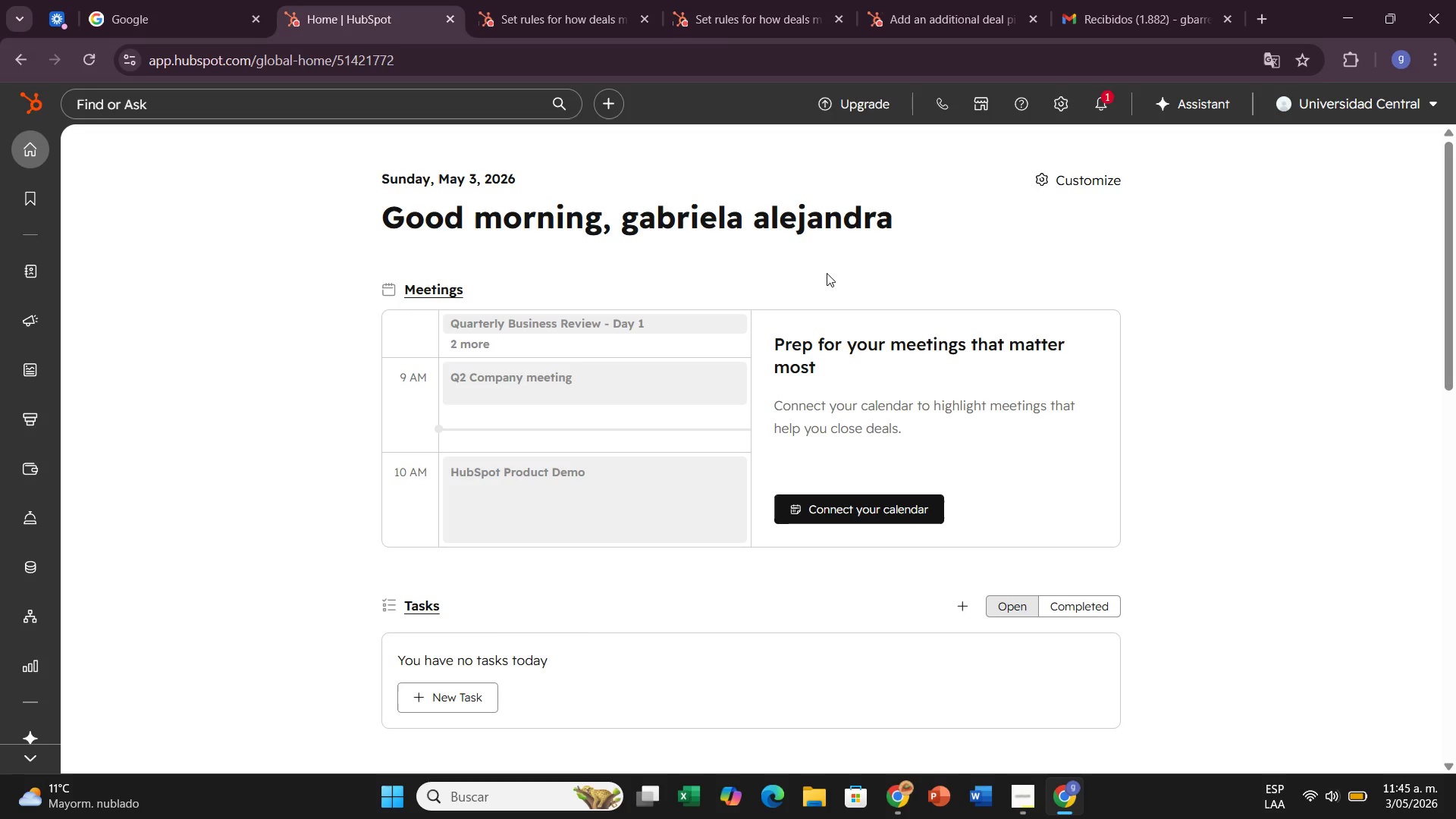 
wait(24.23)
 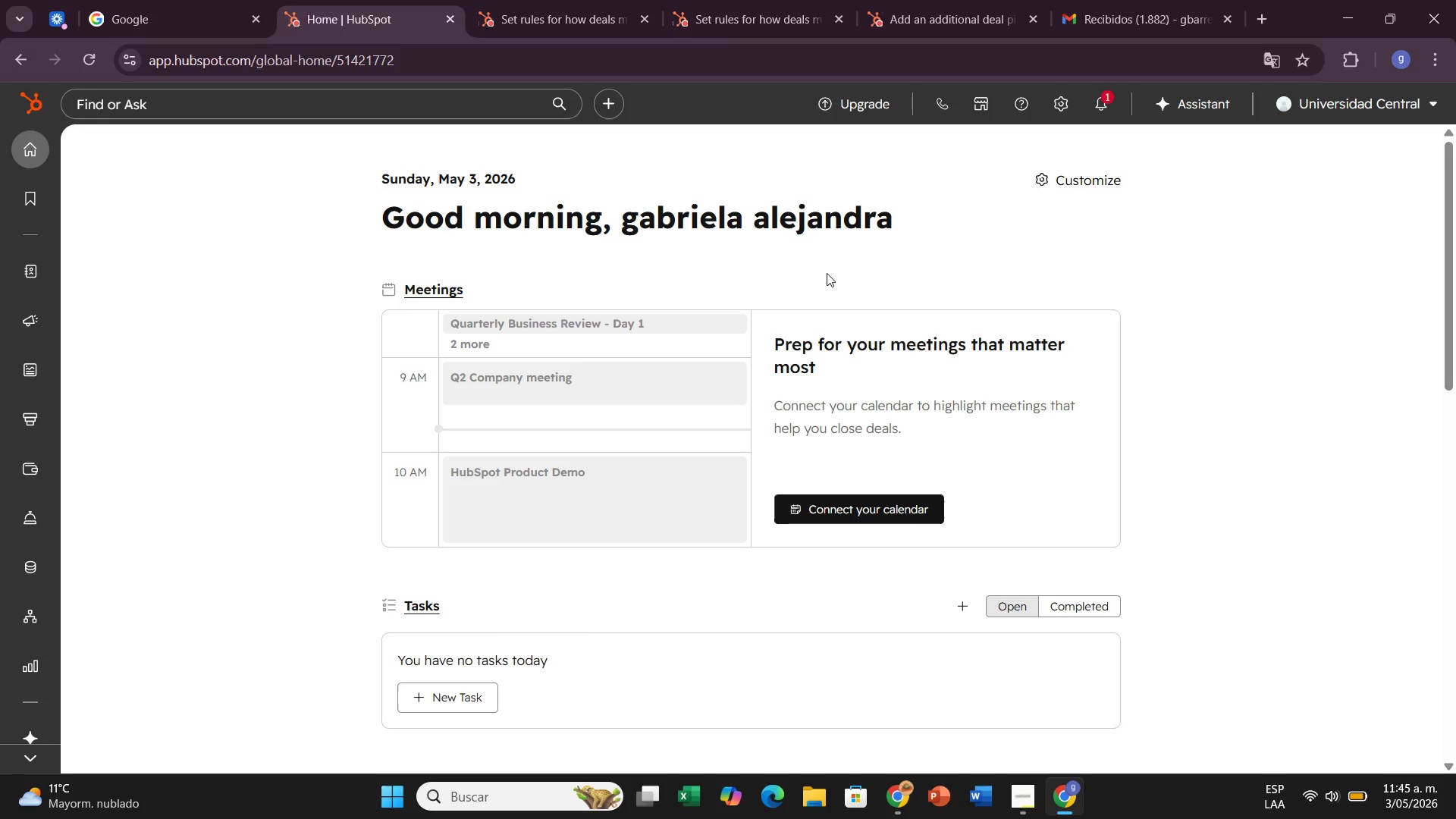 
left_click([23, 99])
 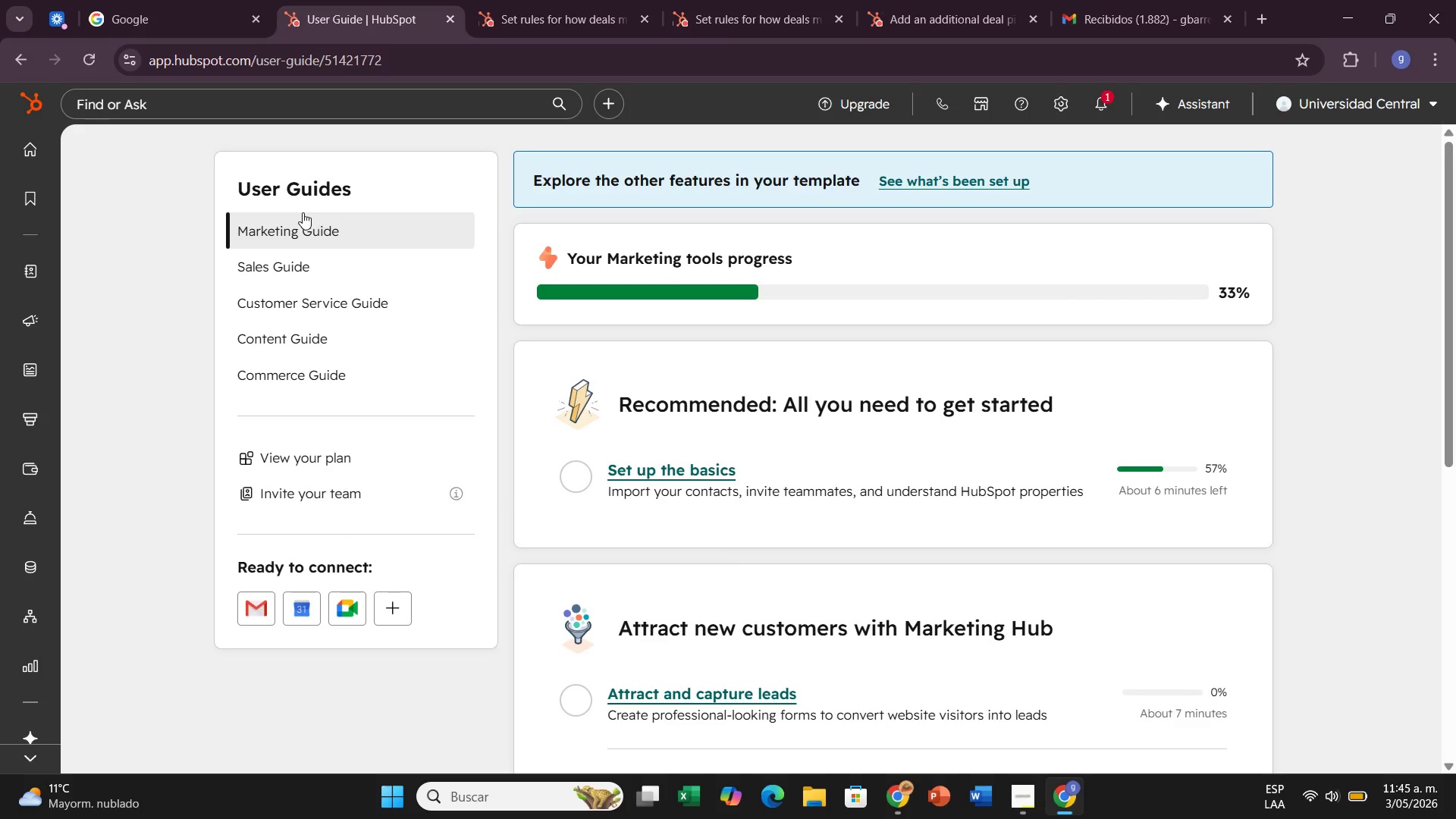 
wait(10.3)
 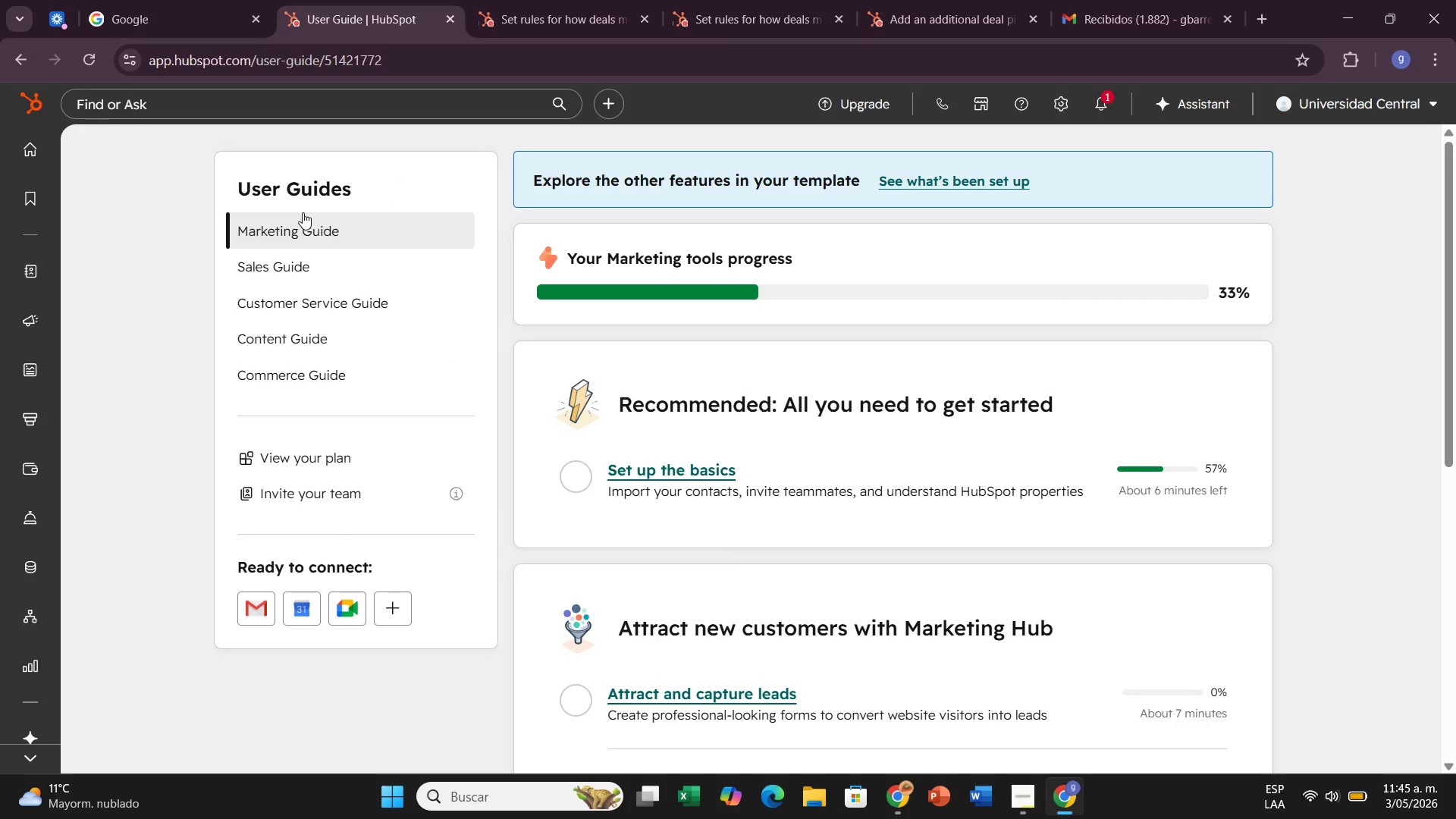 
scroll: coordinate [1335, 331], scroll_direction: up, amount: 1.0
 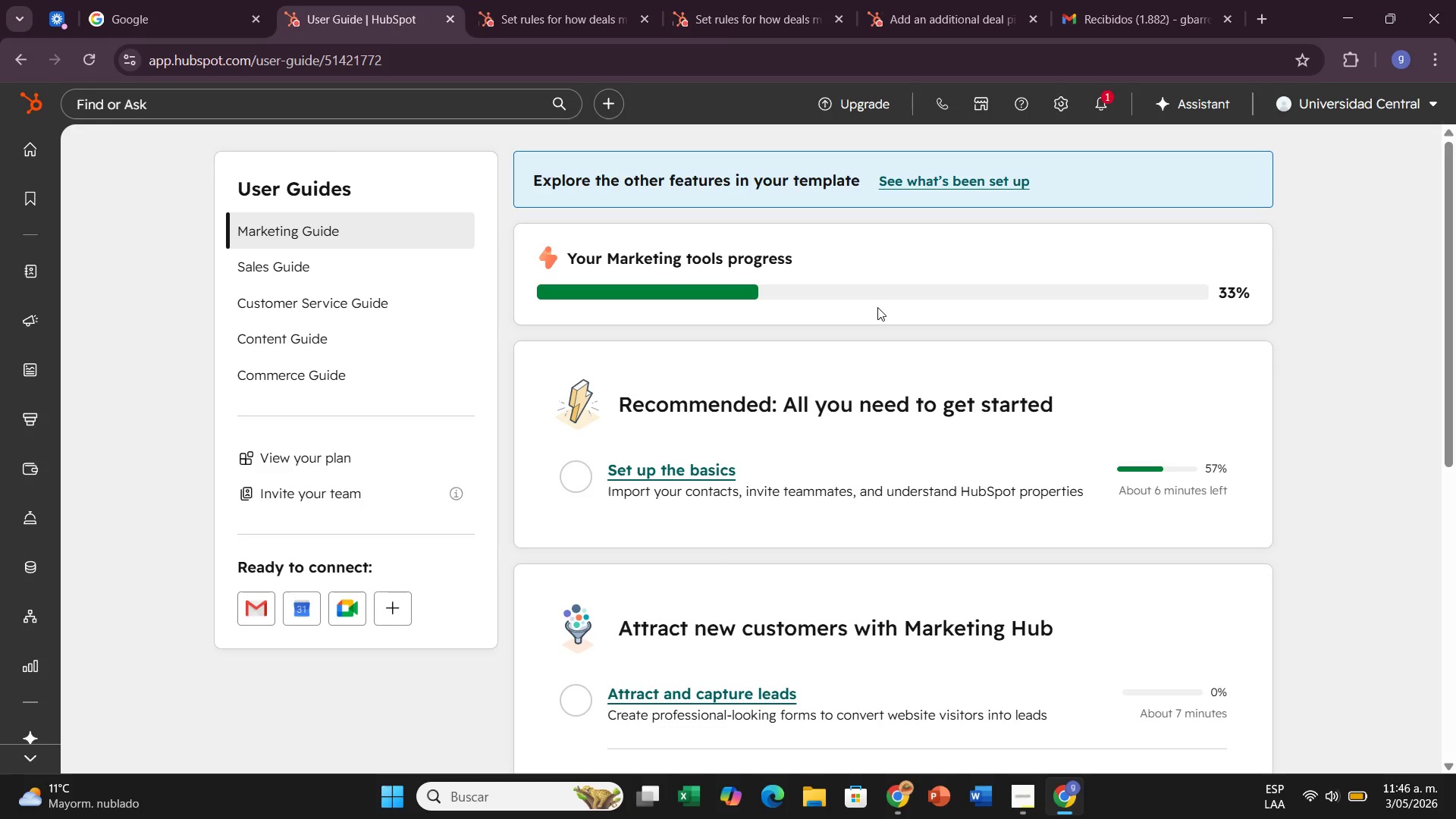 
wait(10.96)
 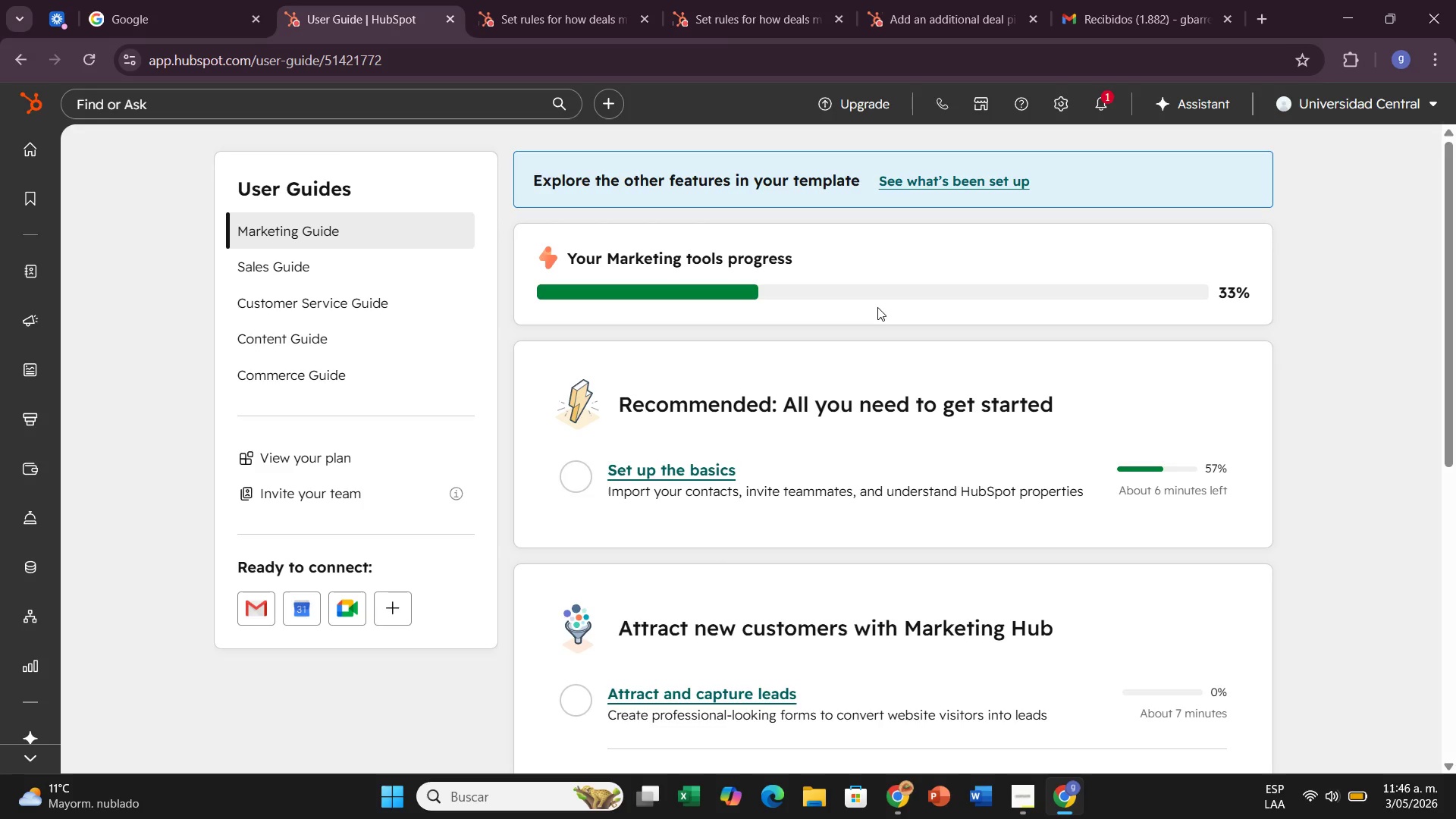 
left_click([363, 102])
 